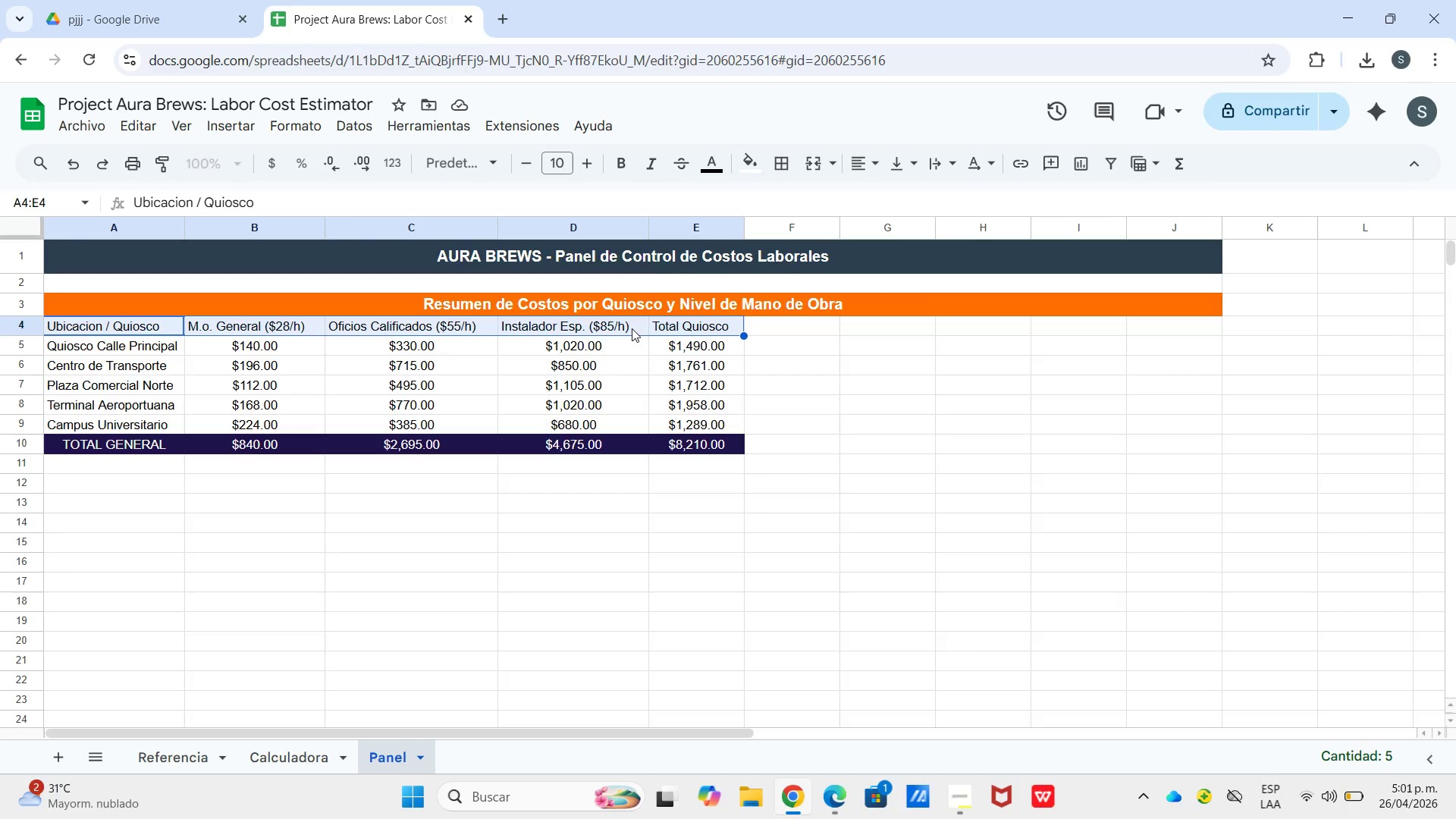 
left_click_drag(start_coordinate=[852, 163], to_coordinate=[853, 168])
 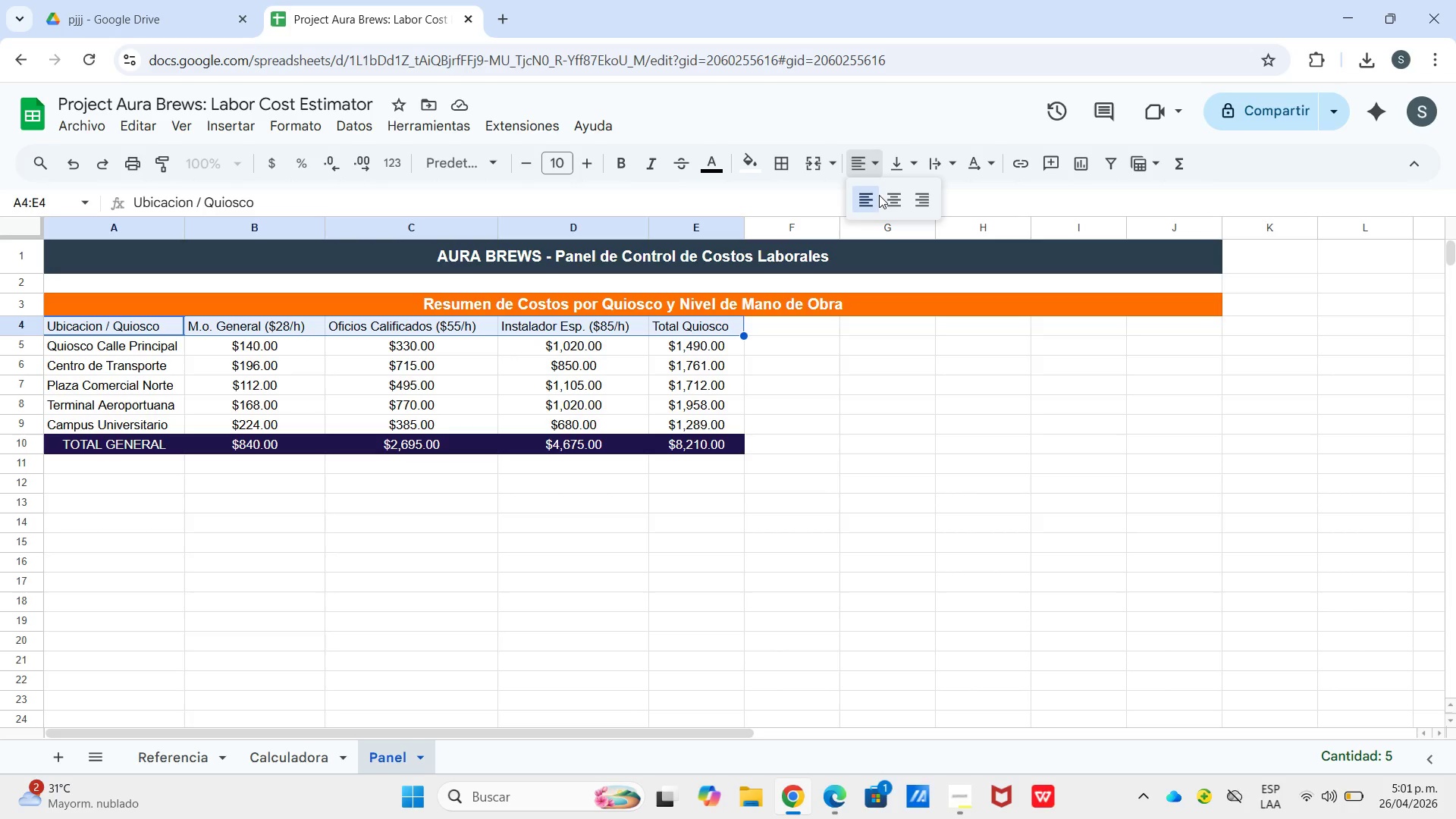 
left_click_drag(start_coordinate=[880, 195], to_coordinate=[884, 195])
 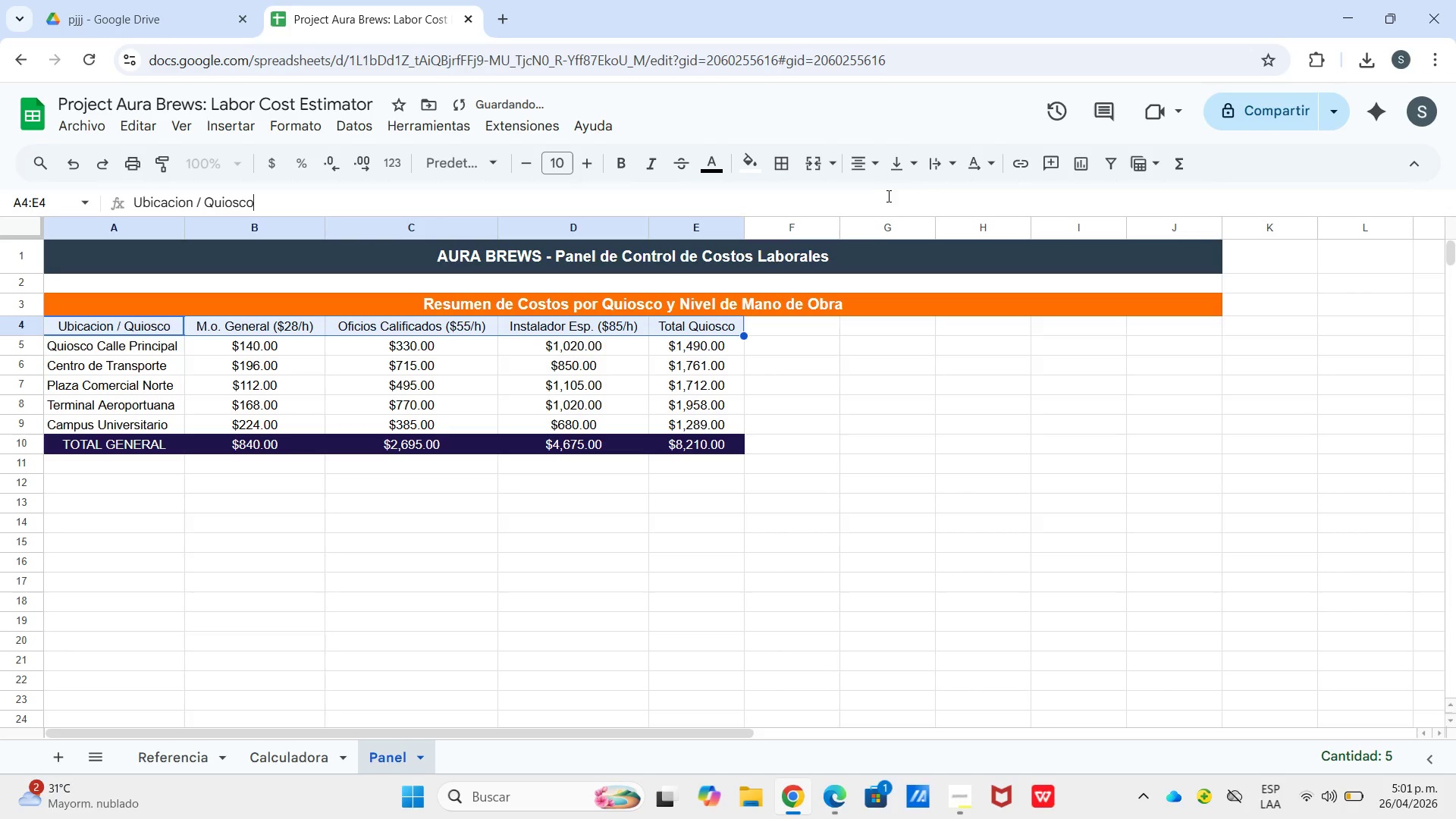 
left_click_drag(start_coordinate=[887, 196], to_coordinate=[891, 196])
 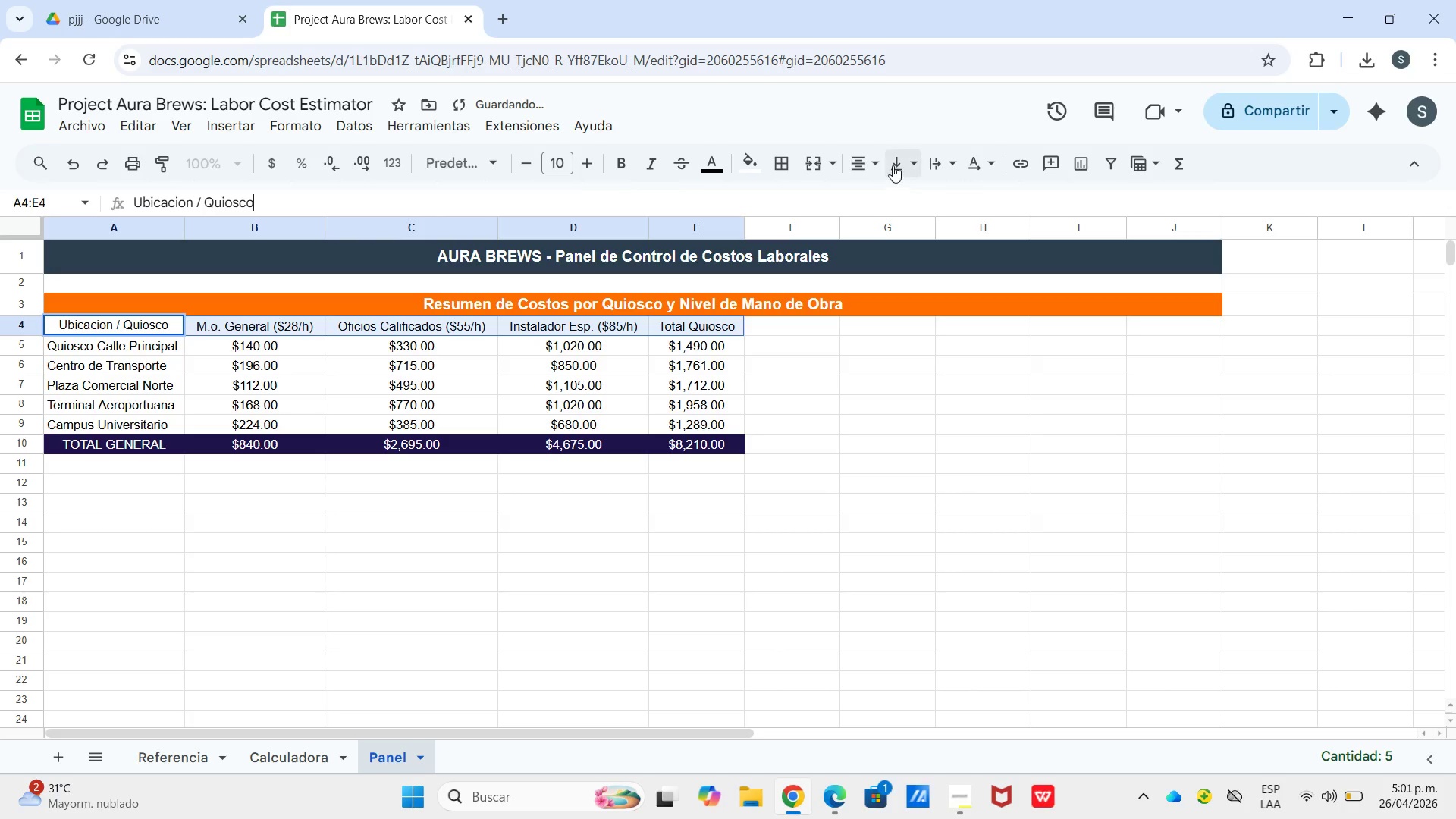 
left_click_drag(start_coordinate=[893, 165], to_coordinate=[892, 170])
 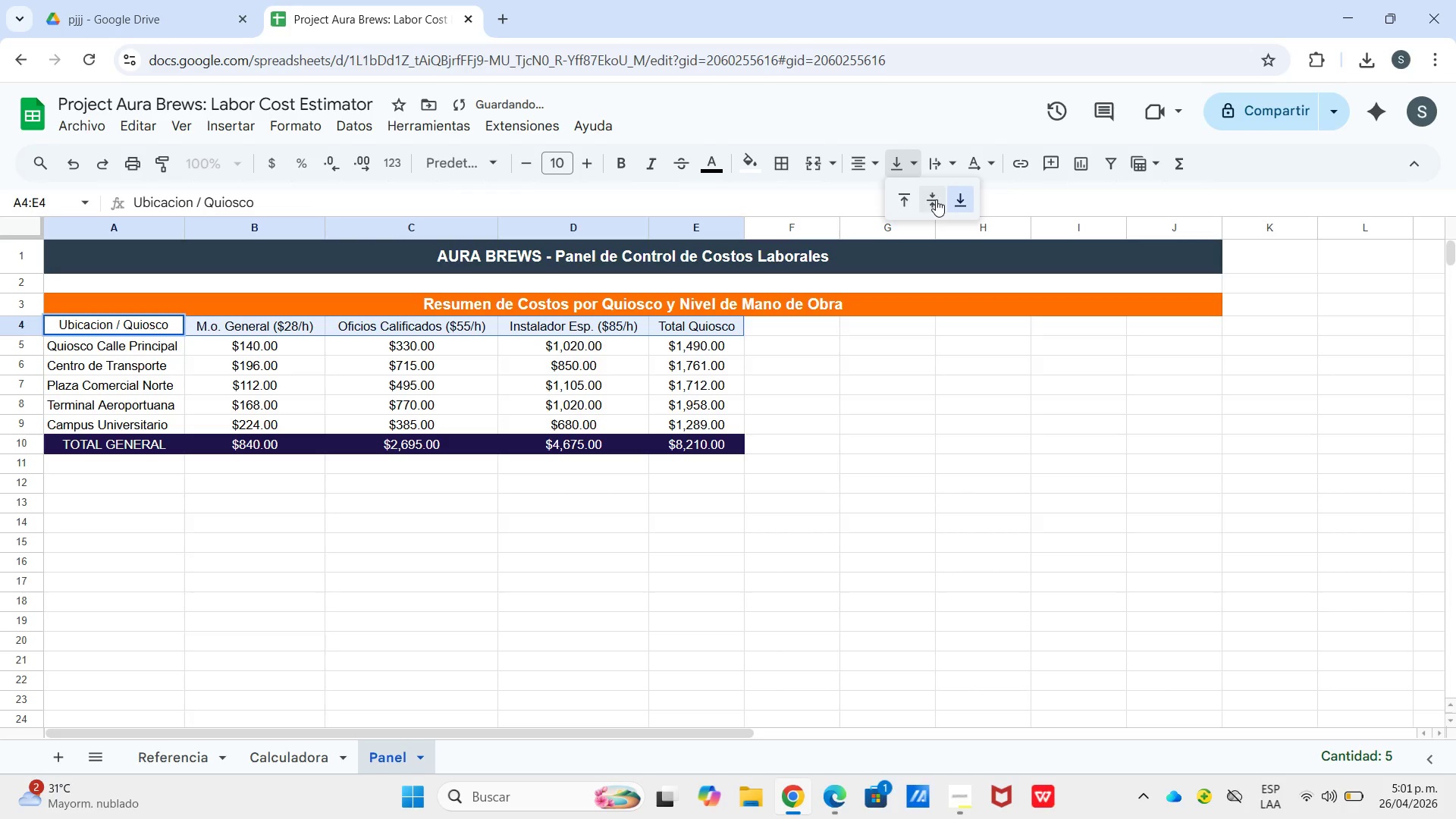 
triple_click([936, 199])
 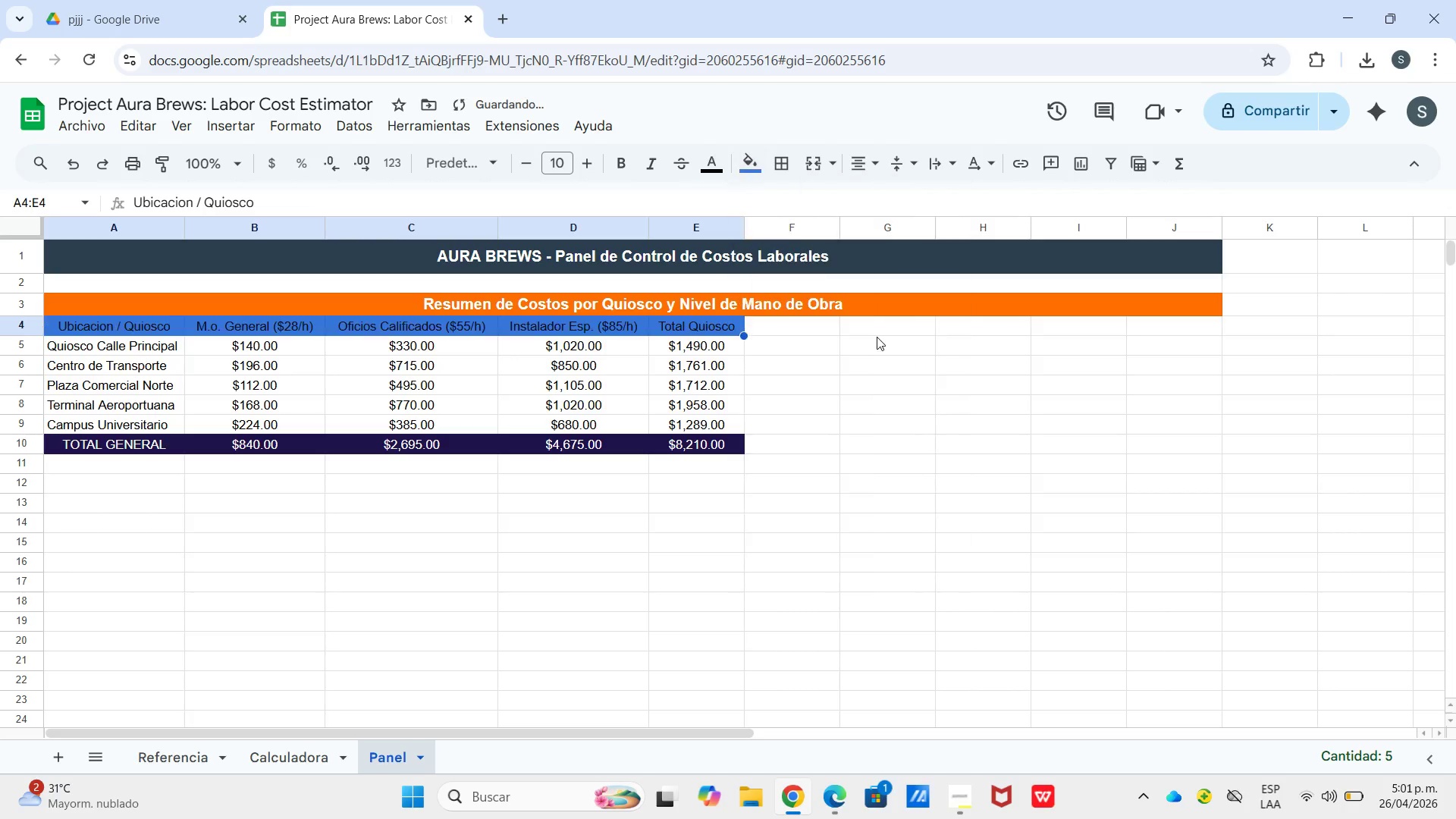 
left_click_drag(start_coordinate=[712, 166], to_coordinate=[718, 171])
 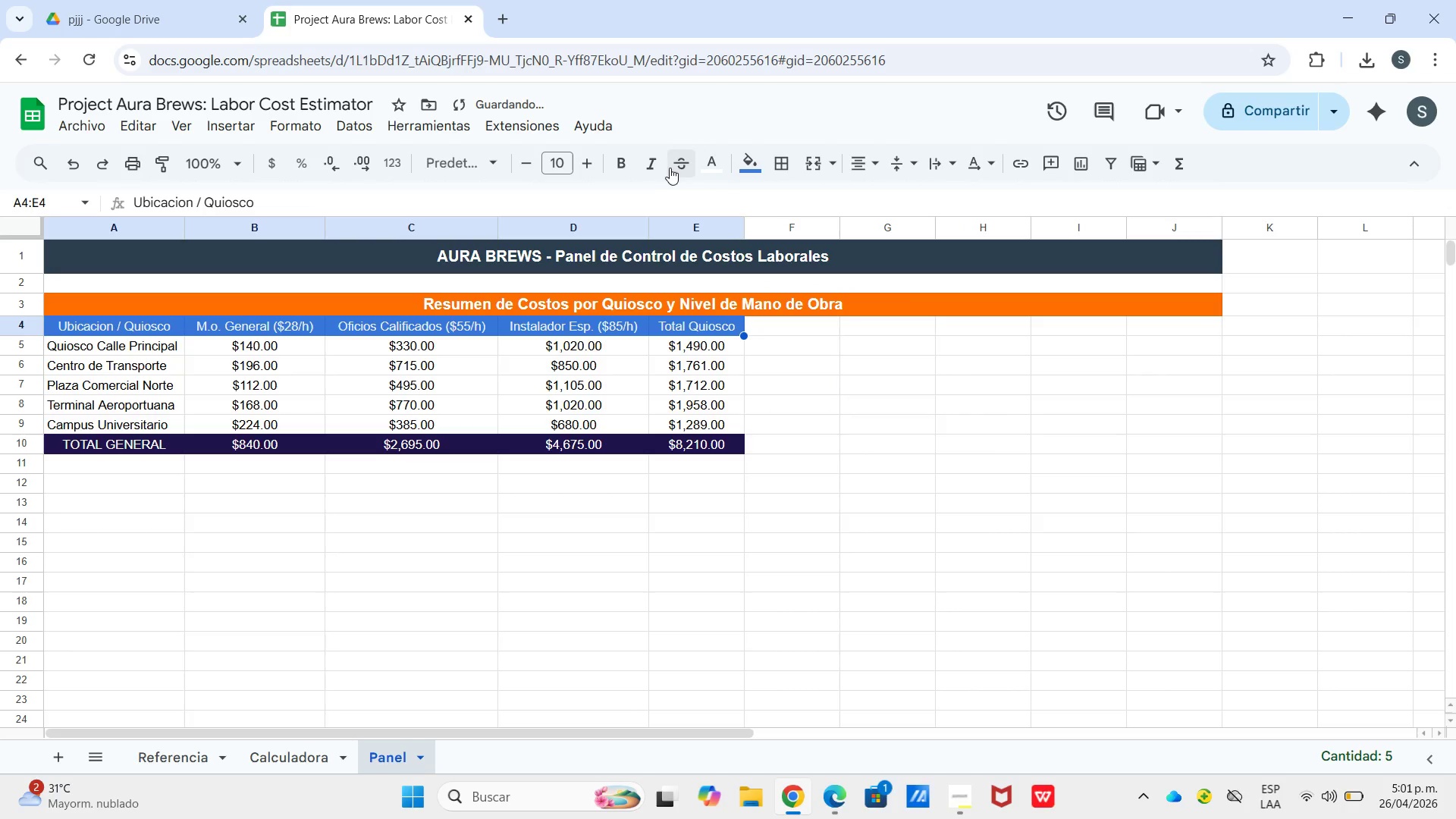 
left_click([621, 153])
 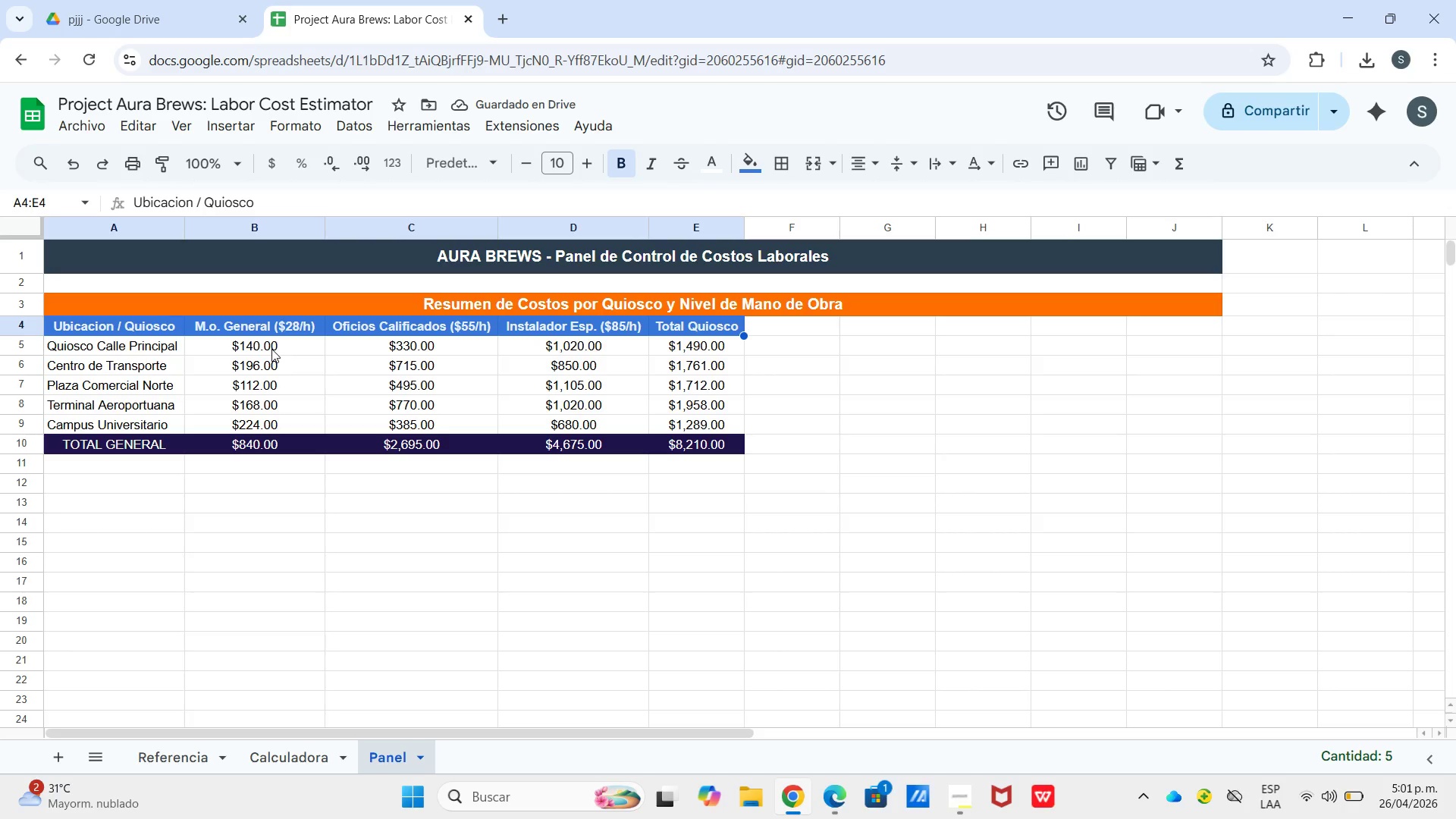 
wait(5.86)
 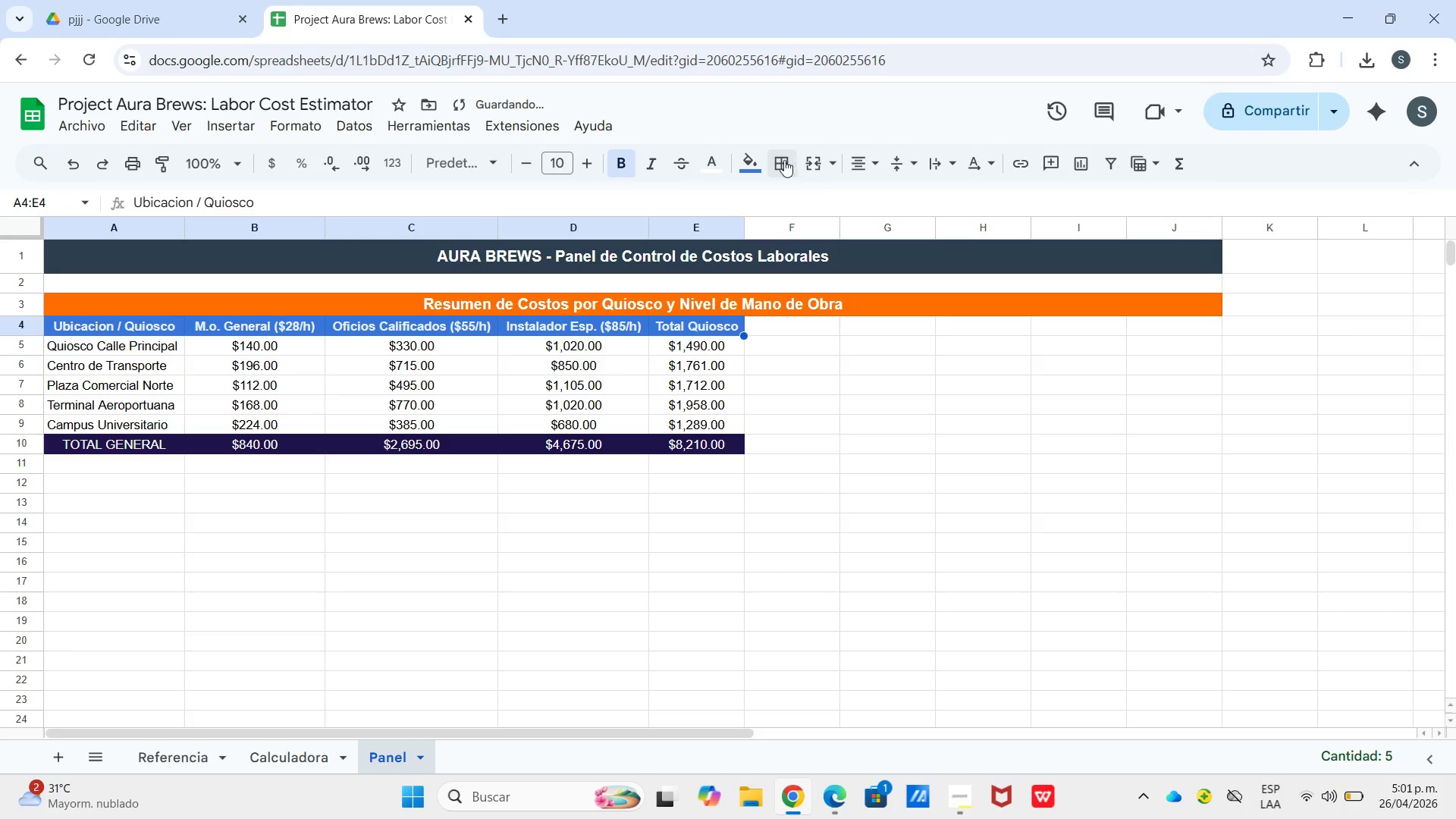 
left_click_drag(start_coordinate=[281, 347], to_coordinate=[535, 419])
 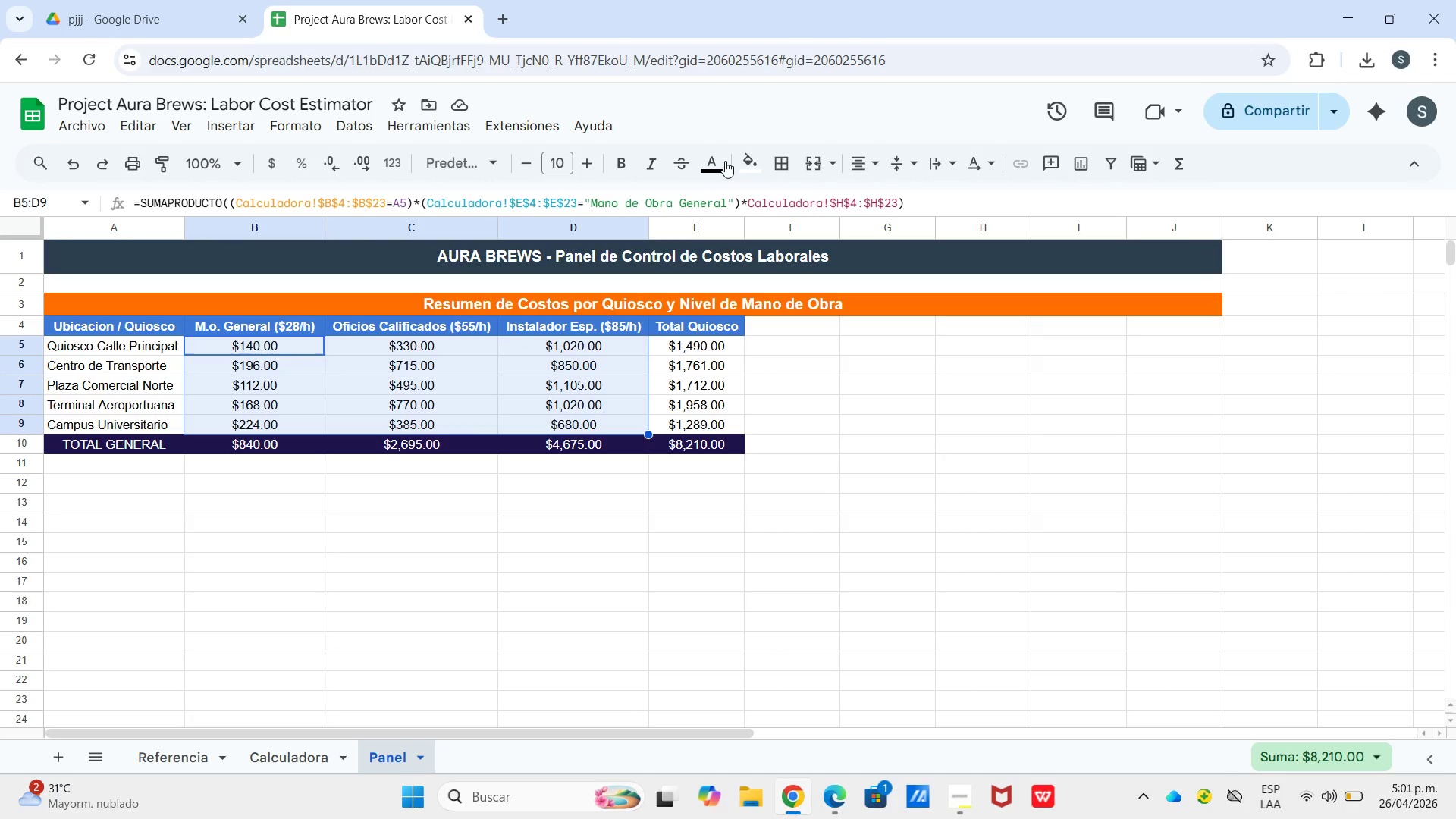 
left_click_drag(start_coordinate=[714, 163], to_coordinate=[714, 171])
 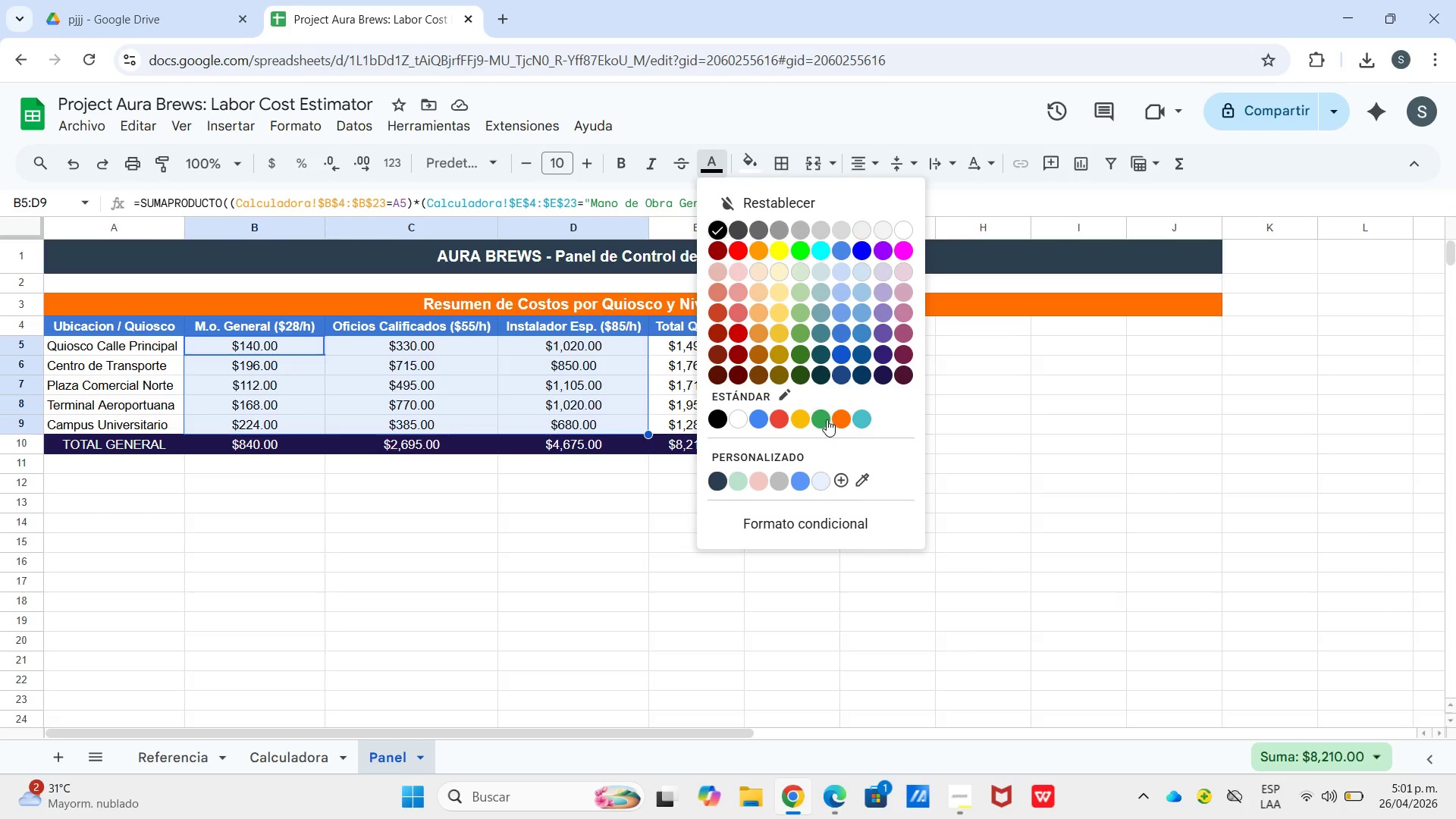 
left_click([821, 416])
 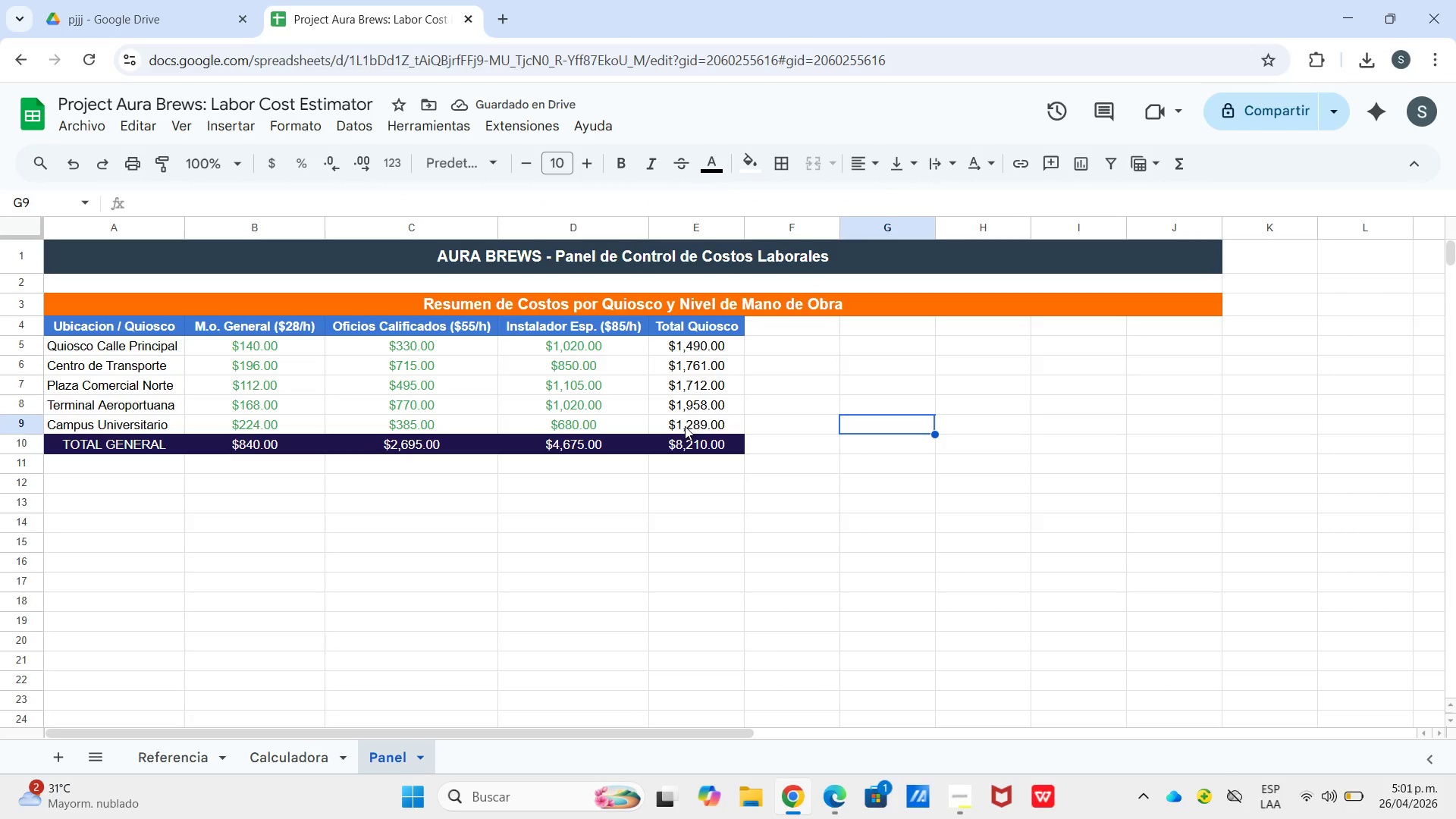 
wait(5.14)
 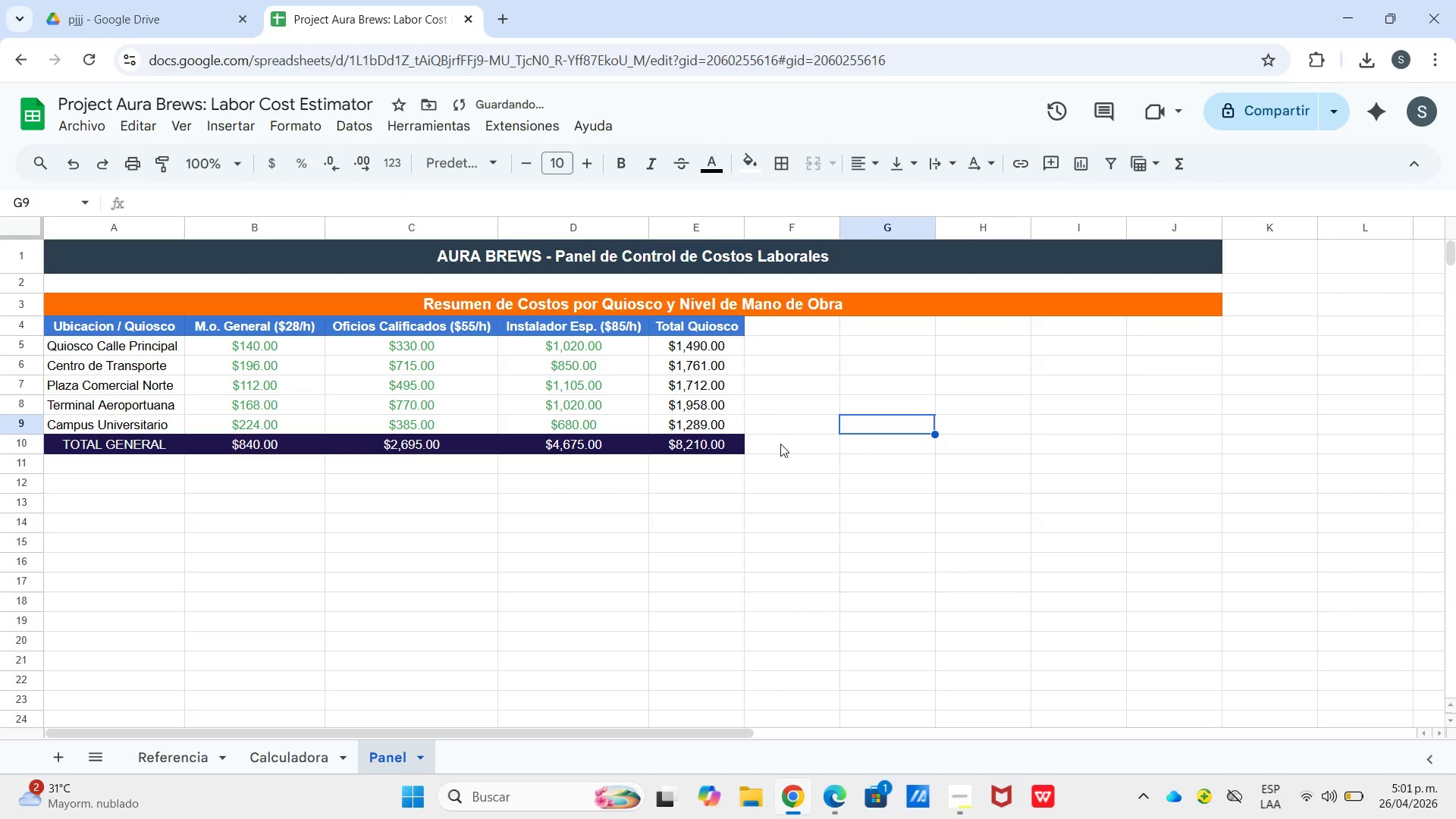 
left_click_drag(start_coordinate=[682, 347], to_coordinate=[726, 422])
 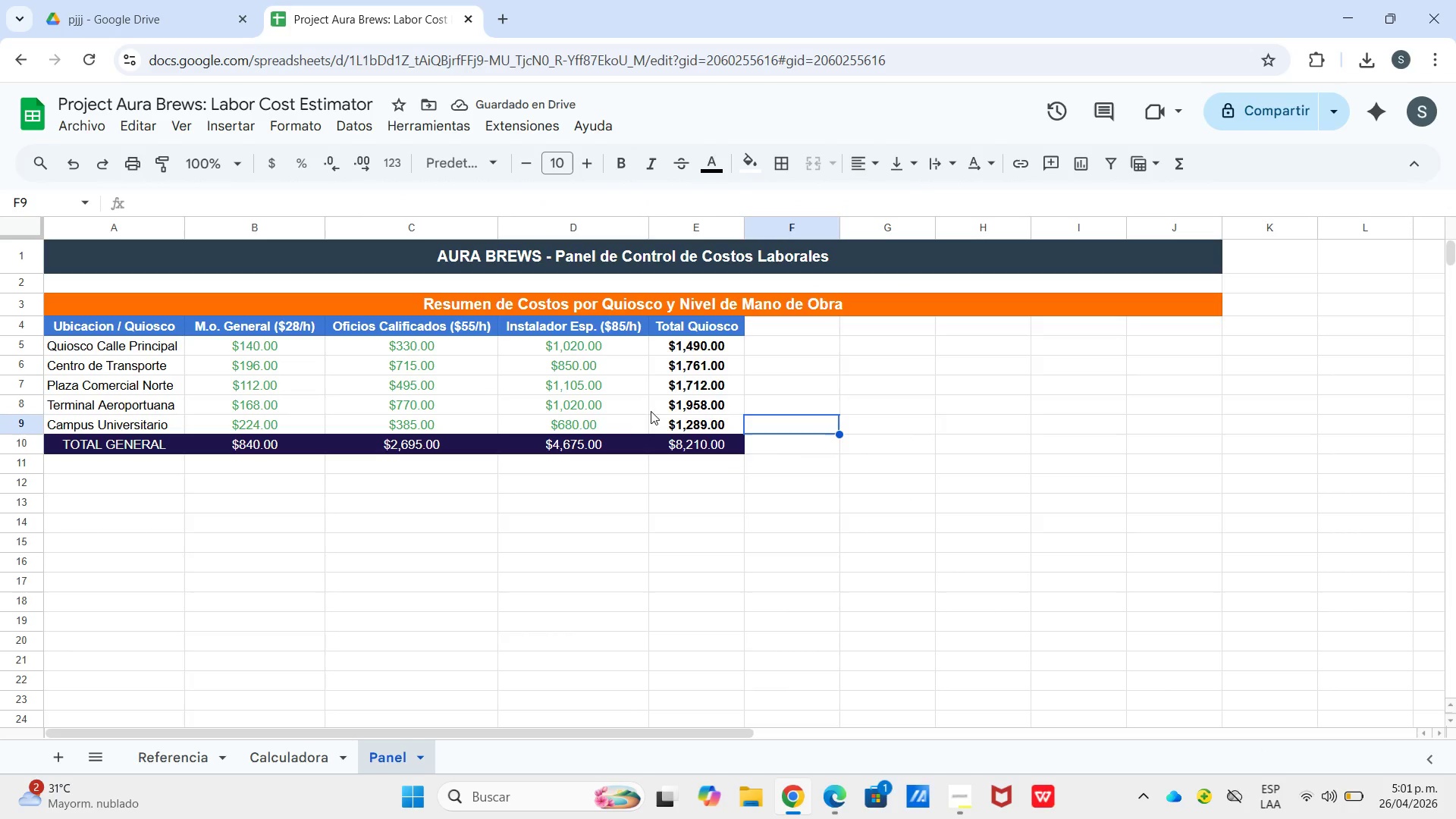 
wait(5.75)
 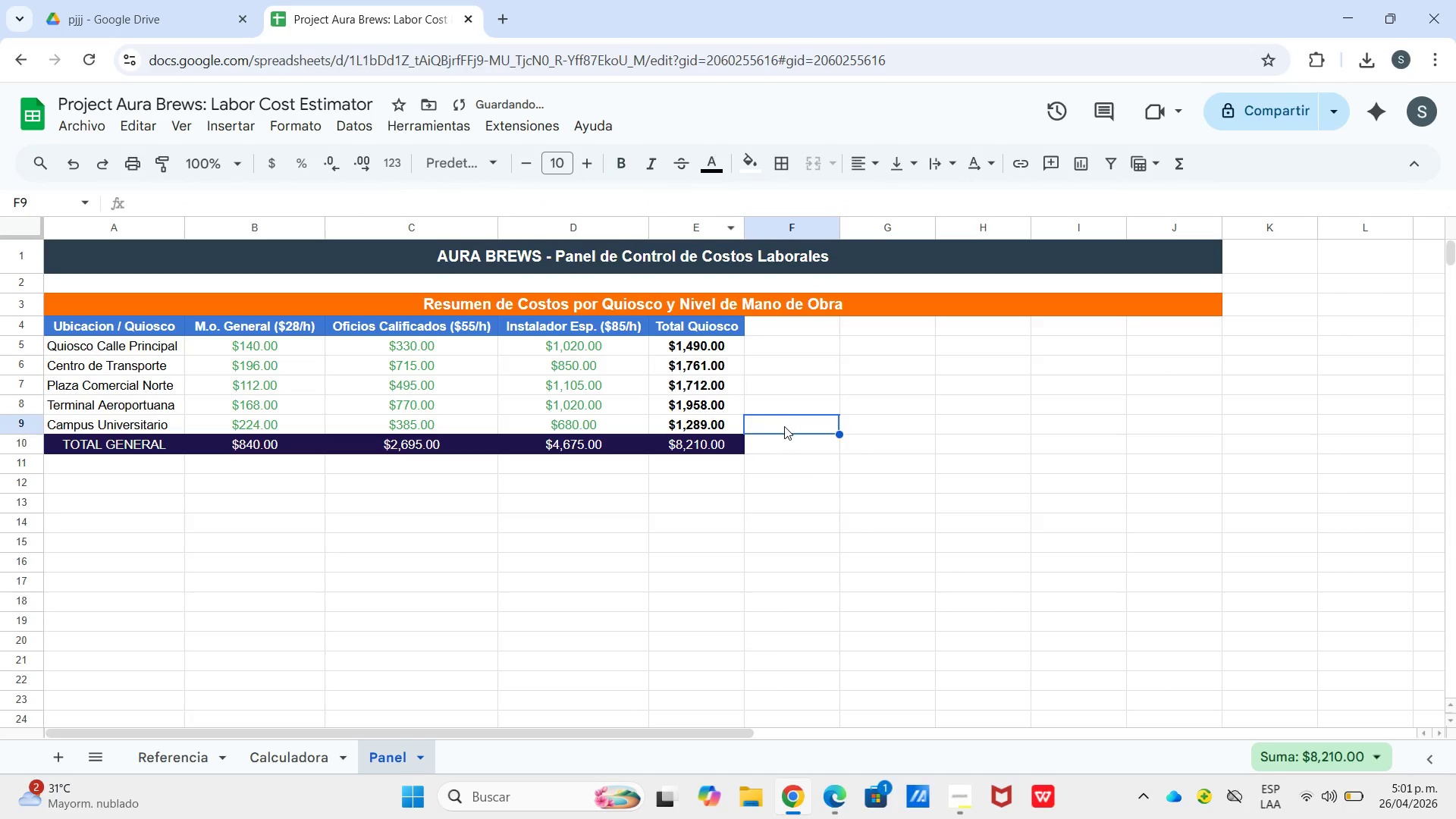 
left_click_drag(start_coordinate=[78, 477], to_coordinate=[695, 484])
 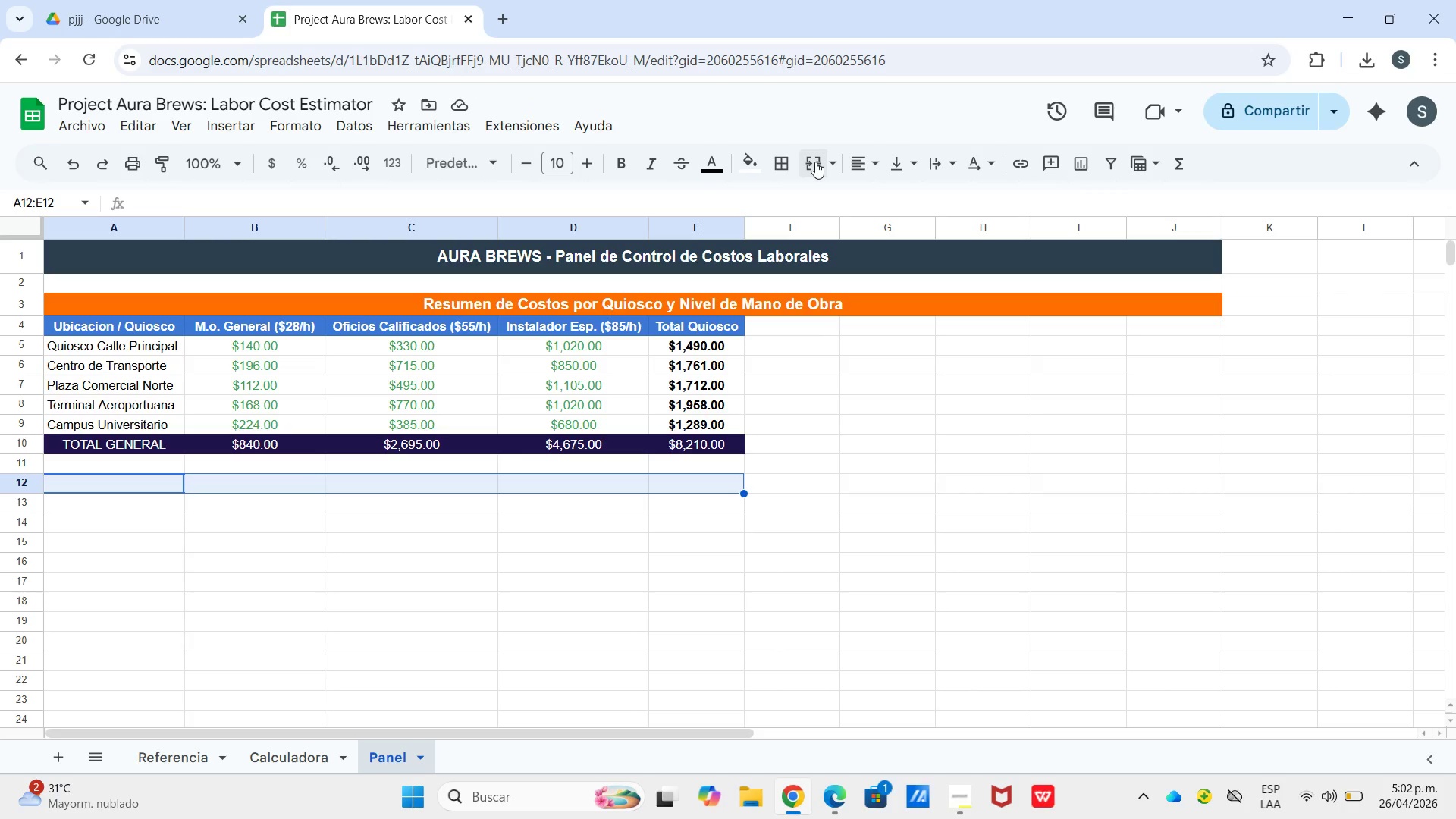 
left_click_drag(start_coordinate=[815, 162], to_coordinate=[815, 172])
 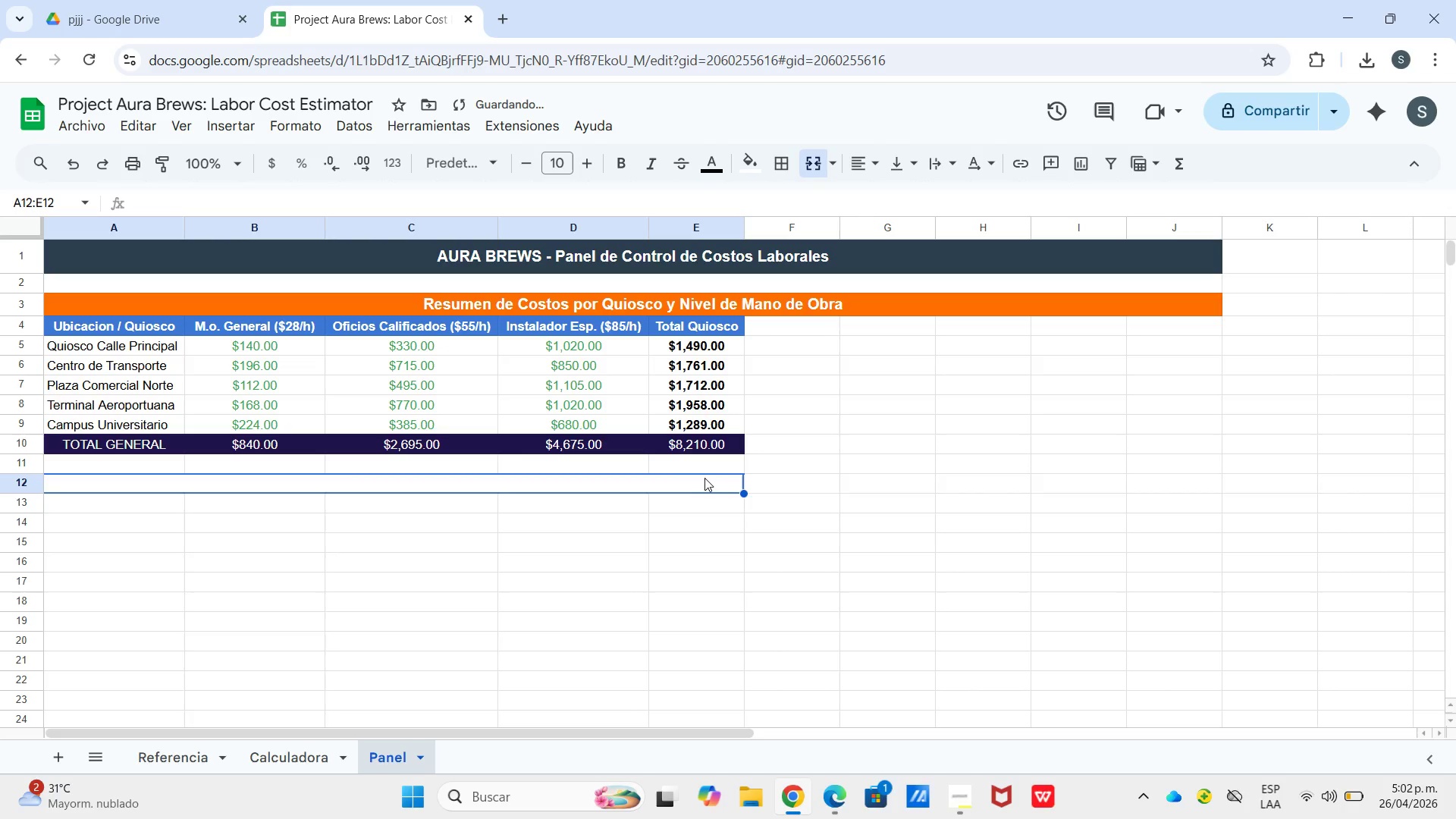 
left_click_drag(start_coordinate=[704, 478], to_coordinate=[699, 532])
 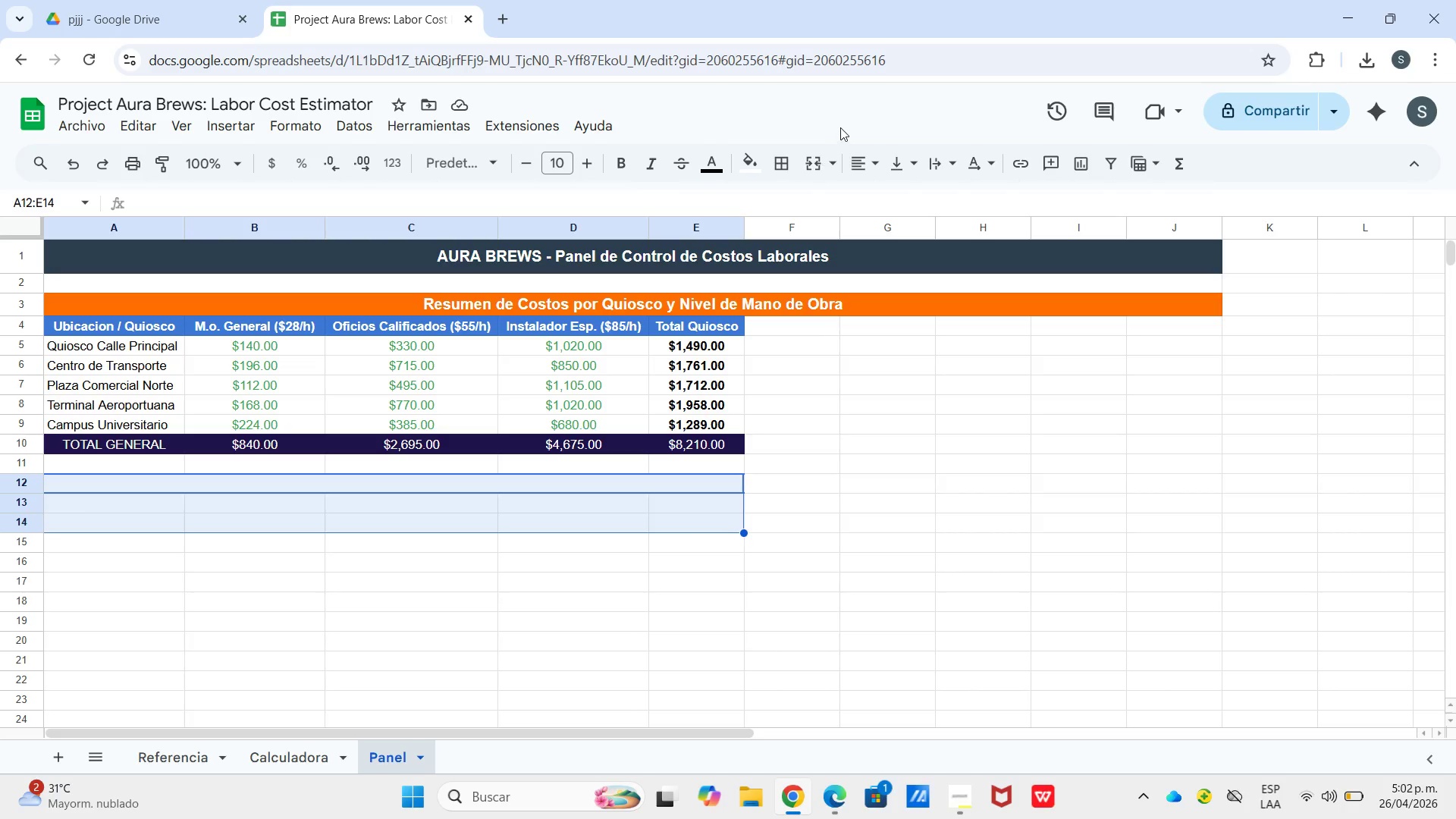 
left_click_drag(start_coordinate=[837, 170], to_coordinate=[837, 174])
 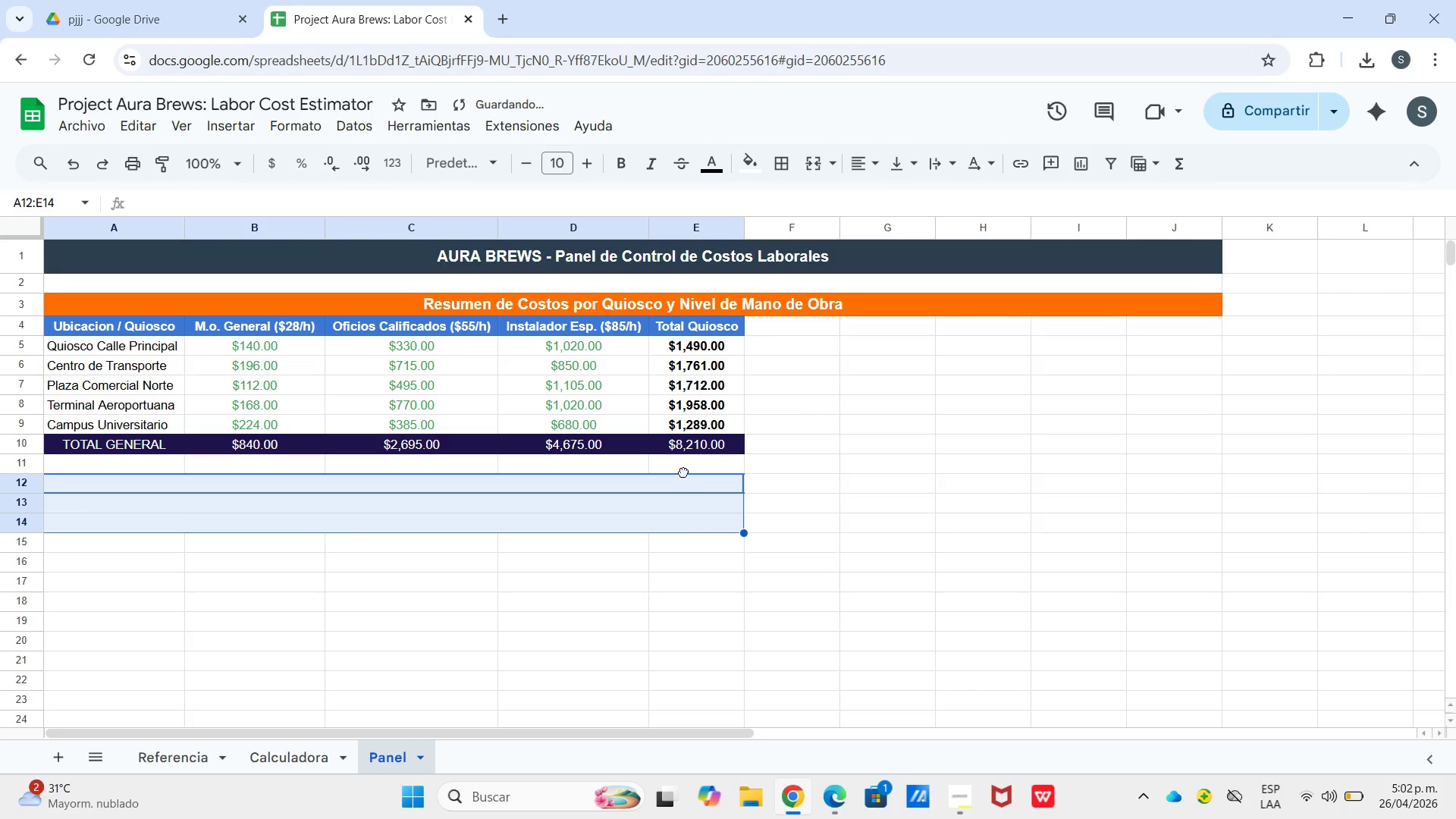 
double_click([685, 475])
 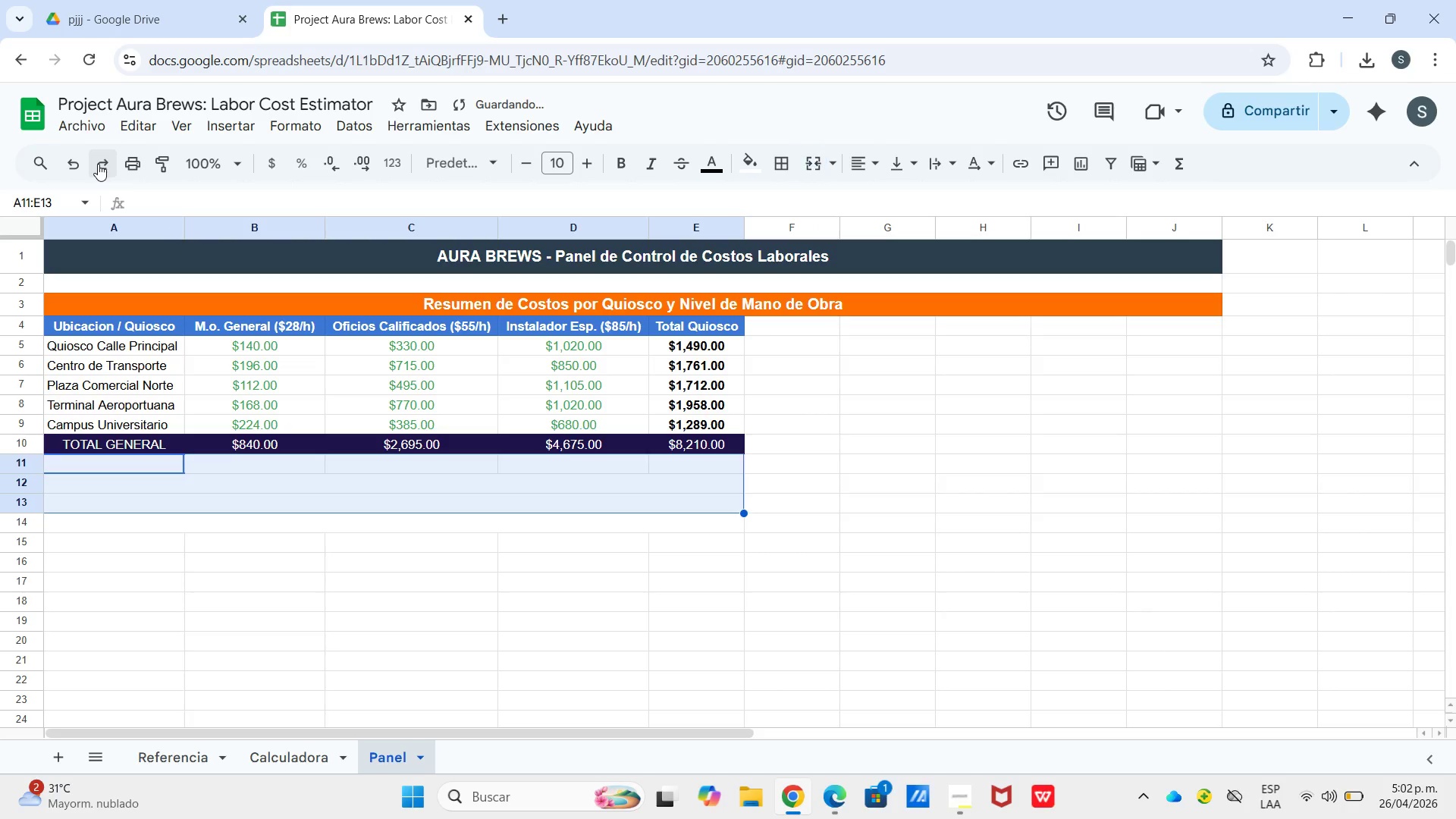 
left_click([142, 549])
 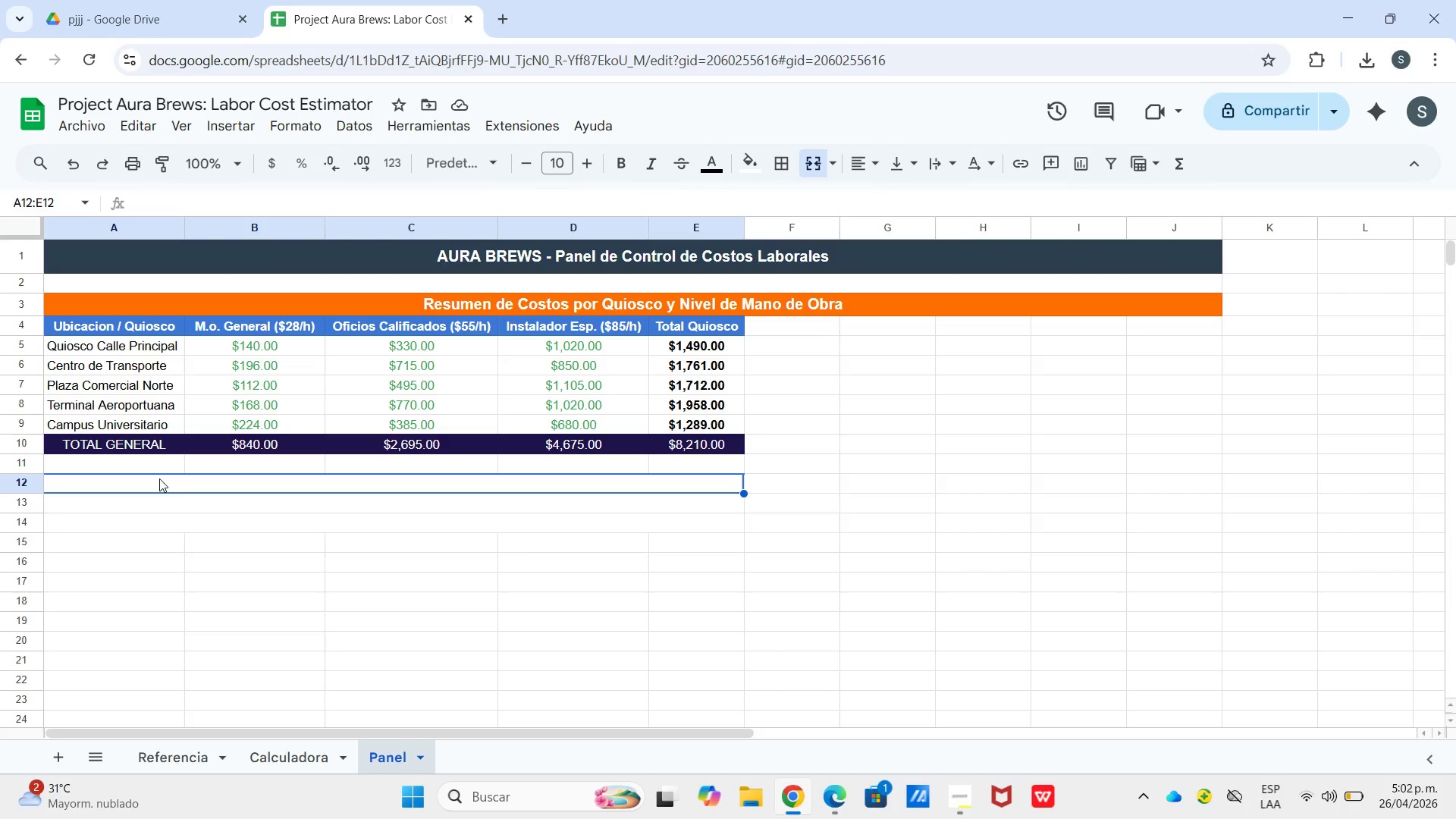 
wait(6.61)
 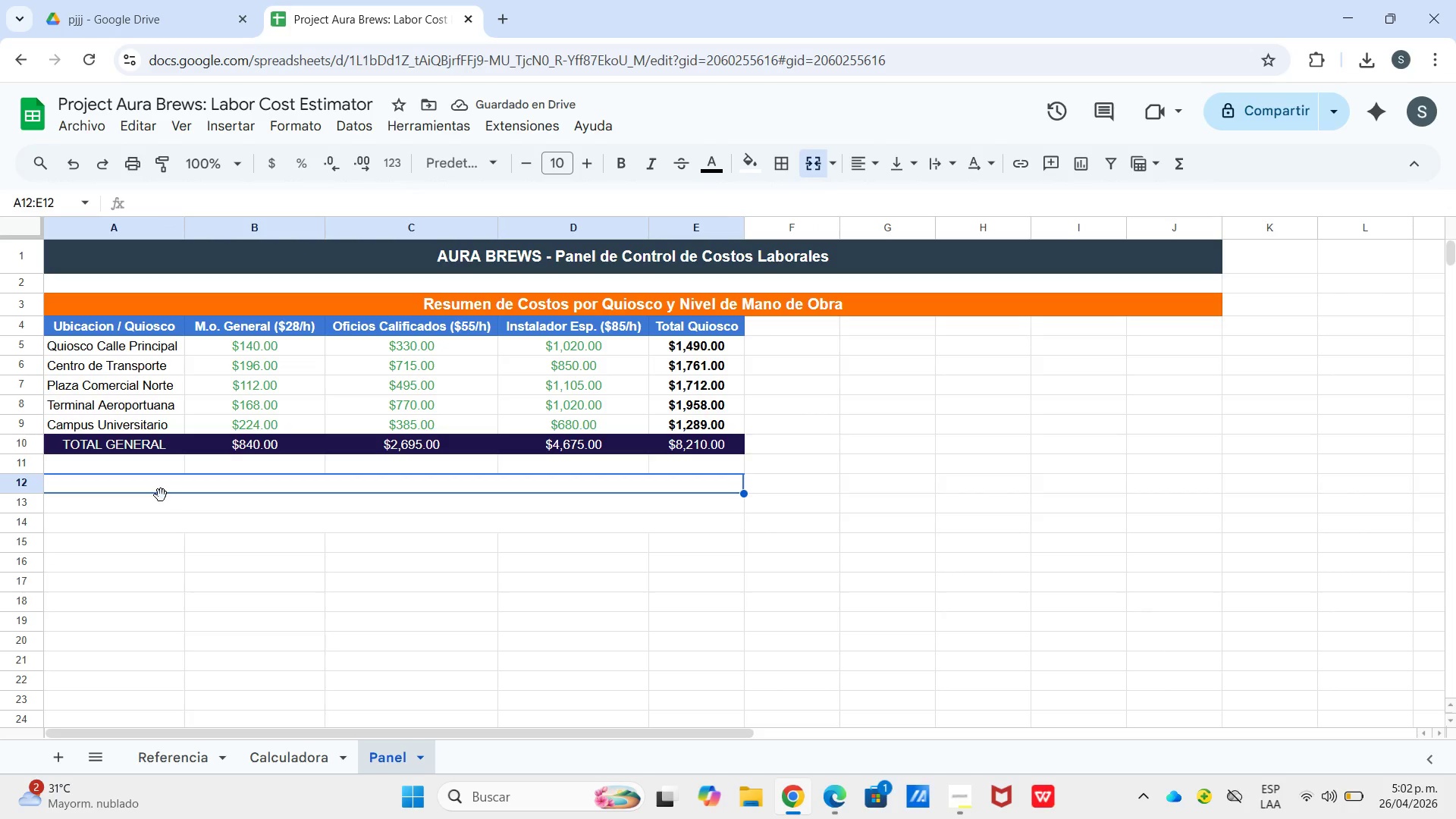 
left_click([812, 152])
 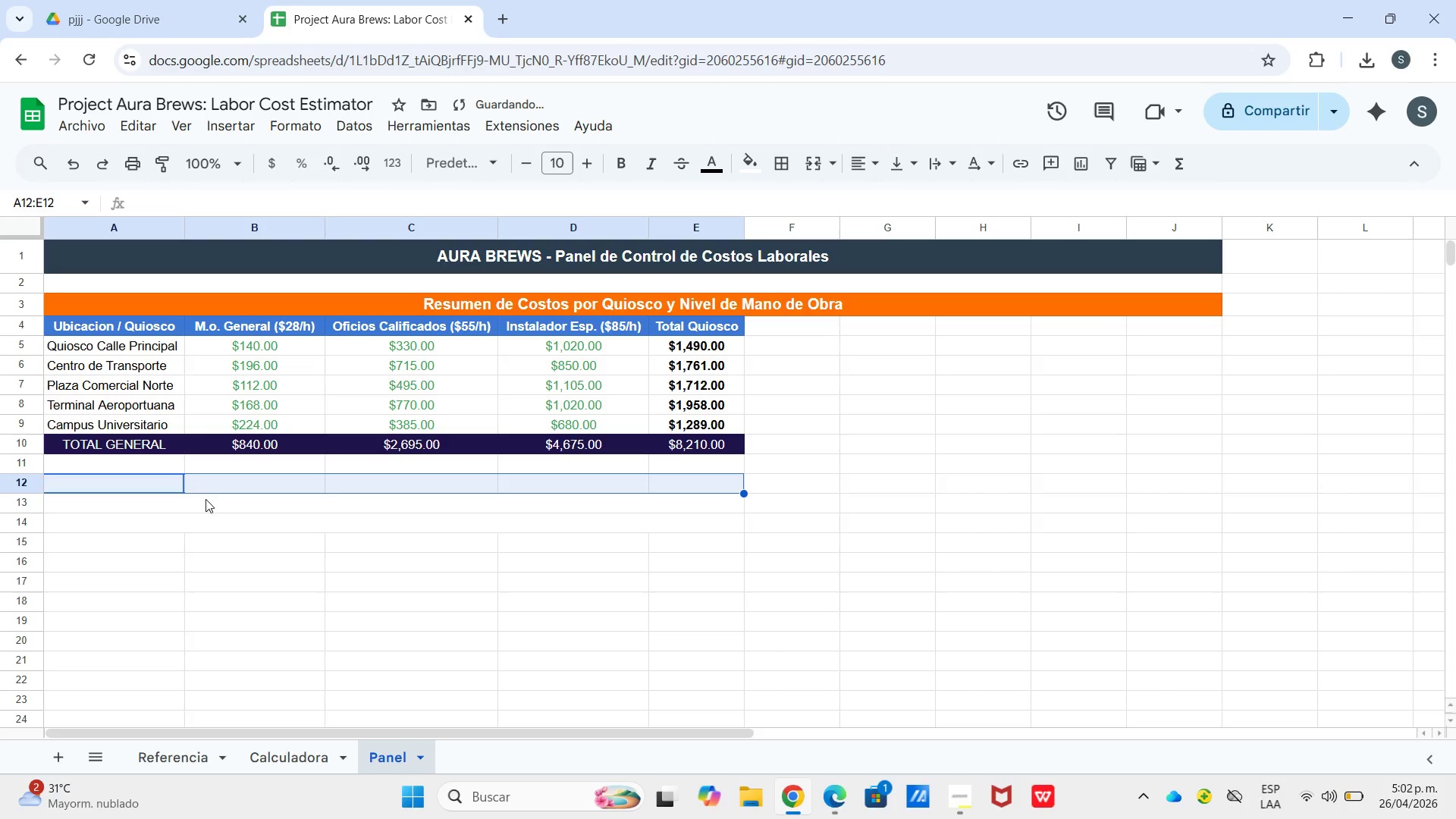 
left_click_drag(start_coordinate=[156, 481], to_coordinate=[323, 489])
 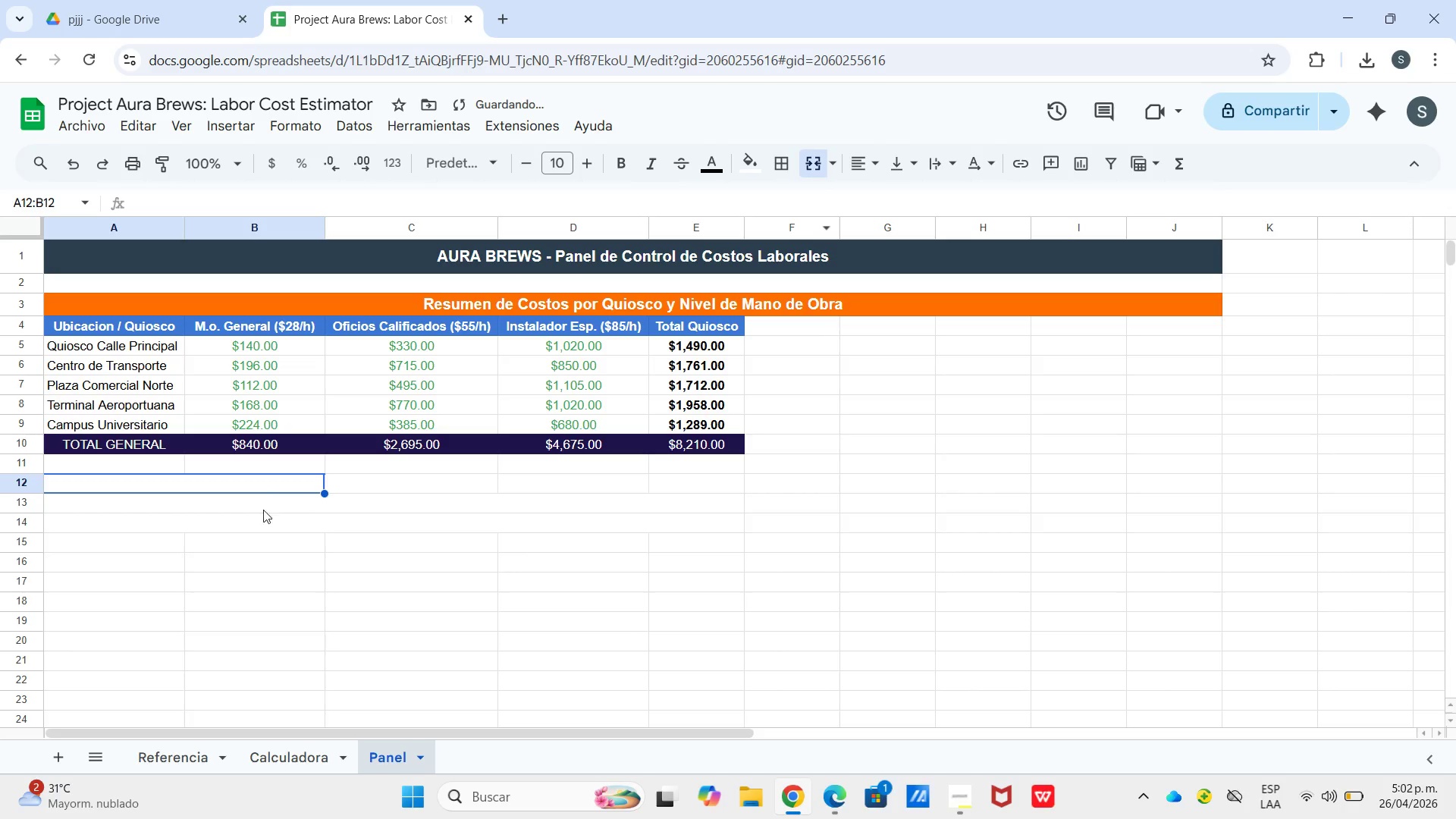 
left_click_drag(start_coordinate=[268, 481], to_coordinate=[276, 487])
 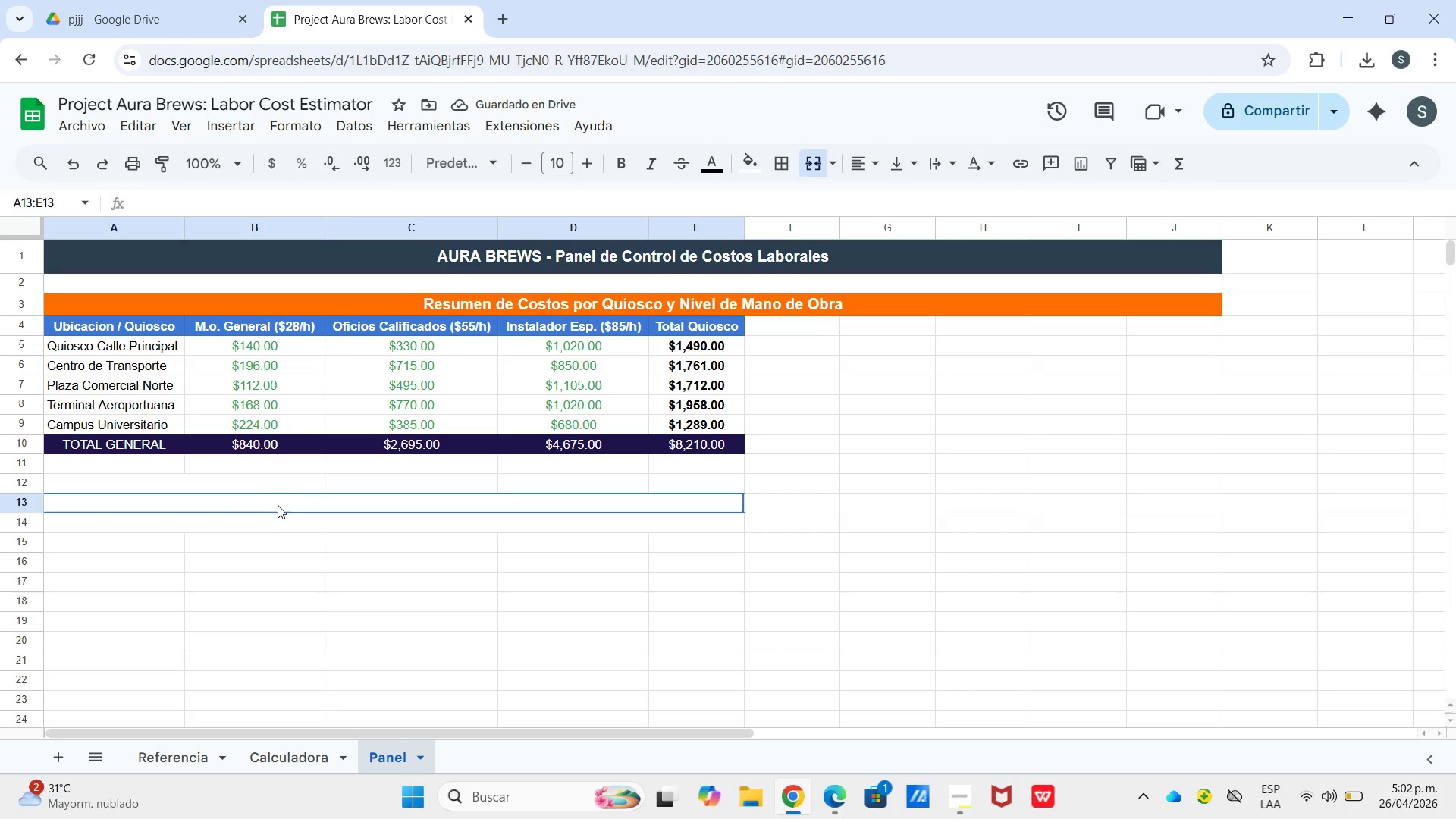 
left_click_drag(start_coordinate=[278, 505], to_coordinate=[280, 522])
 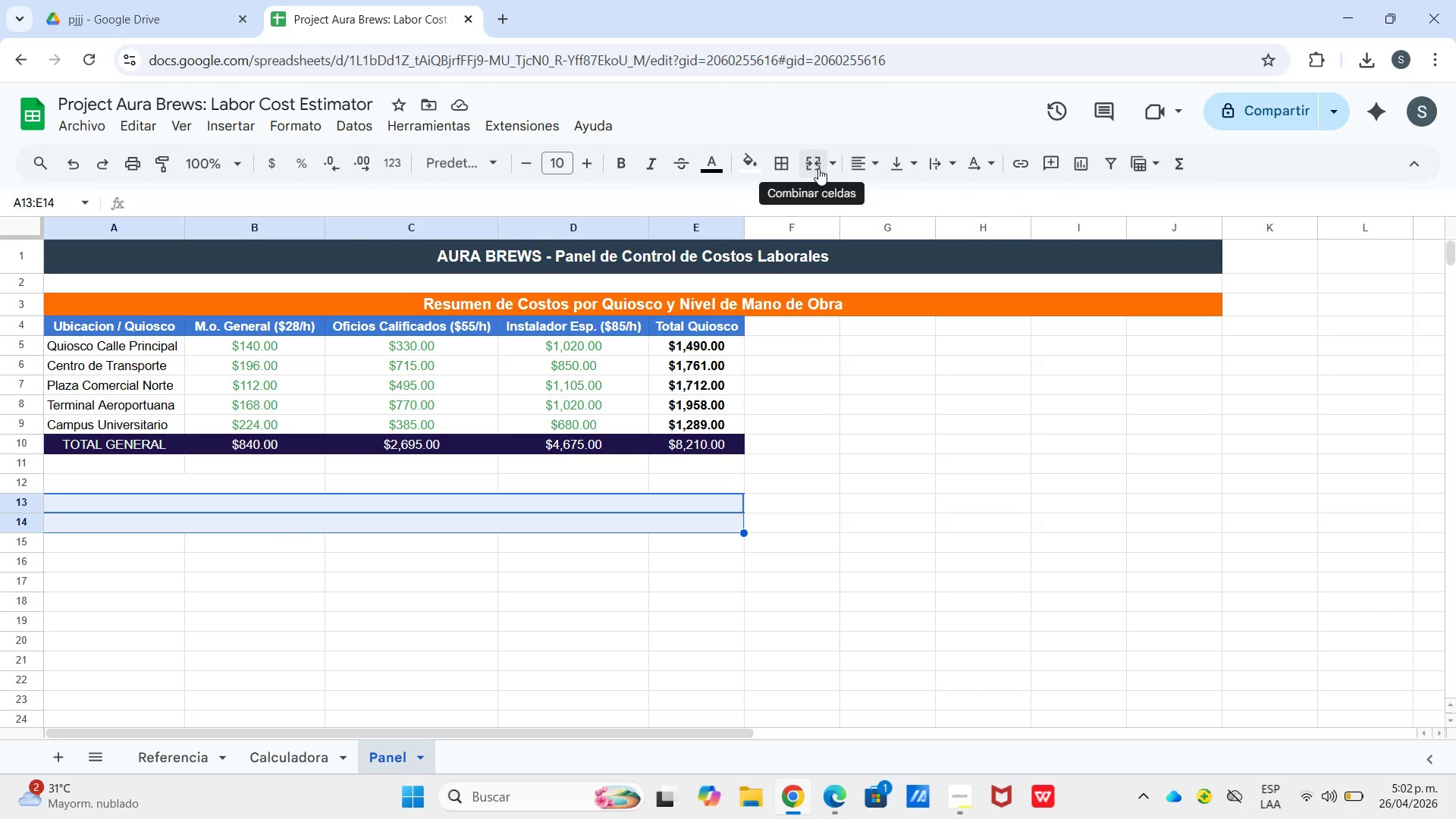 
left_click([841, 165])
 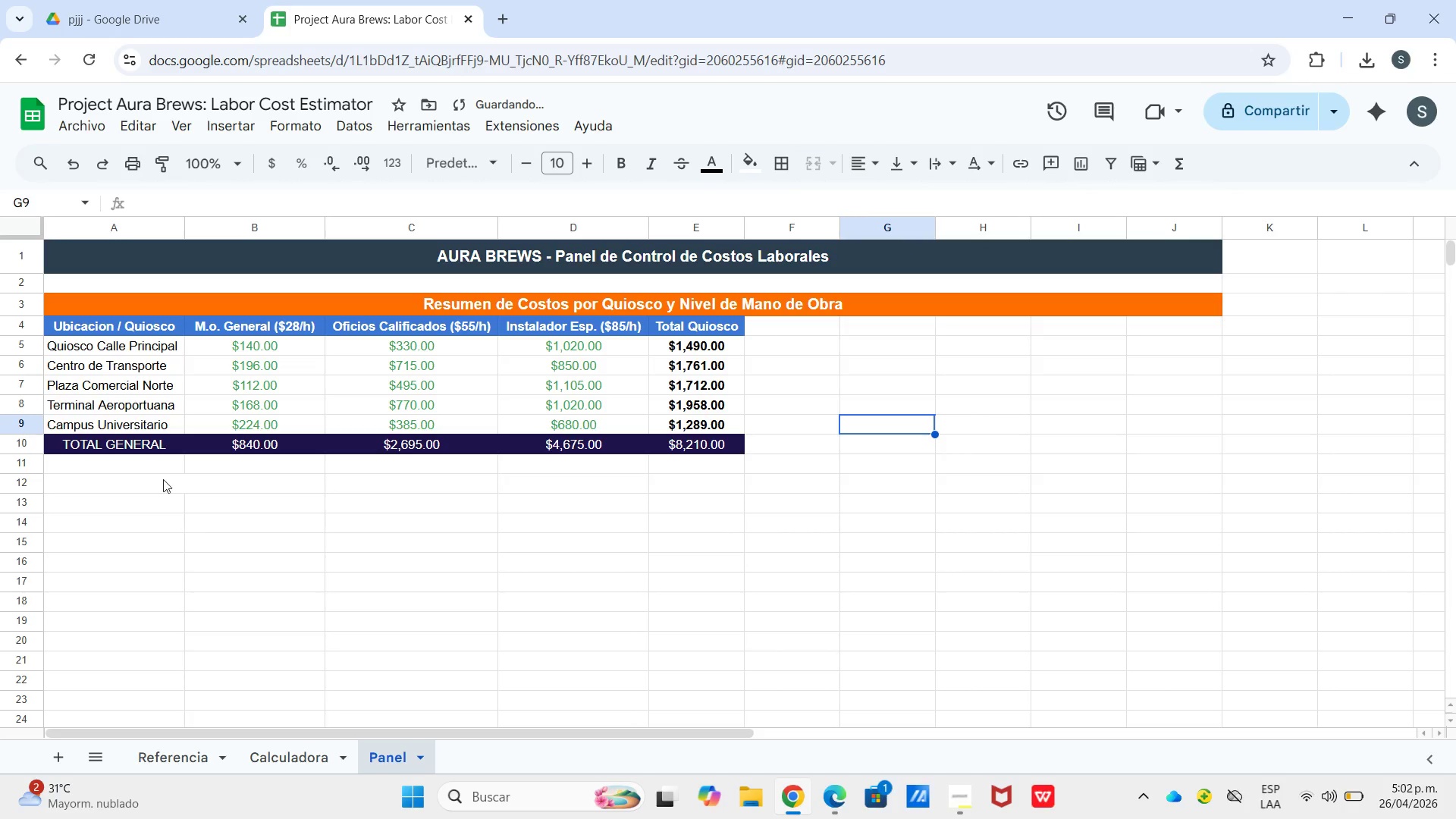 
left_click_drag(start_coordinate=[158, 484], to_coordinate=[165, 542])
 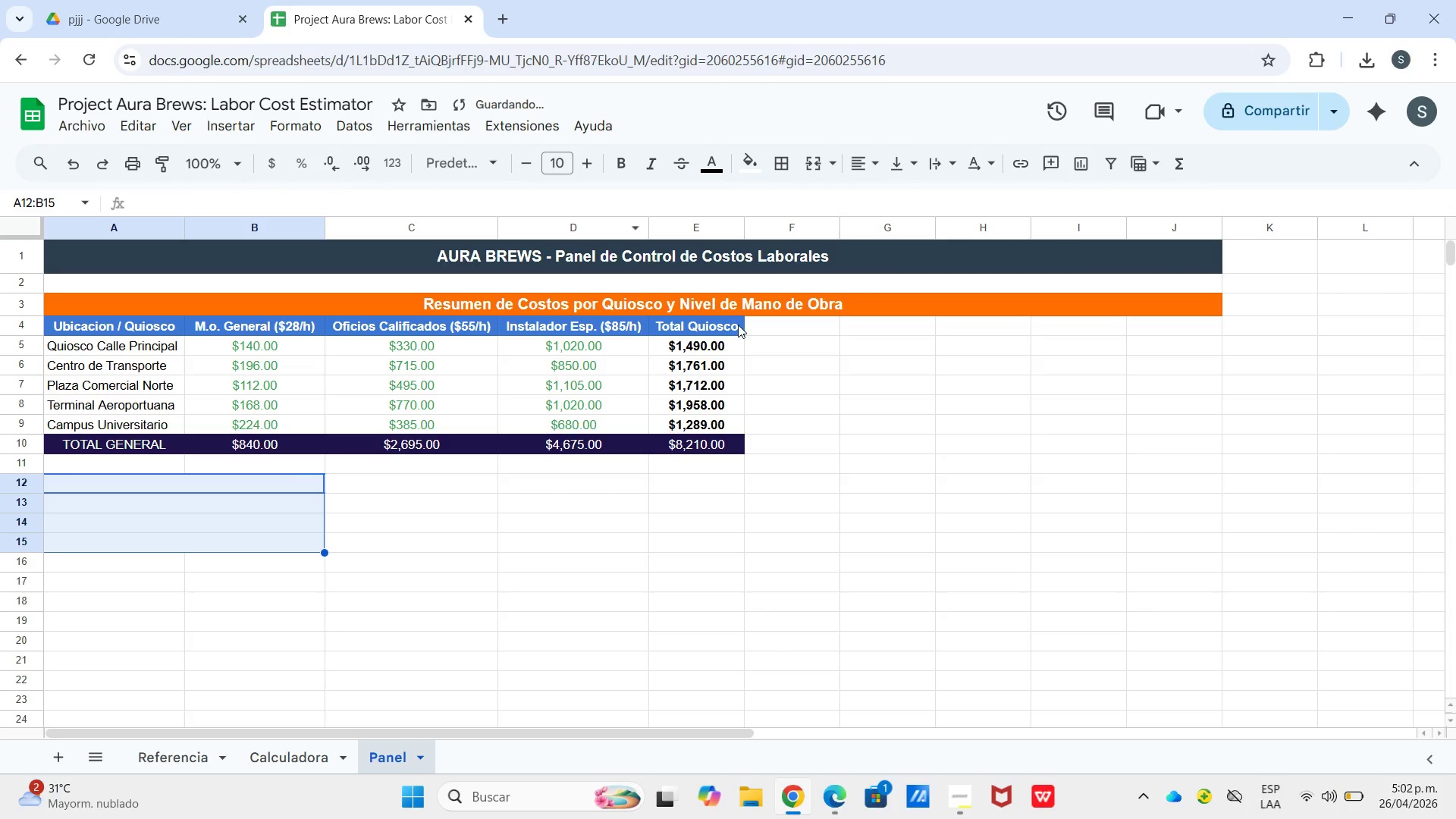 
left_click_drag(start_coordinate=[381, 482], to_coordinate=[681, 542])
 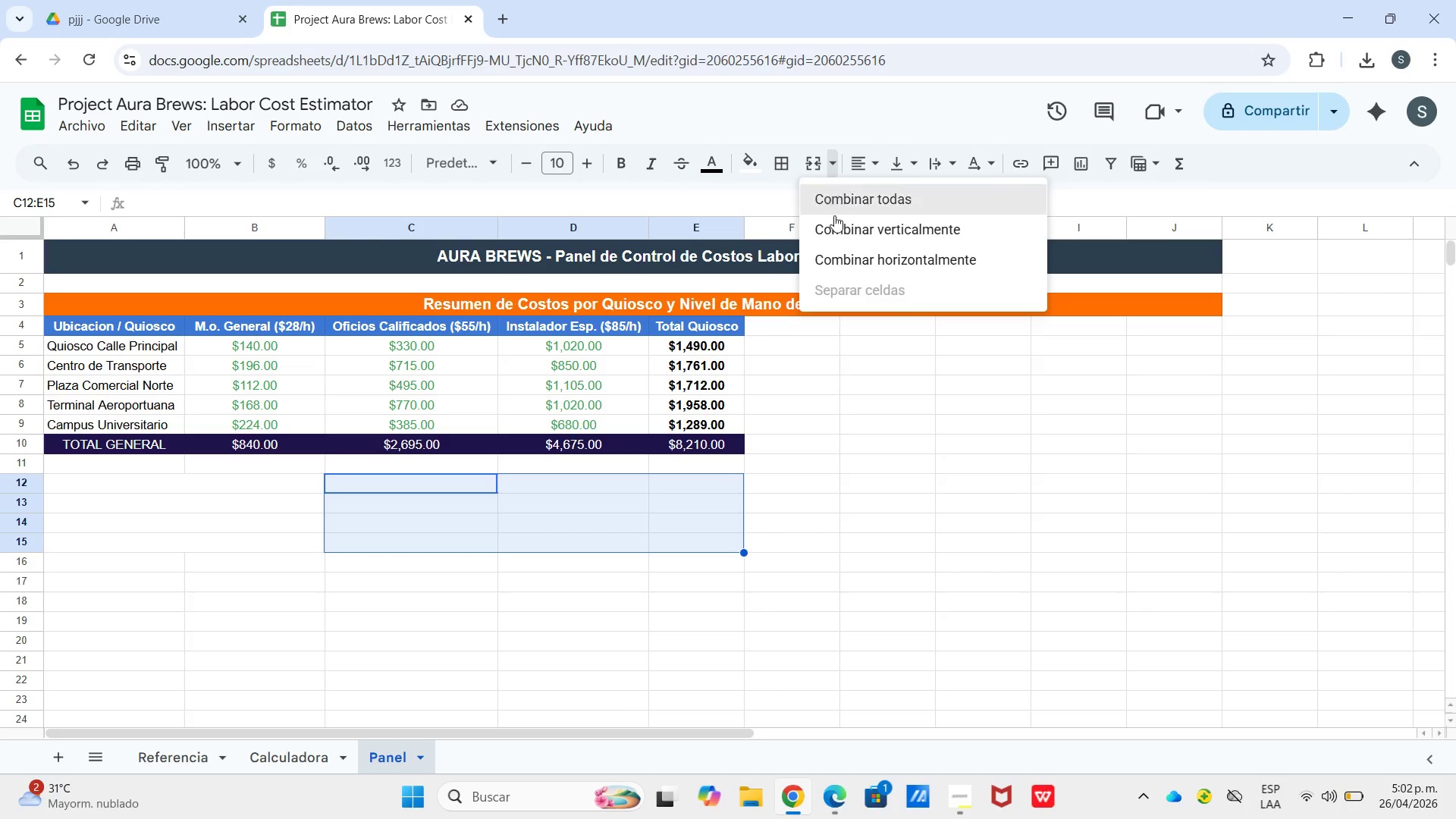 
double_click([843, 262])
 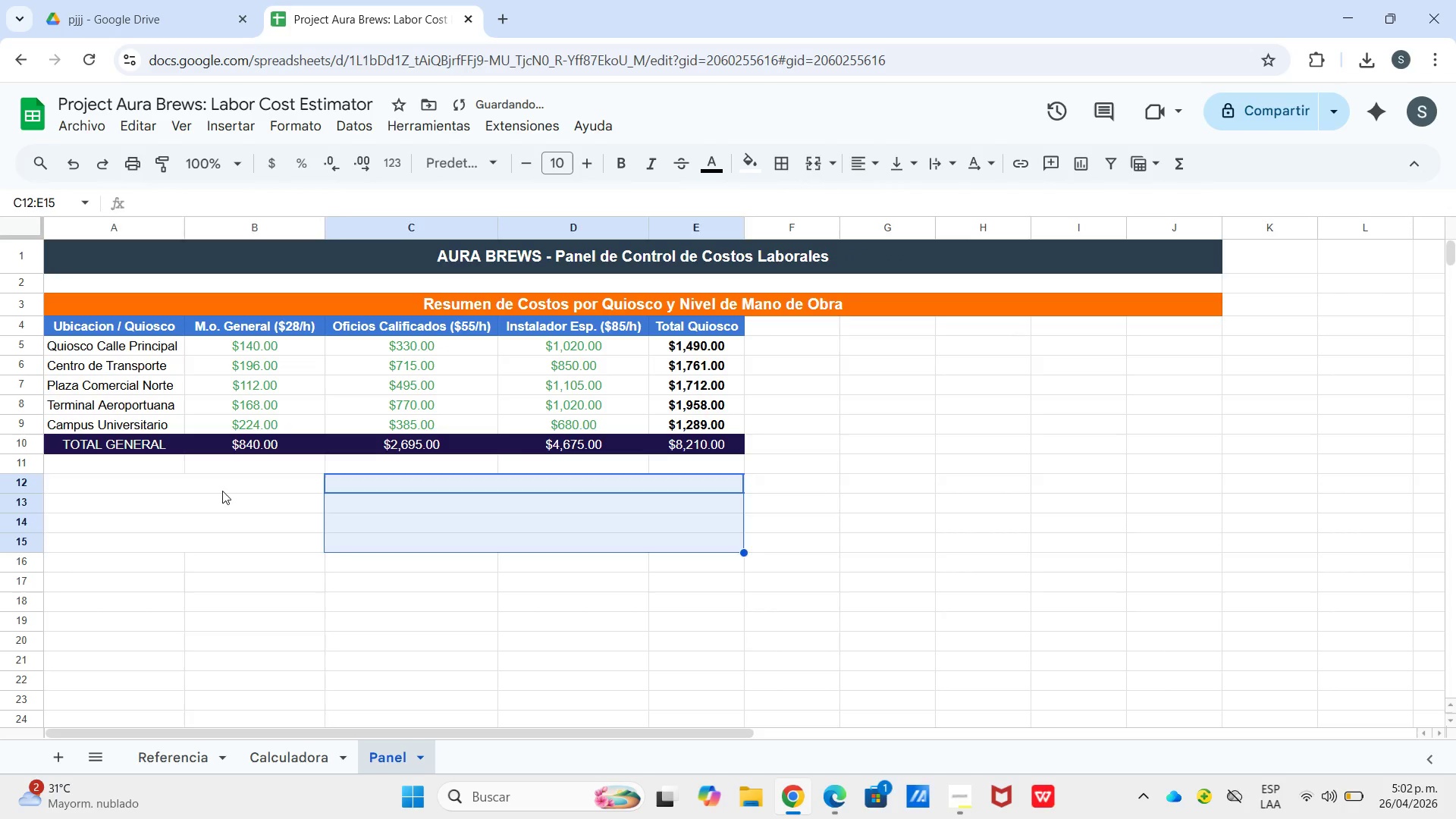 
left_click([222, 491])
 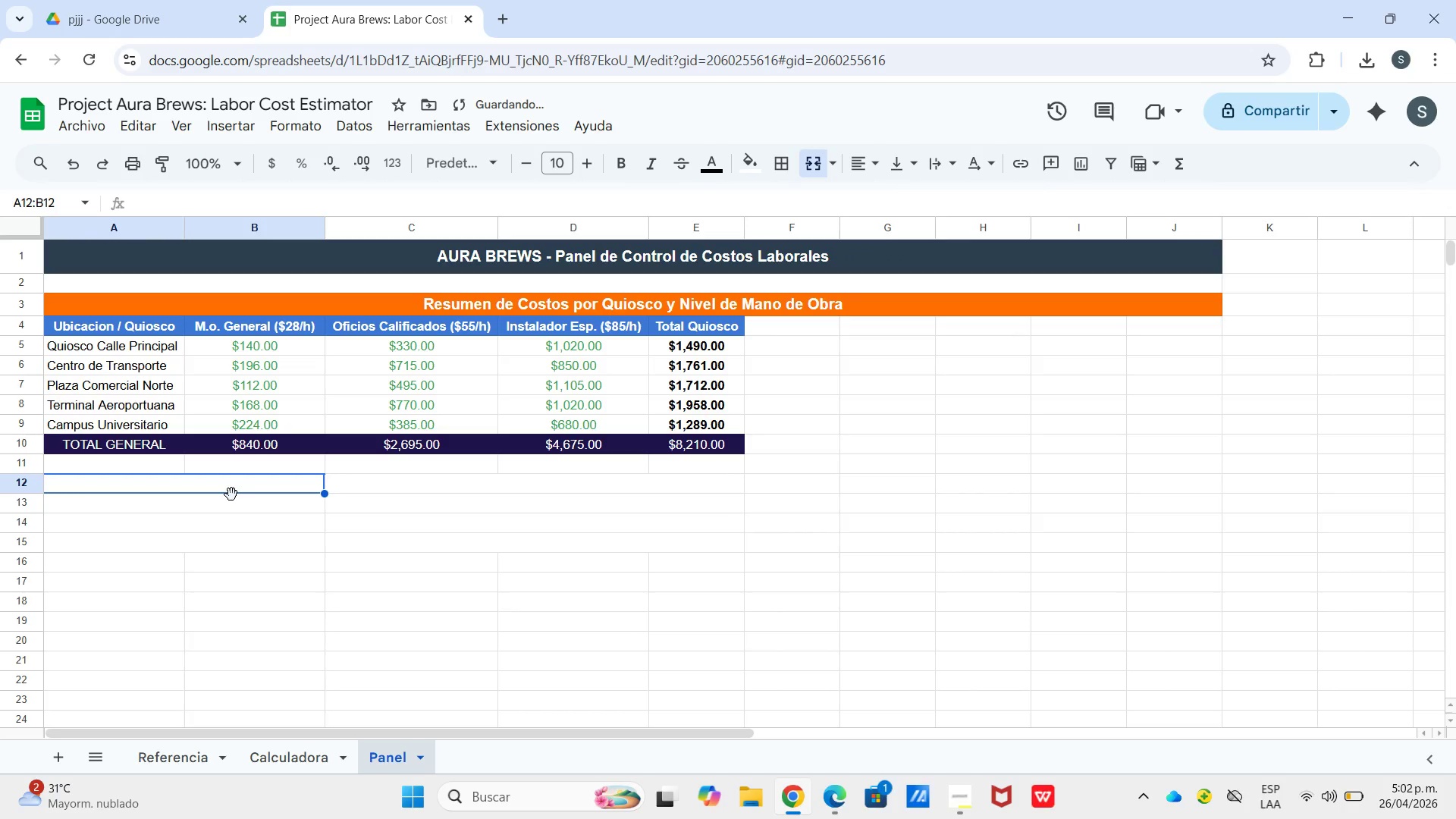 
type(Quiosco)
 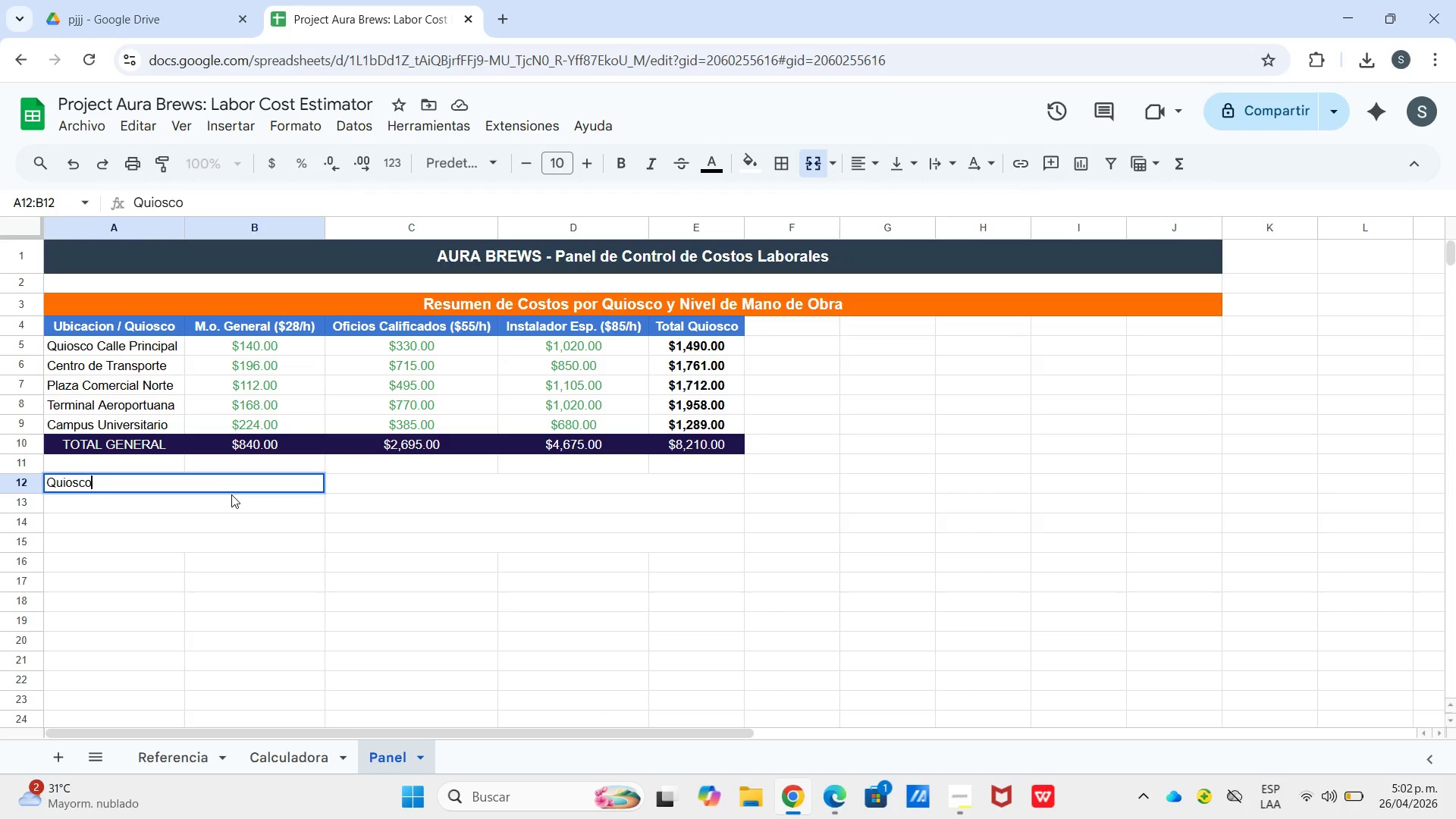 
type( a)
key(Backspace)
type(mas costoso)
 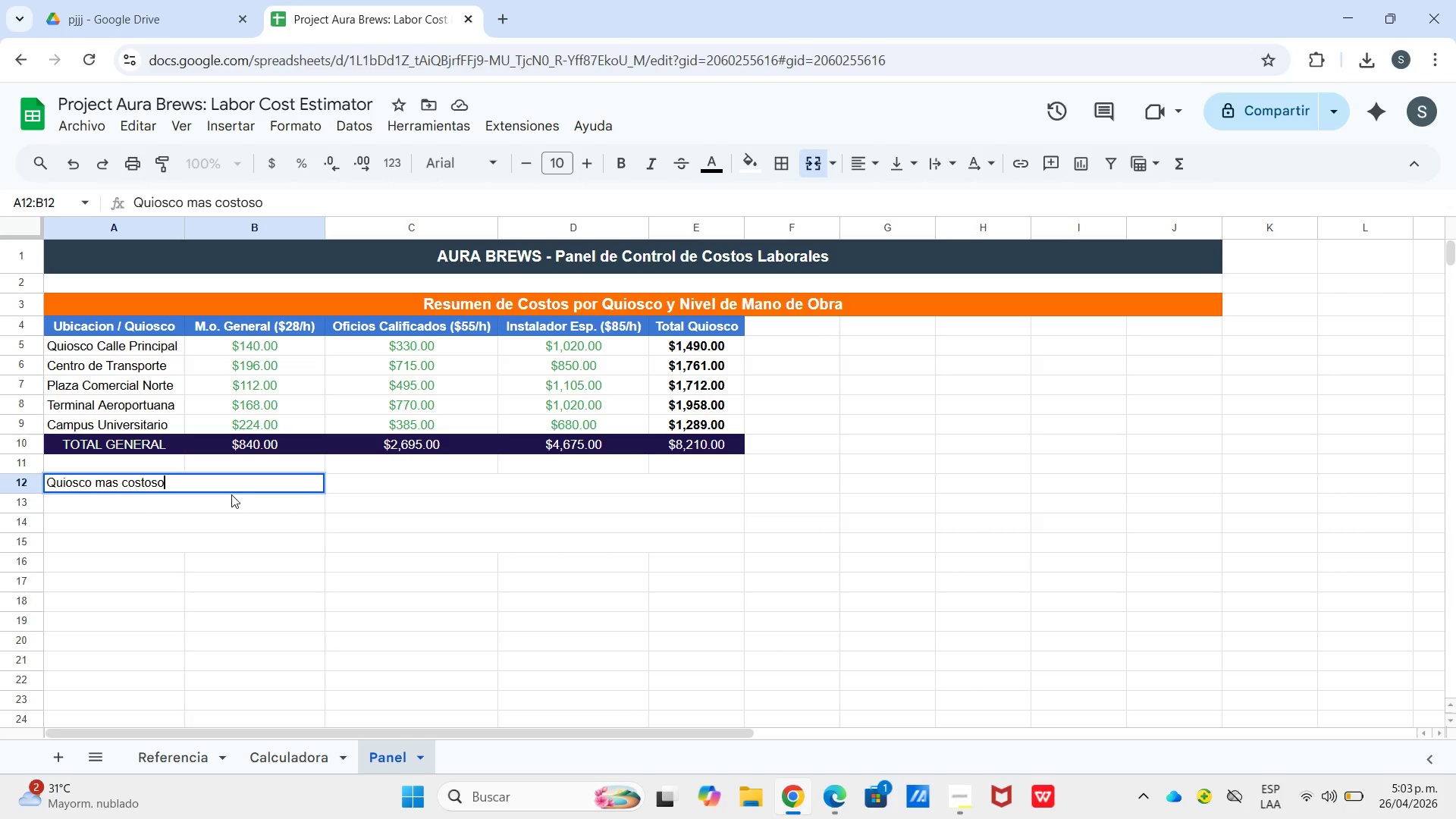 
key(Enter)
 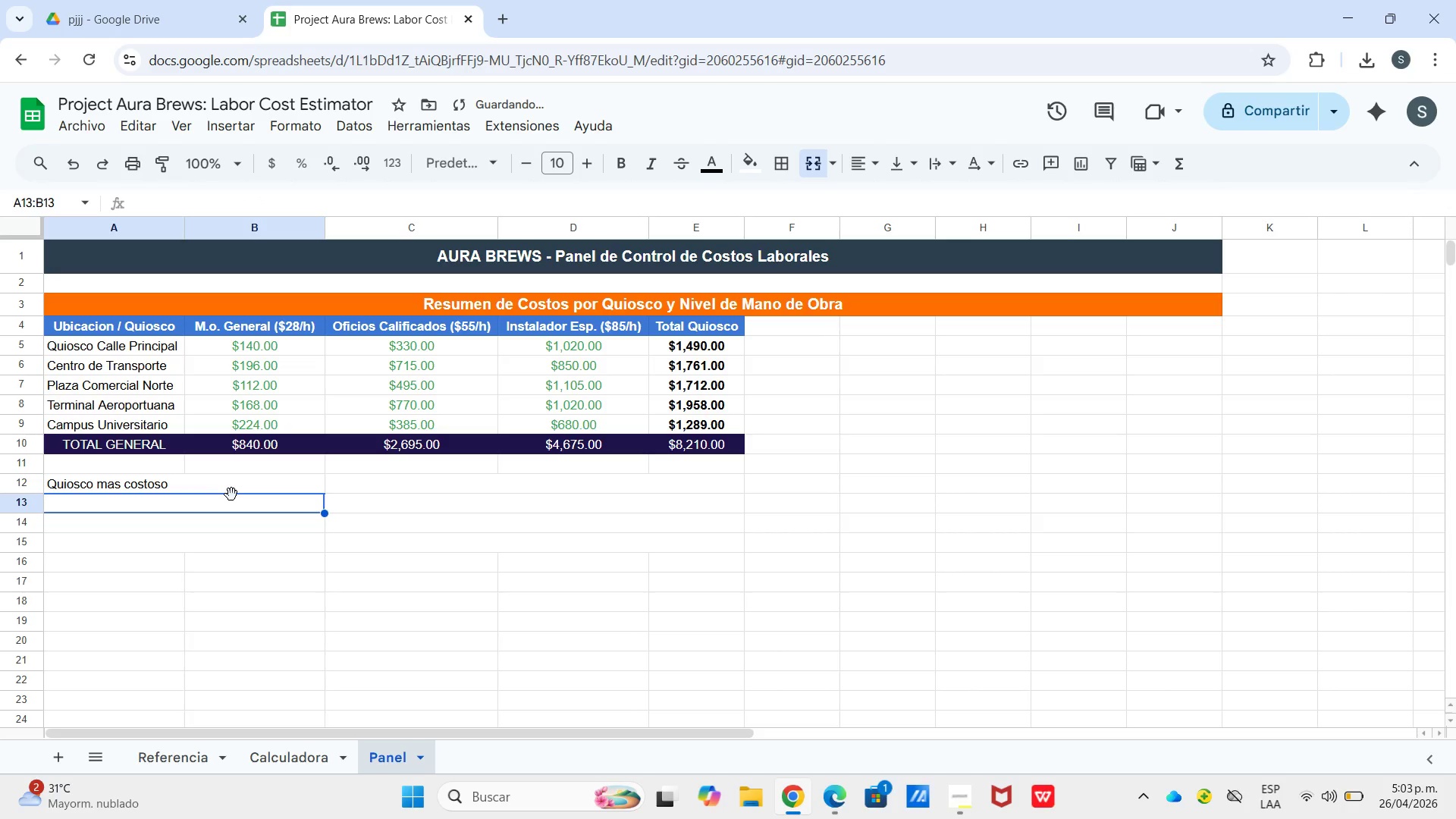 
type(Costo Maximo>)
 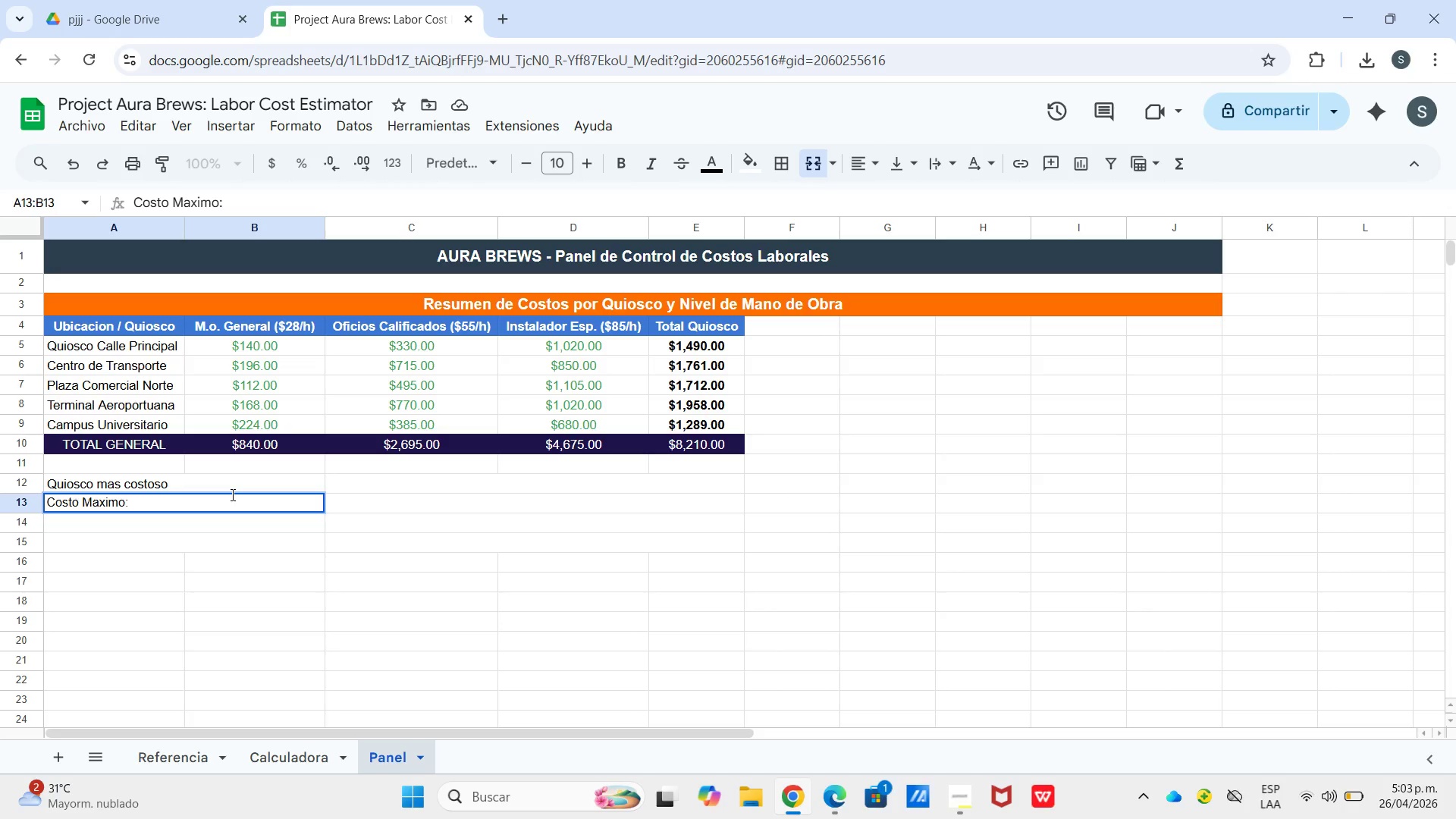 
key(ArrowUp)
 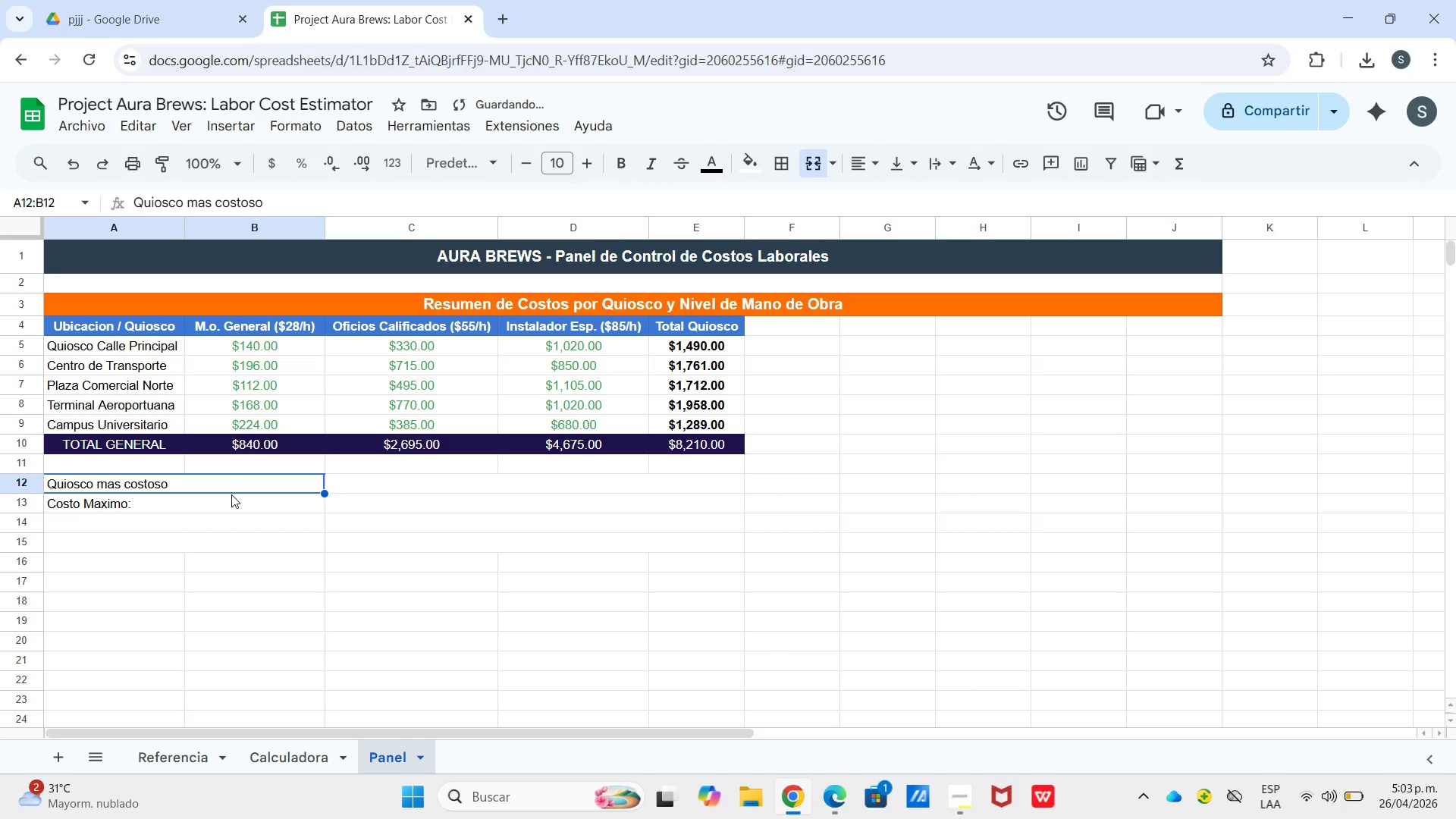 
hold_key(key=ShiftLeft, duration=0.48)
 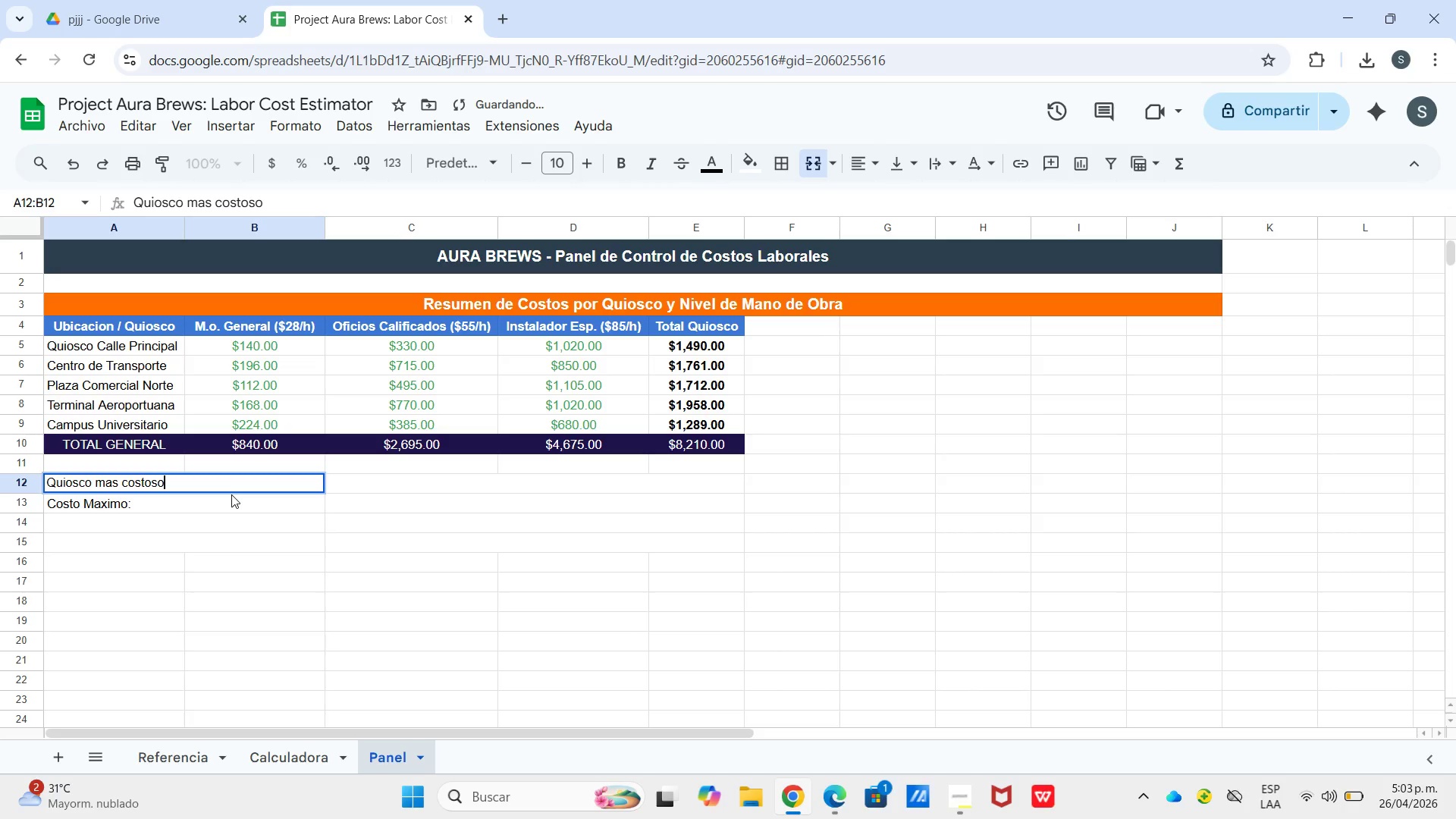 
key(Enter)
 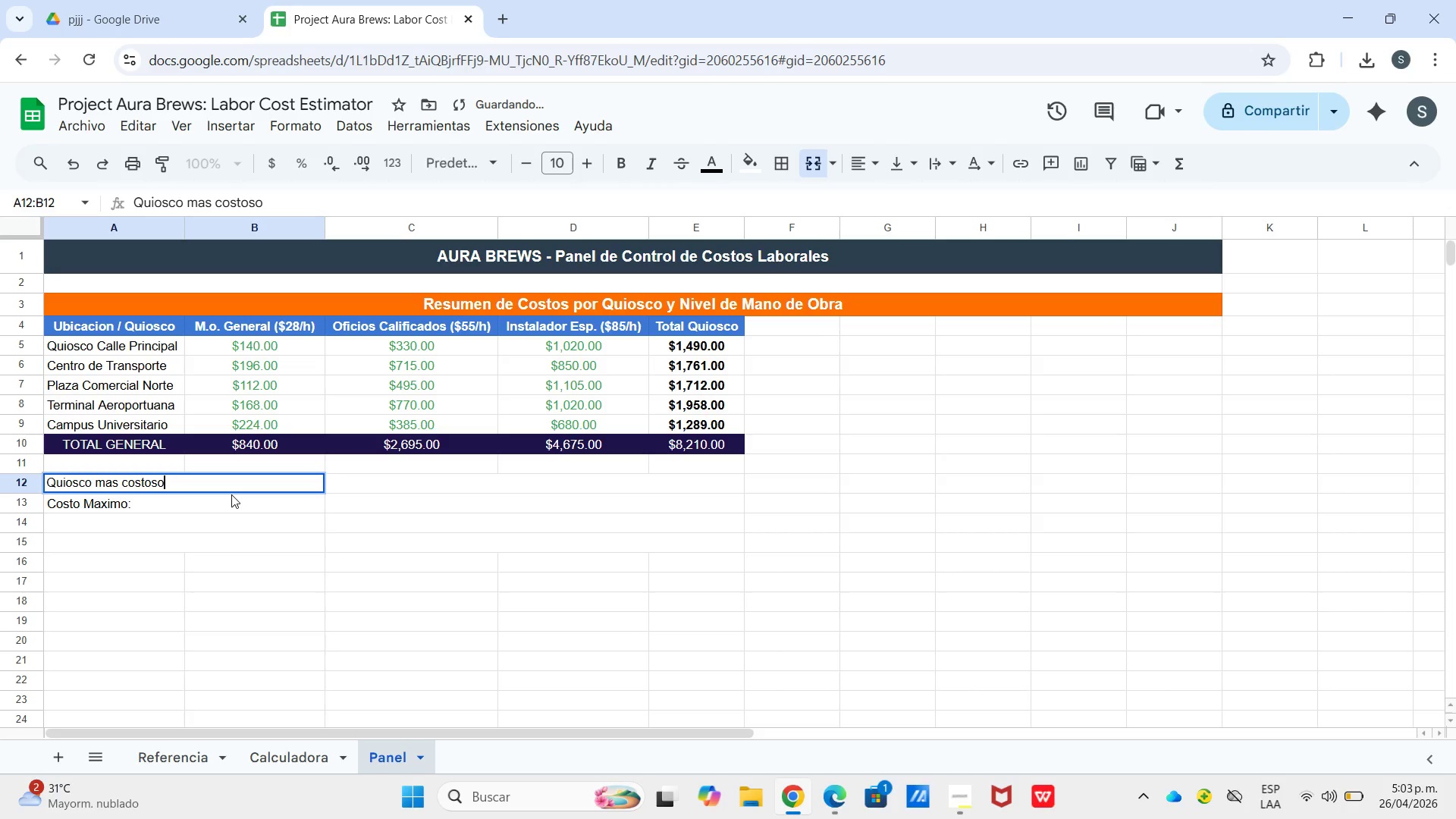 
key(Shift+Period)
 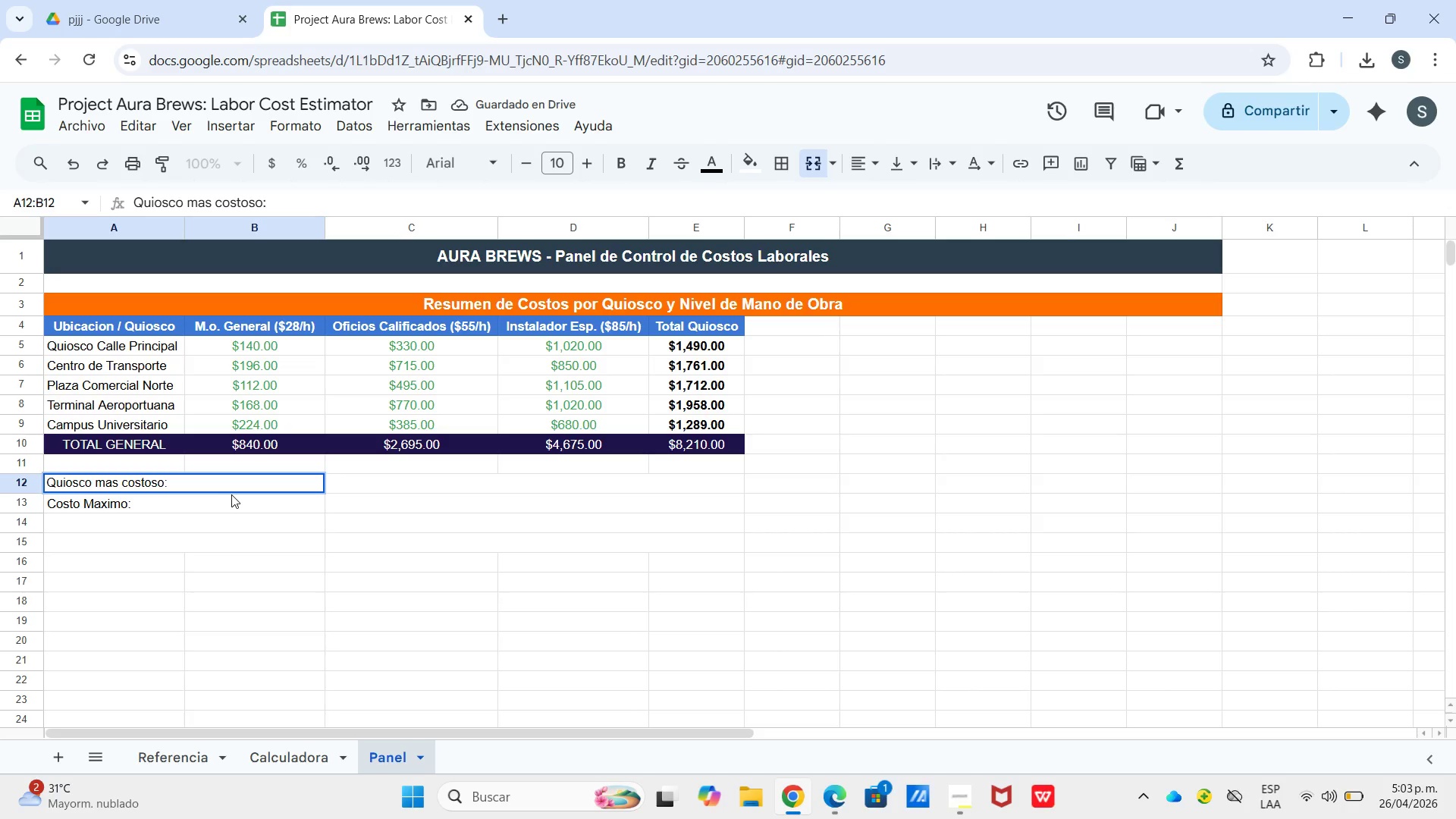 
key(Enter)
 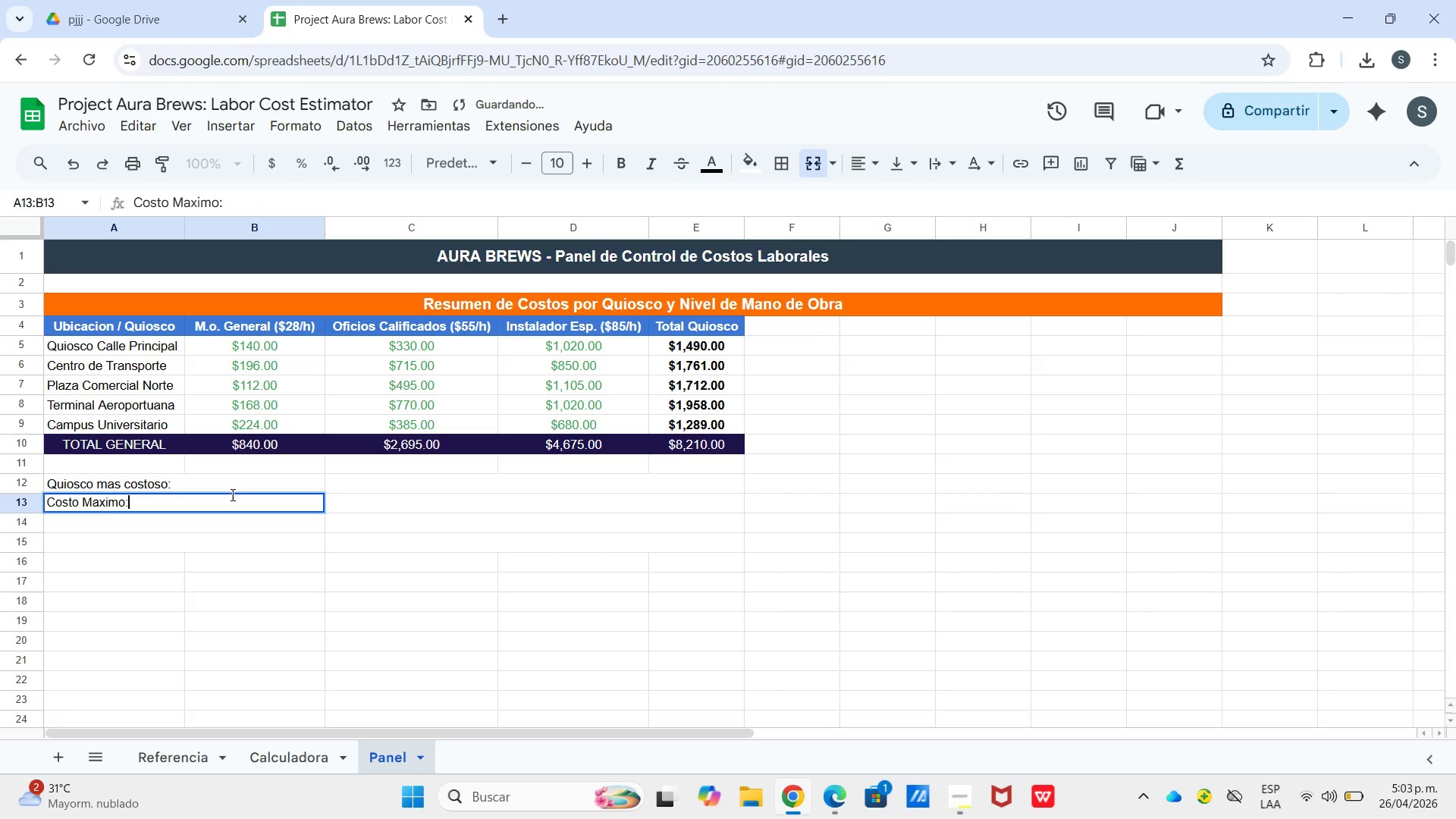 
key(Enter)
 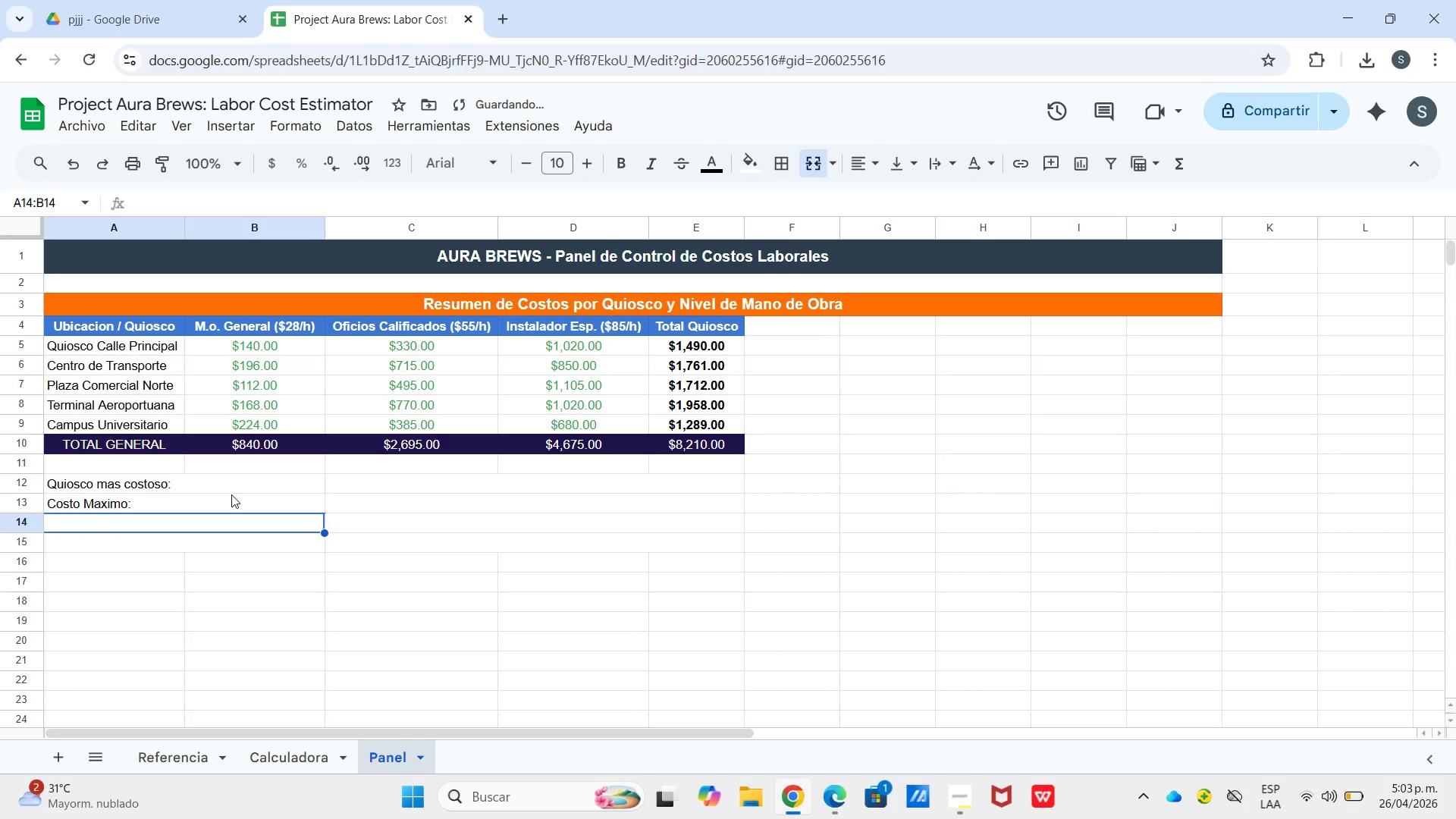 
key(Enter)
 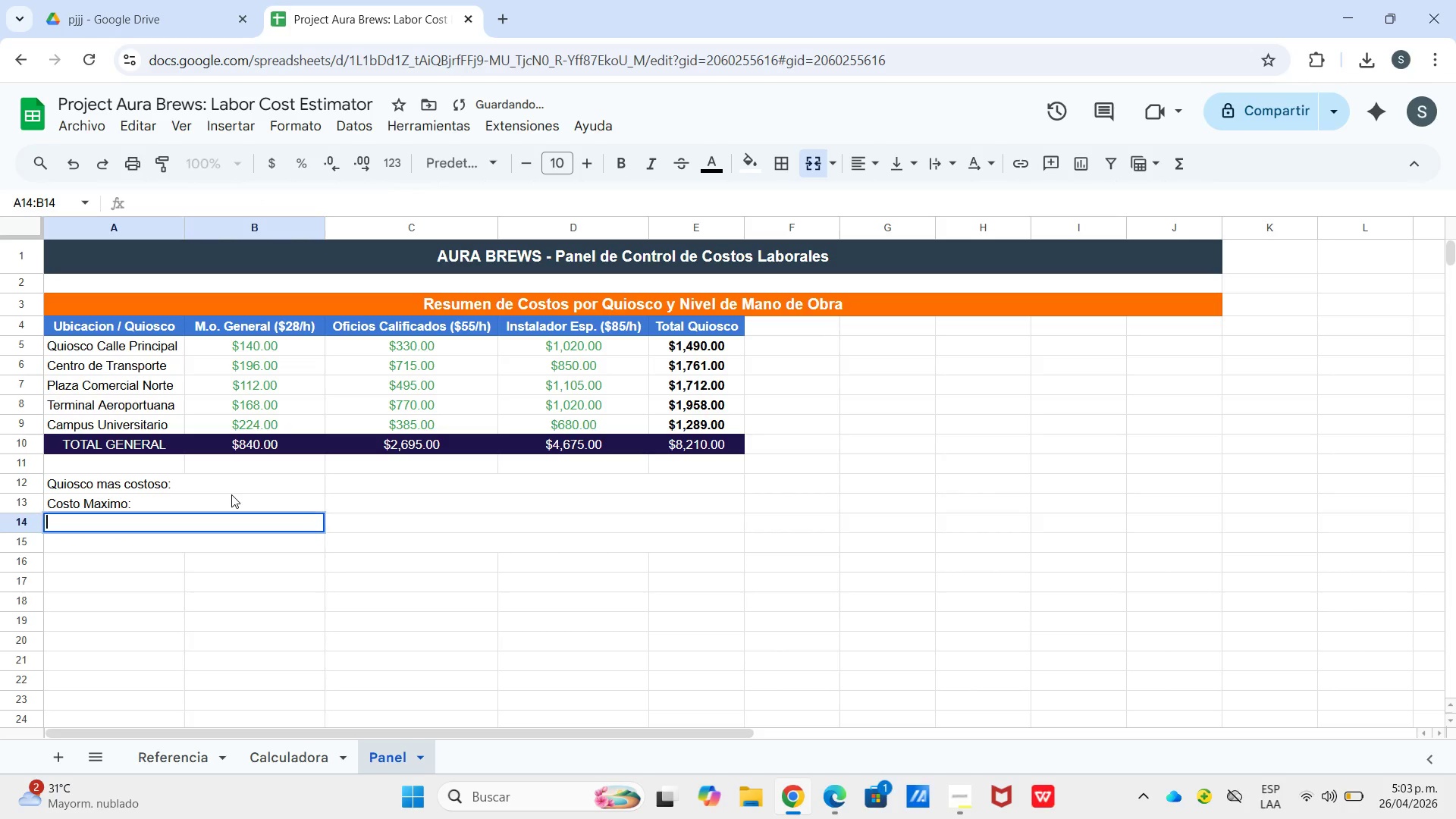 
key(Enter)
 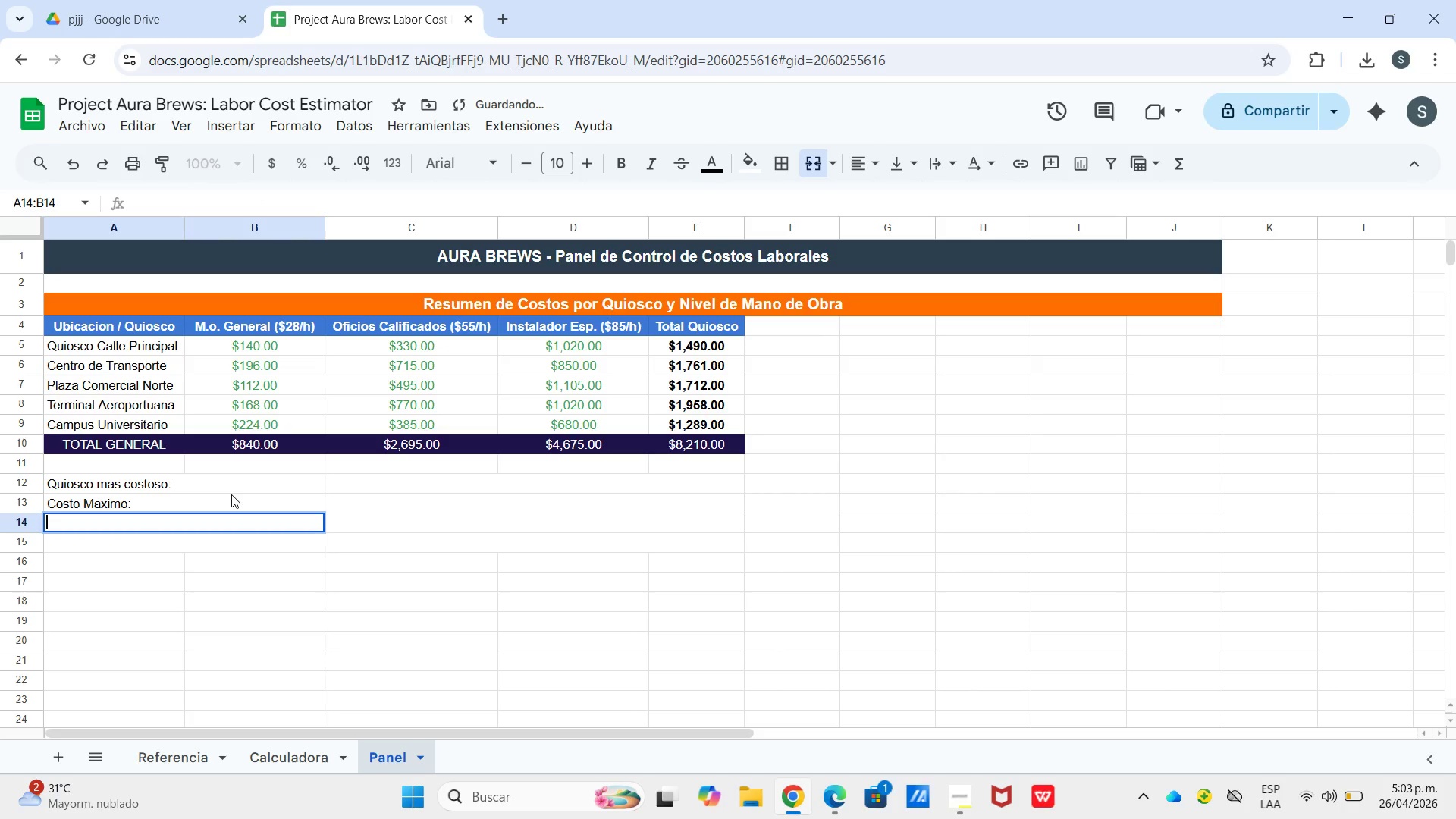 
type(Costo Minimo_)
key(Backspace)
type(>)
 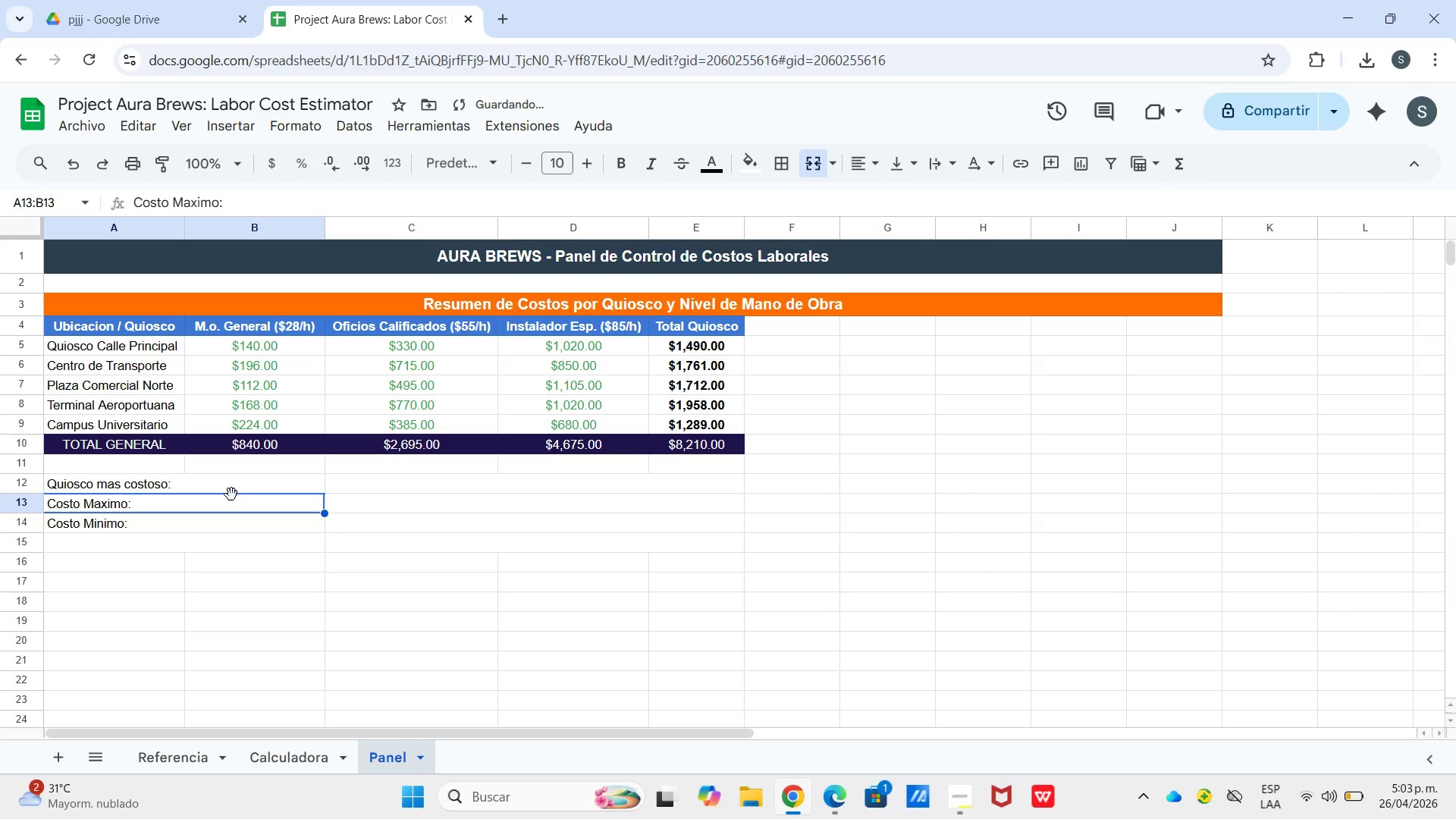 
key(Shift+Enter)
 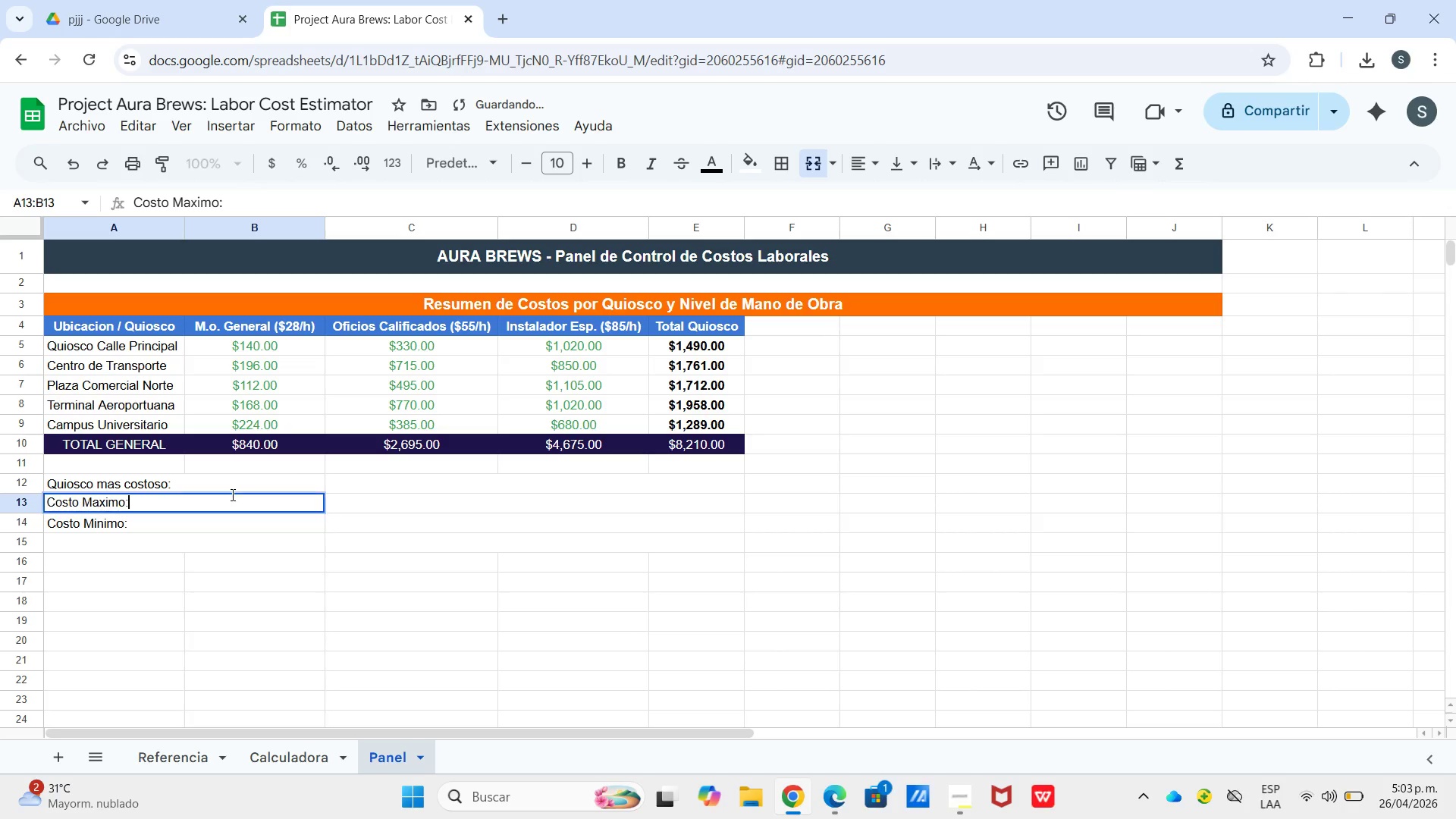 
key(Shift+Enter)
 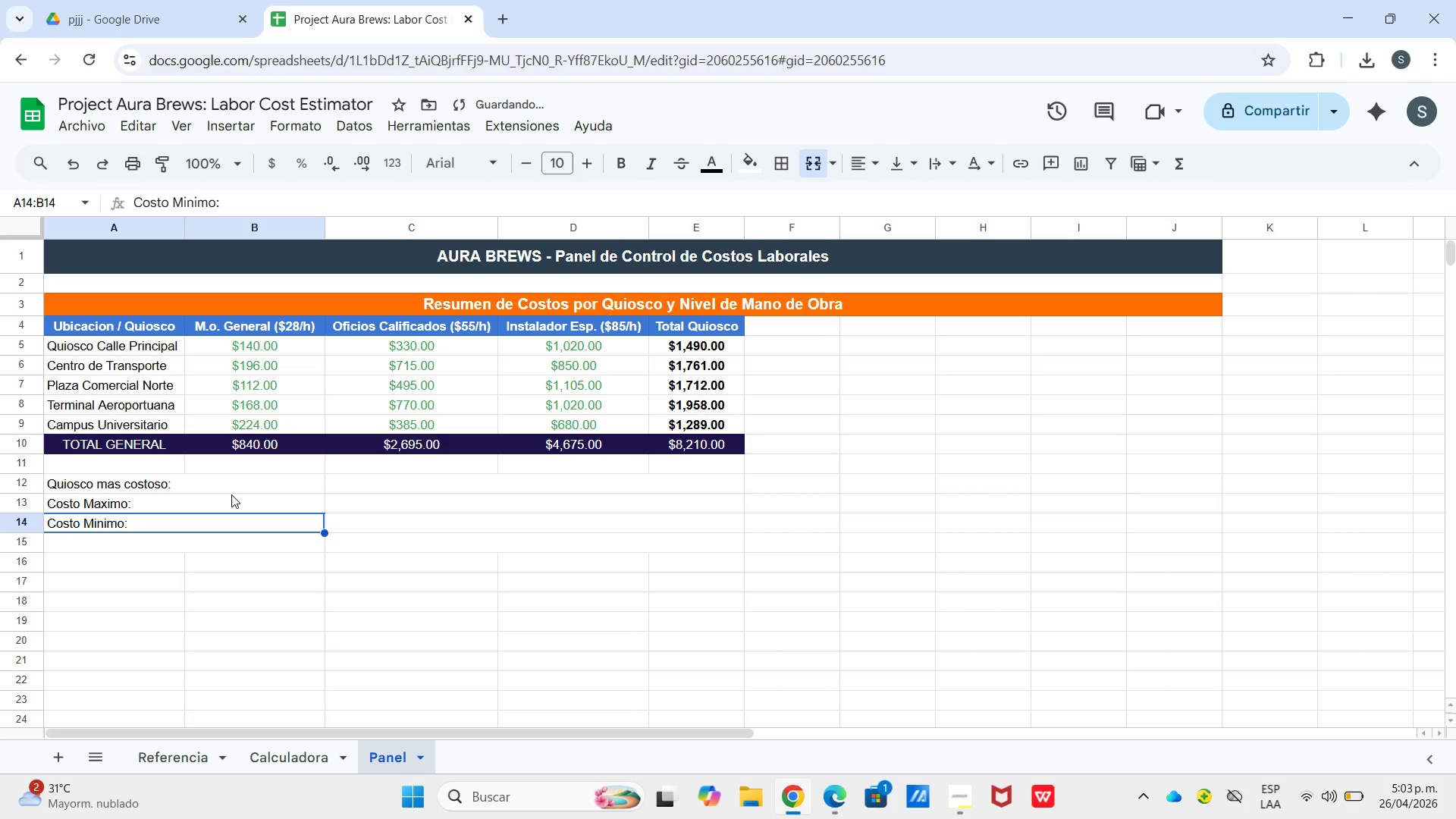 
key(Enter)
 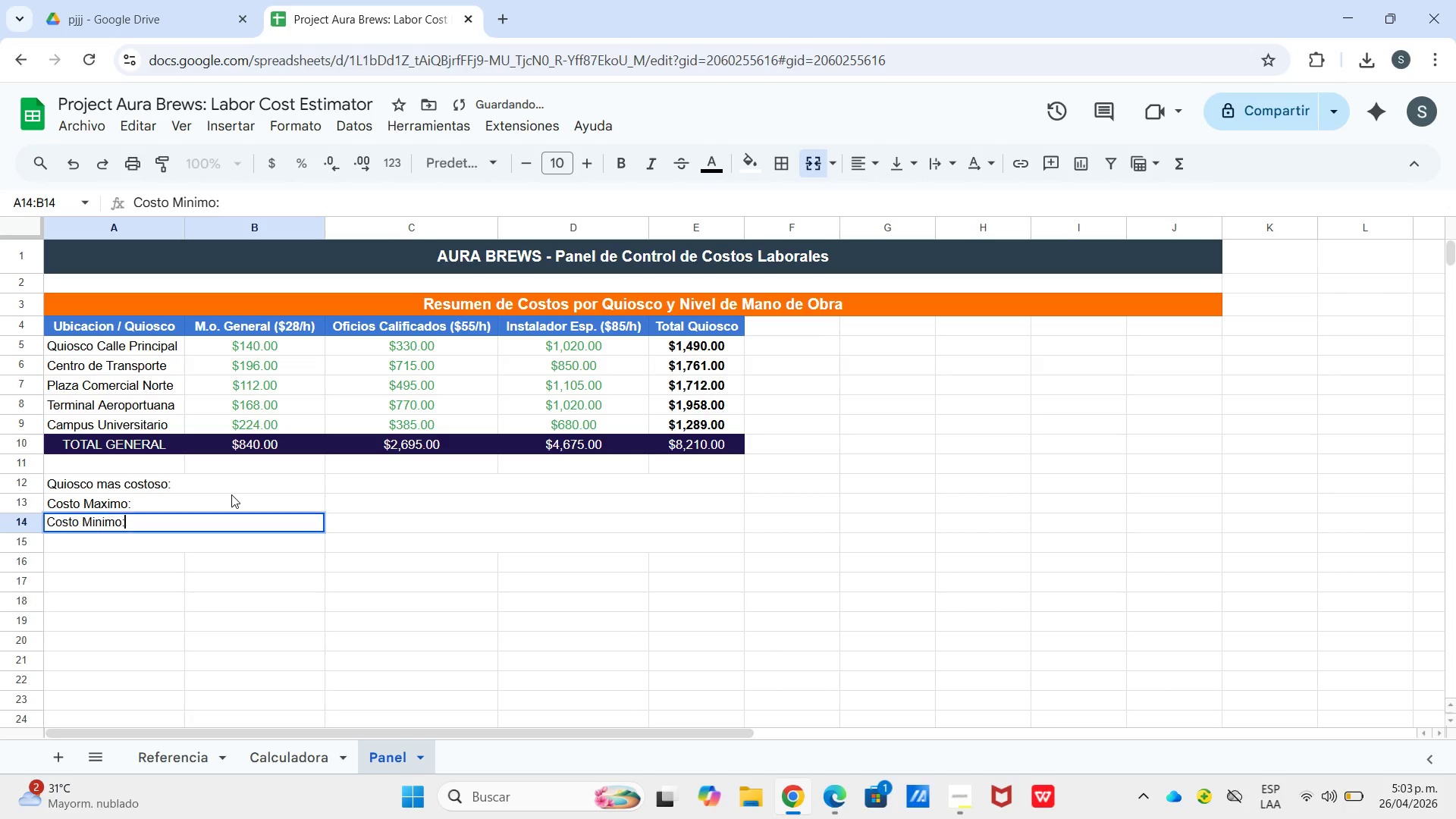 
key(Enter)
 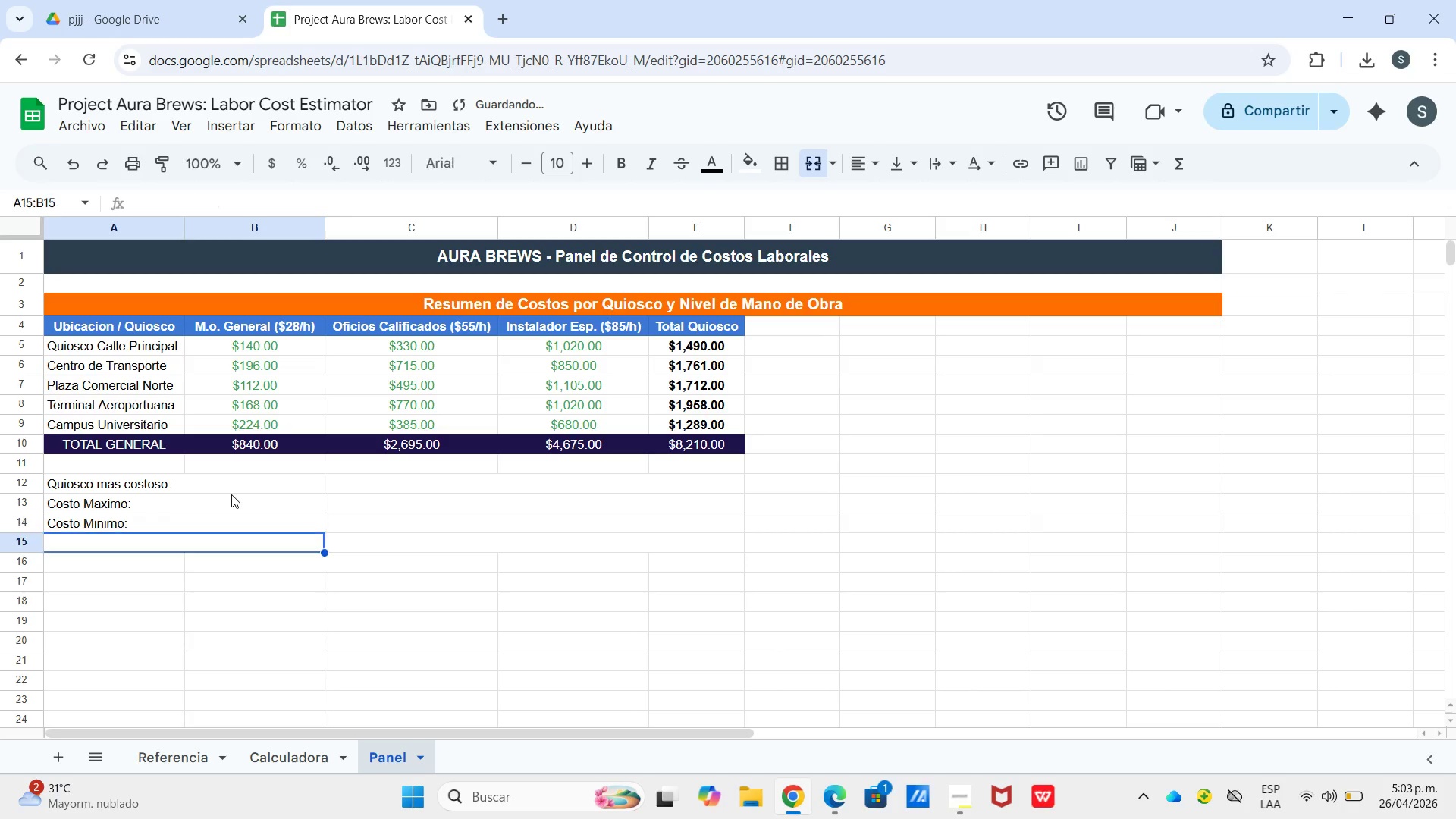 
key(Enter)
 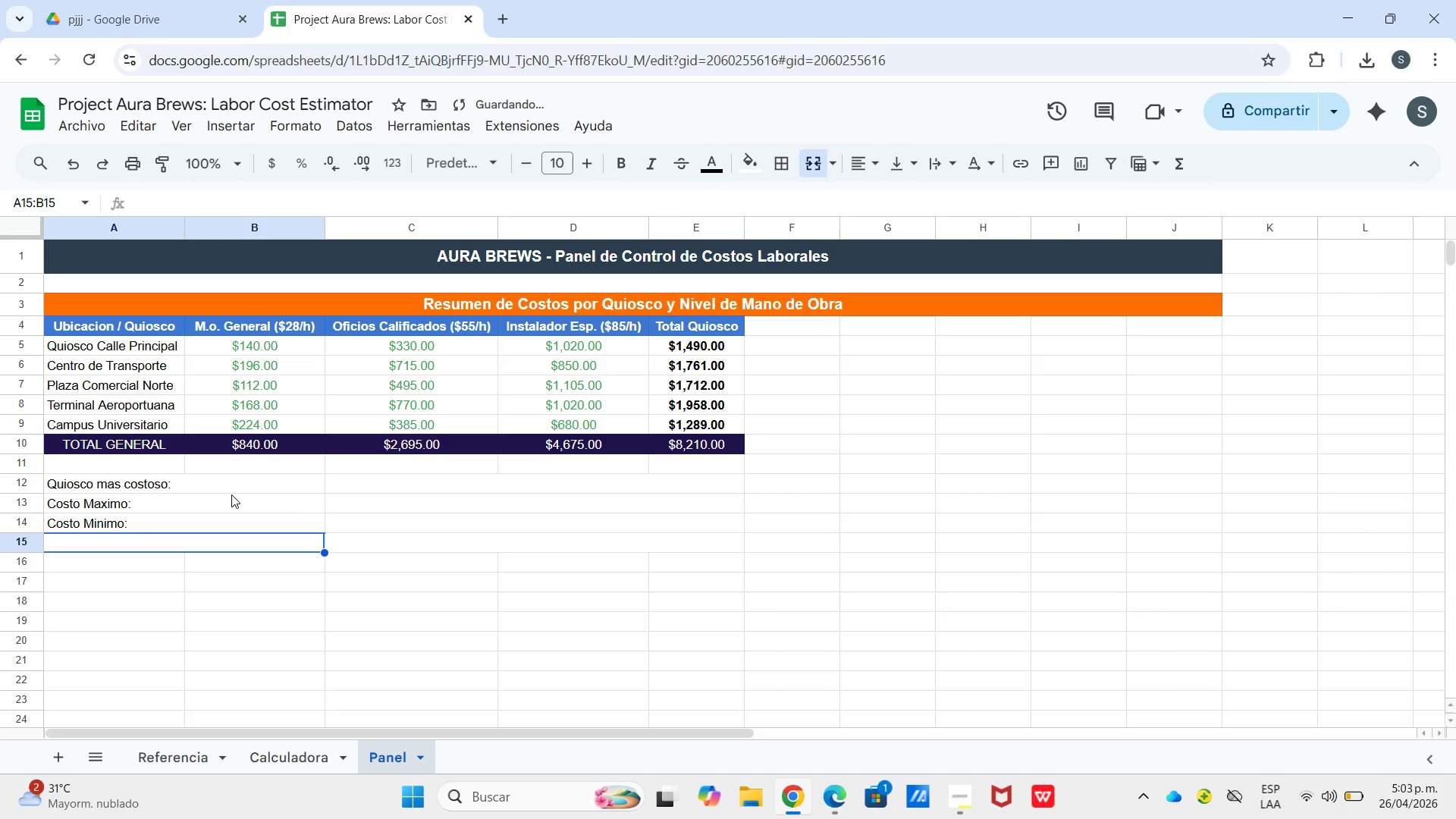 
type(Promedio por quiosco>)
 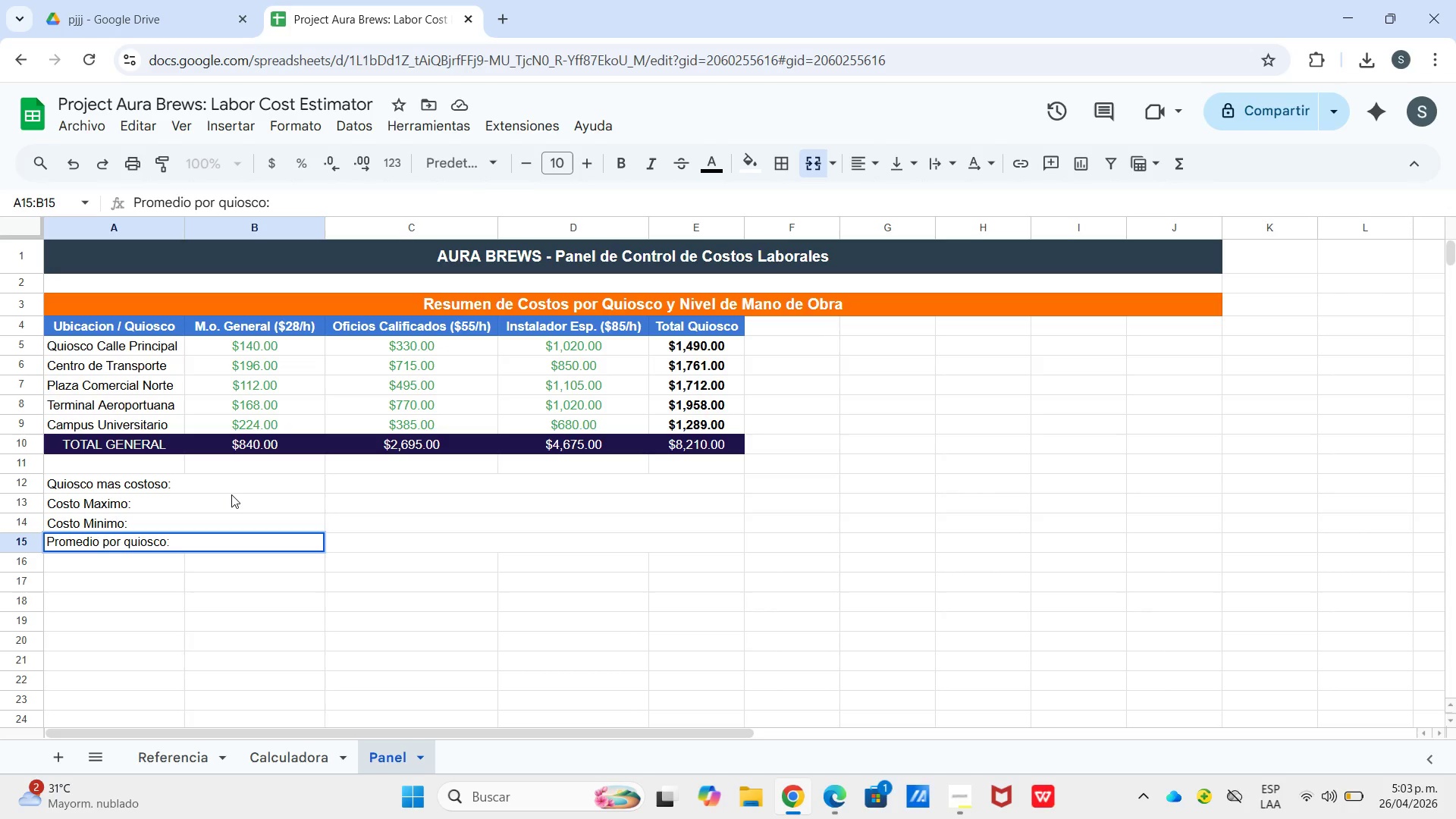 
left_click_drag(start_coordinate=[228, 593], to_coordinate=[239, 593])
 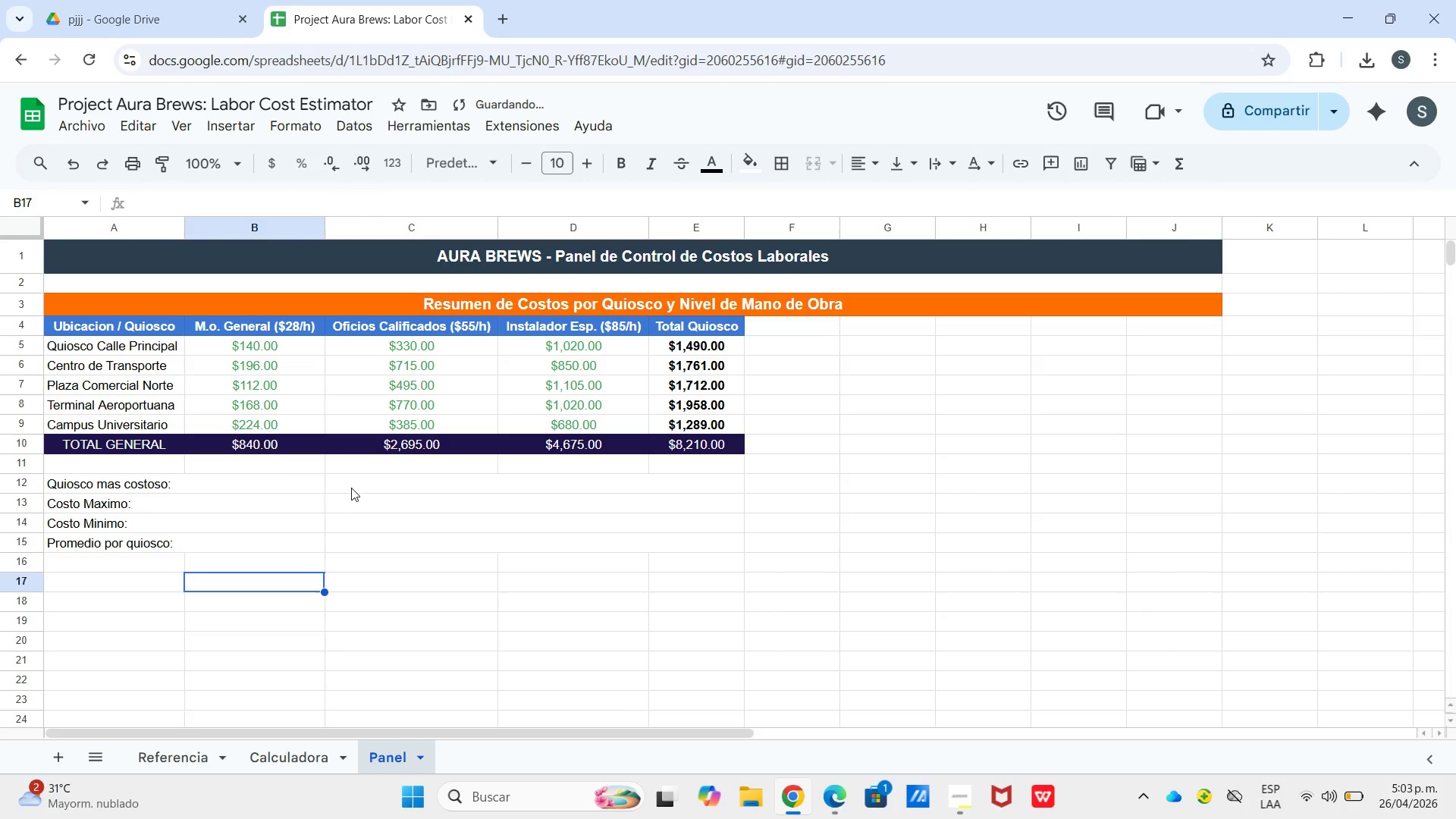 
left_click([351, 486])
 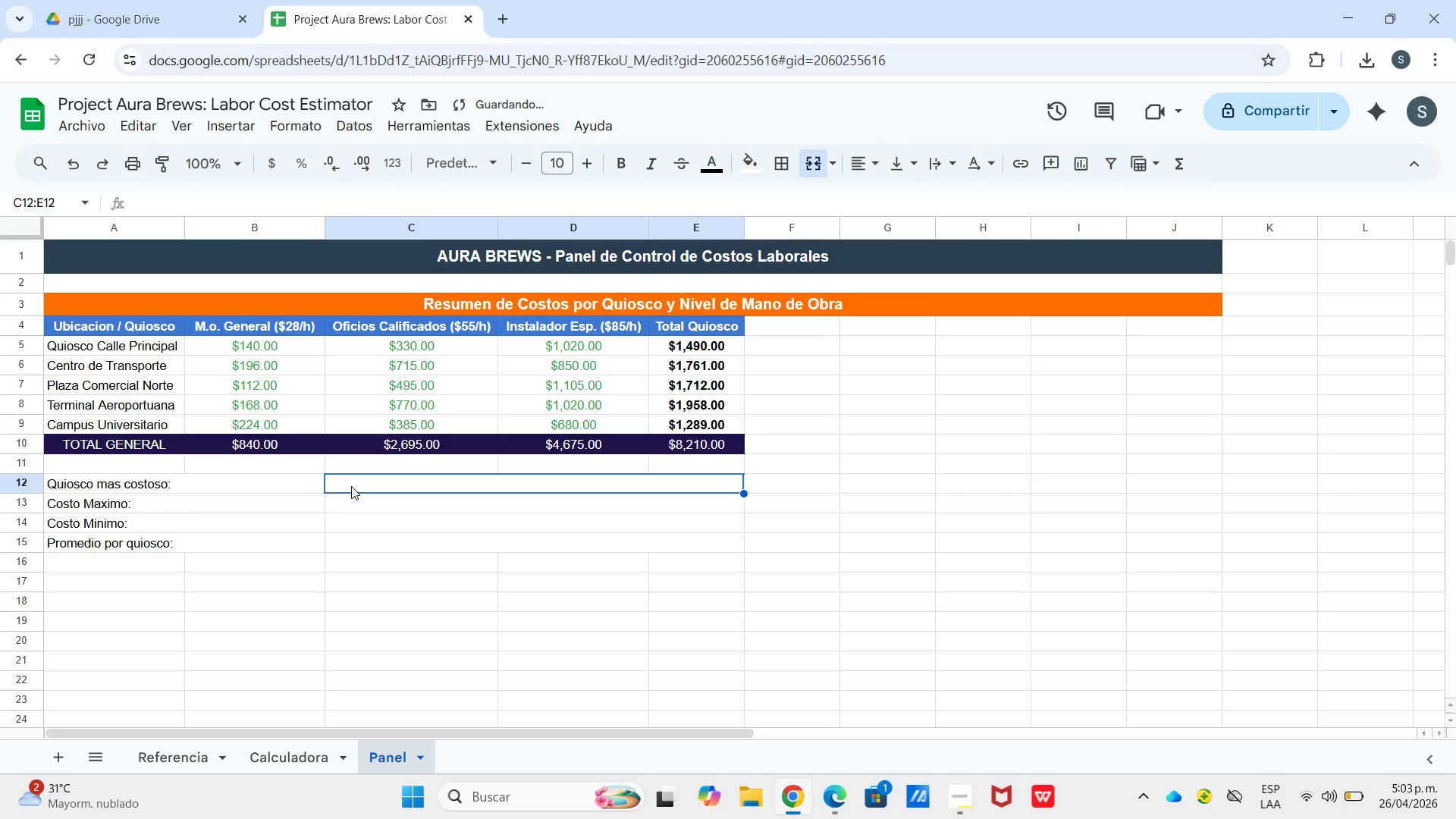 
type()indi)
key(Tab)
type(a5>a9,coi)
key(Tab)
type(max)
key(Tab)
type(e5>e9(,e%)
key(Backspace)
type(5>e9,0(()
 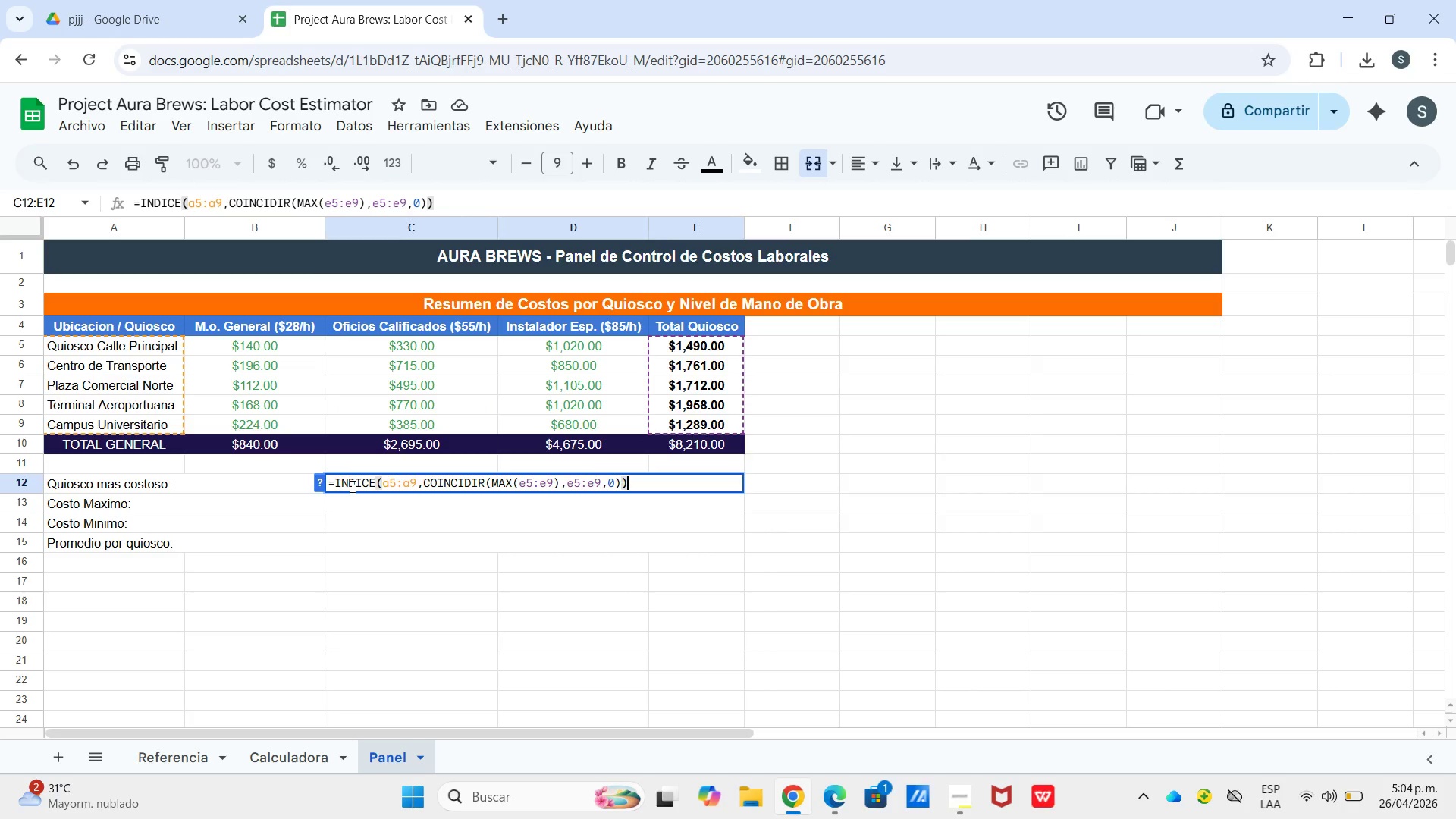 
key(Enter)
 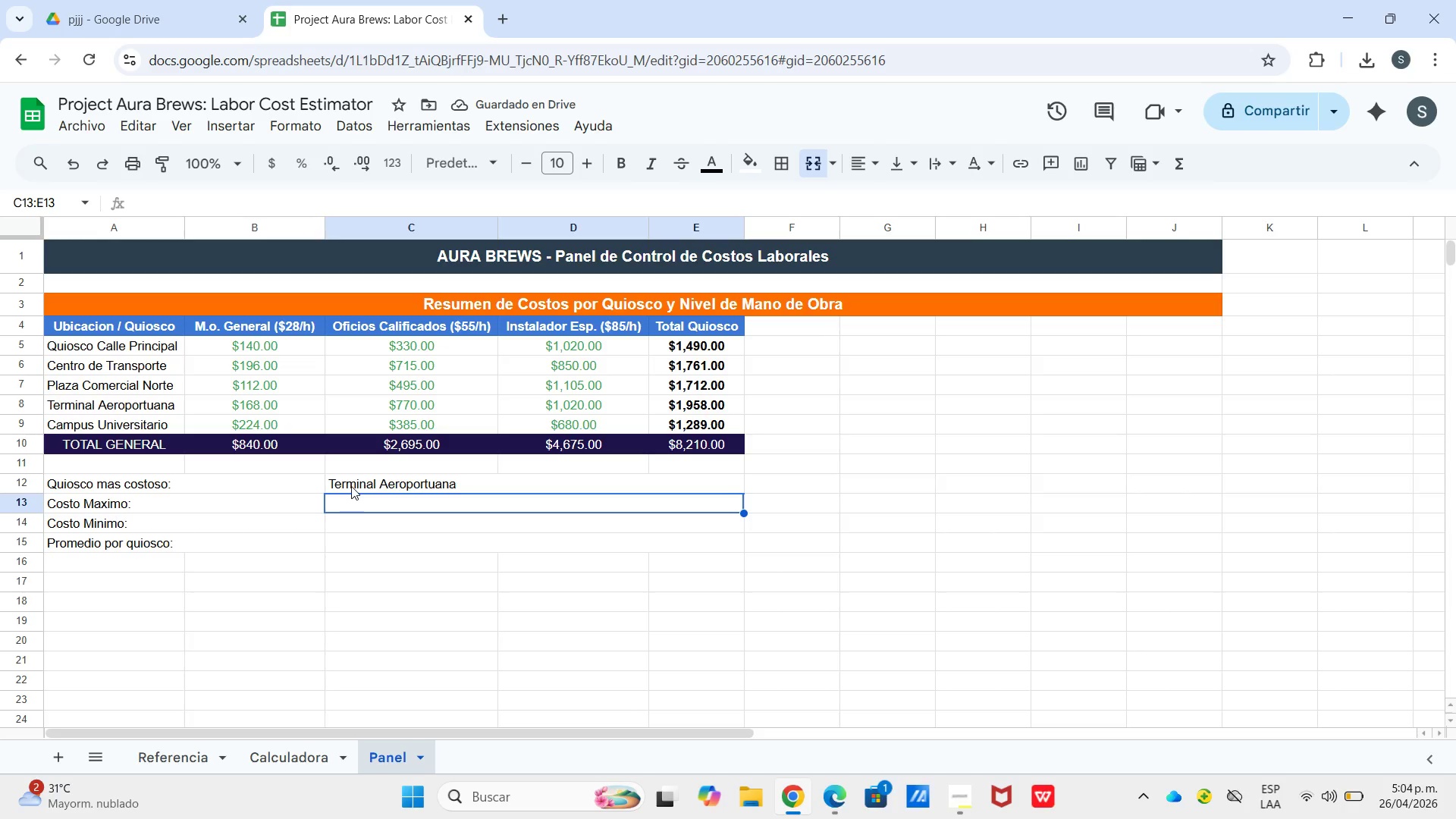 
type()max)
key(Tab)
type(e5>e9()
 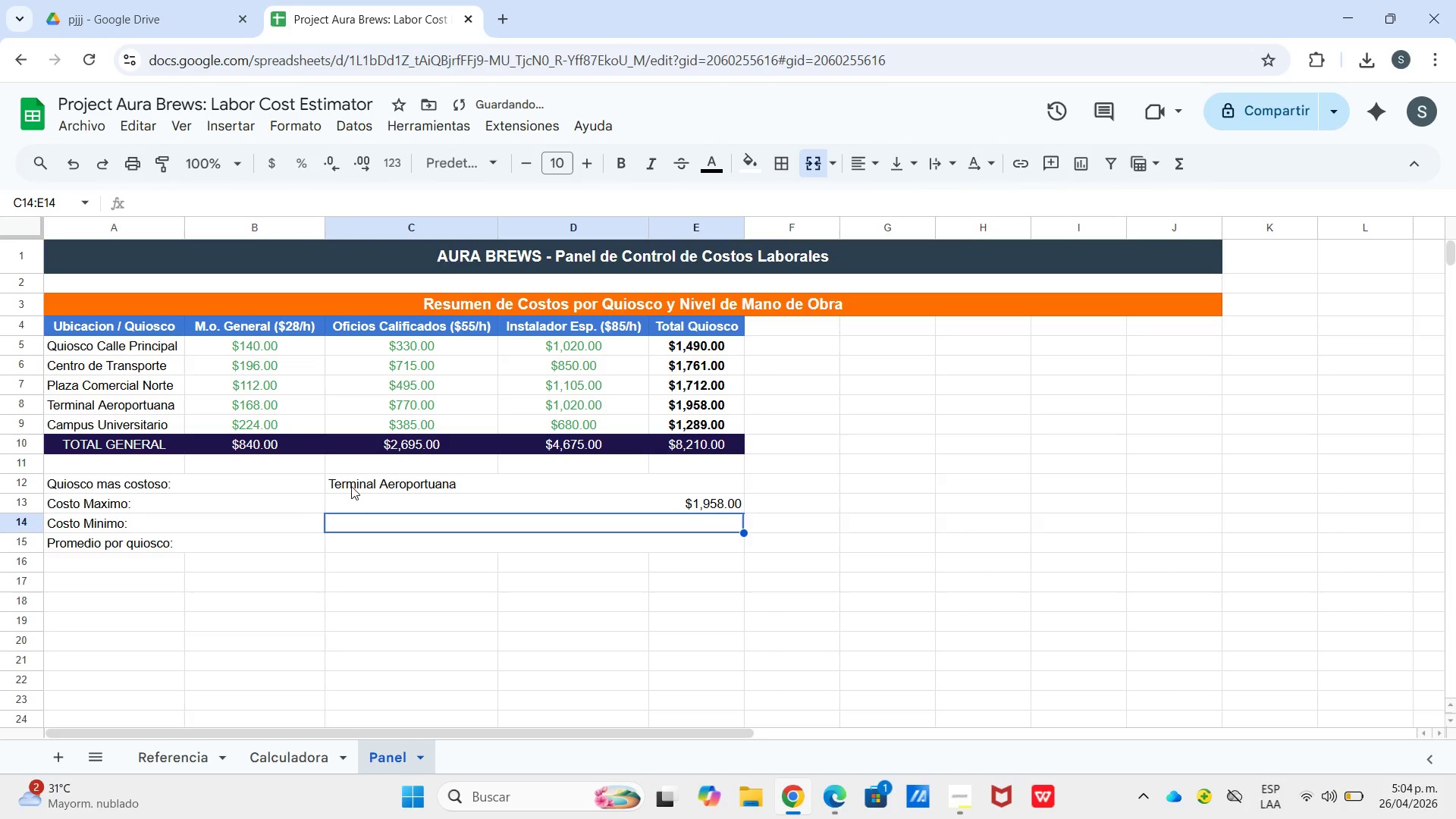 
 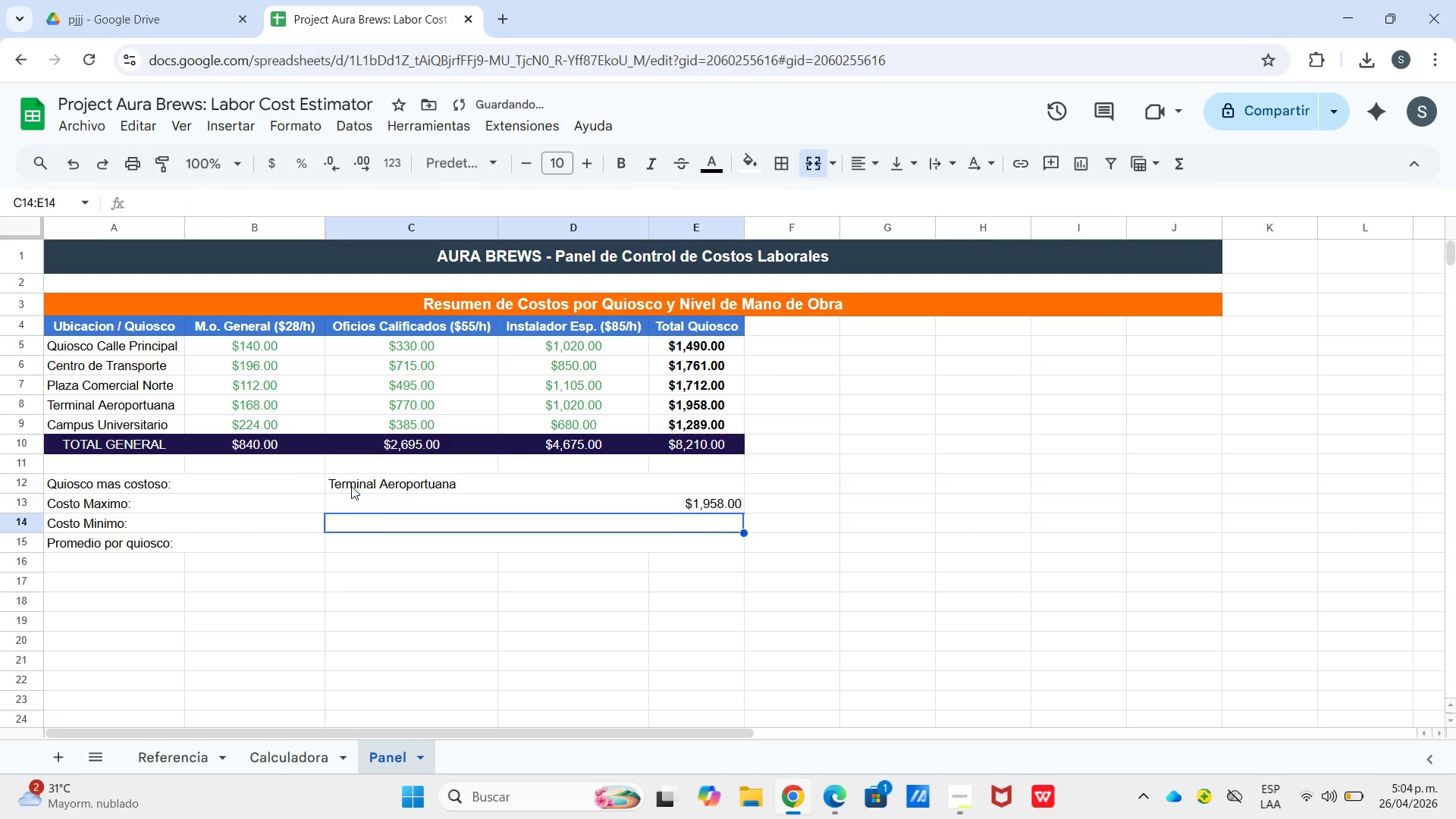 
key(Enter)
 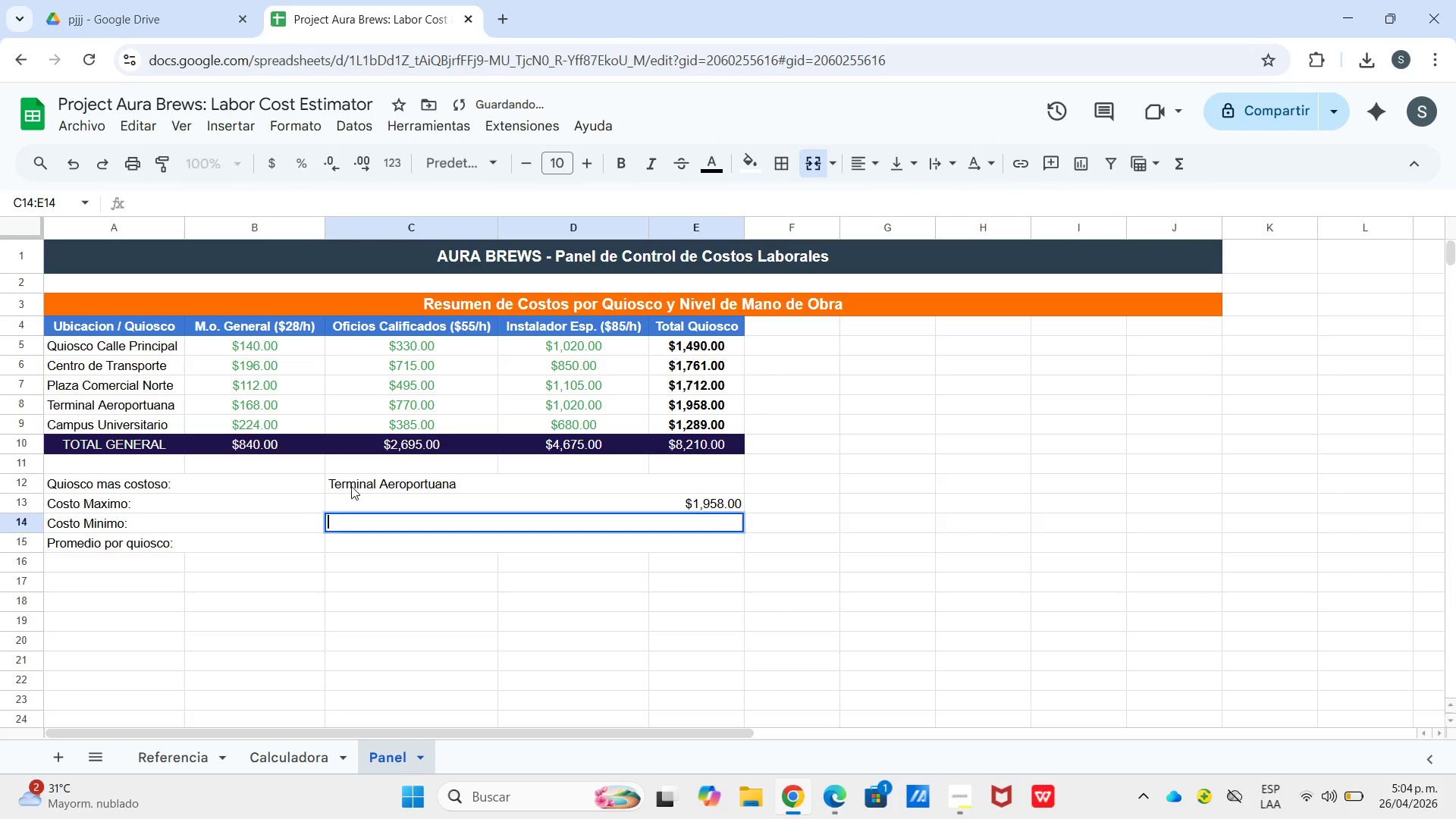 
key(Enter)
 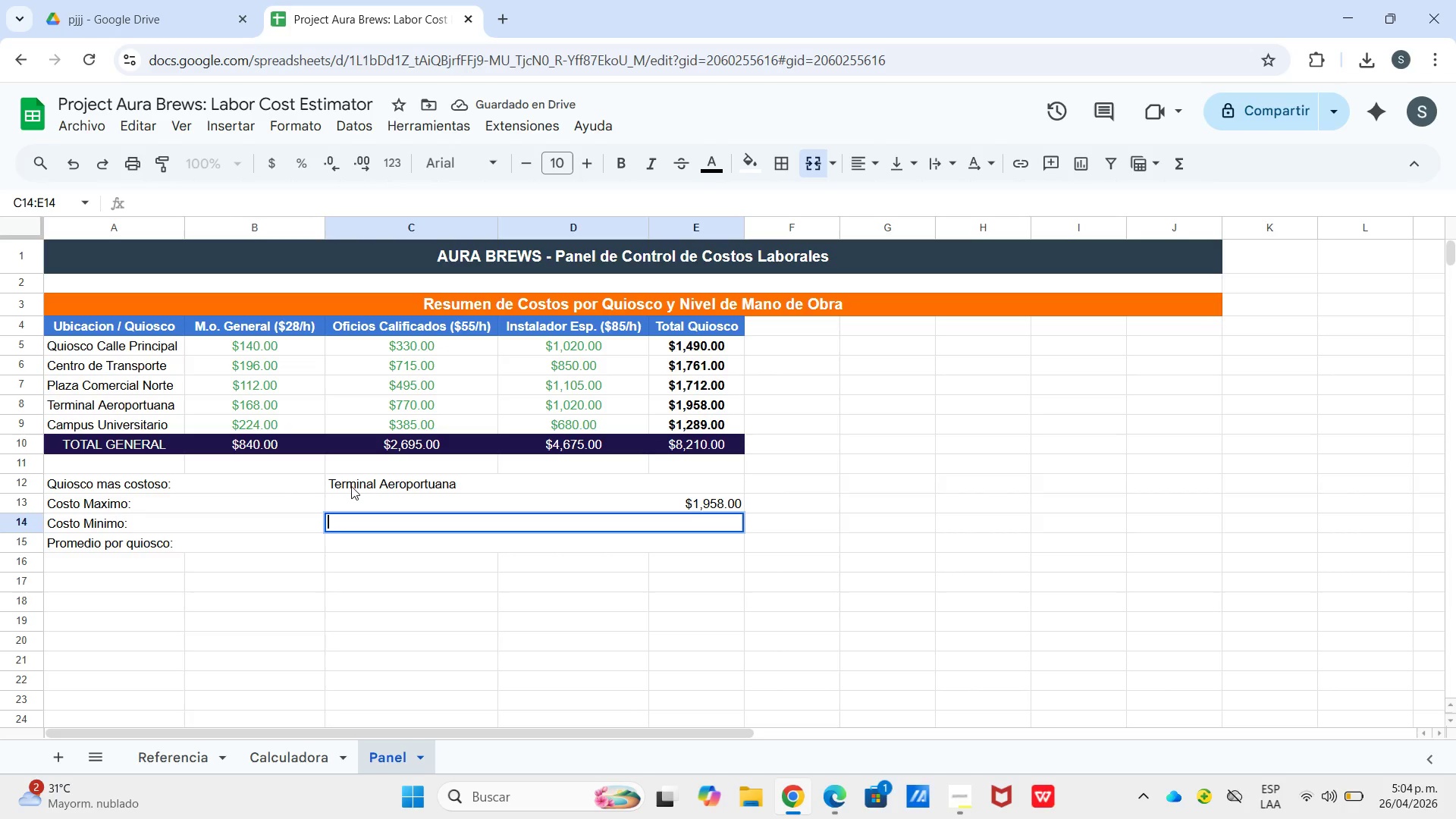 
type()min)
key(Tab)
type(e5>e9()
 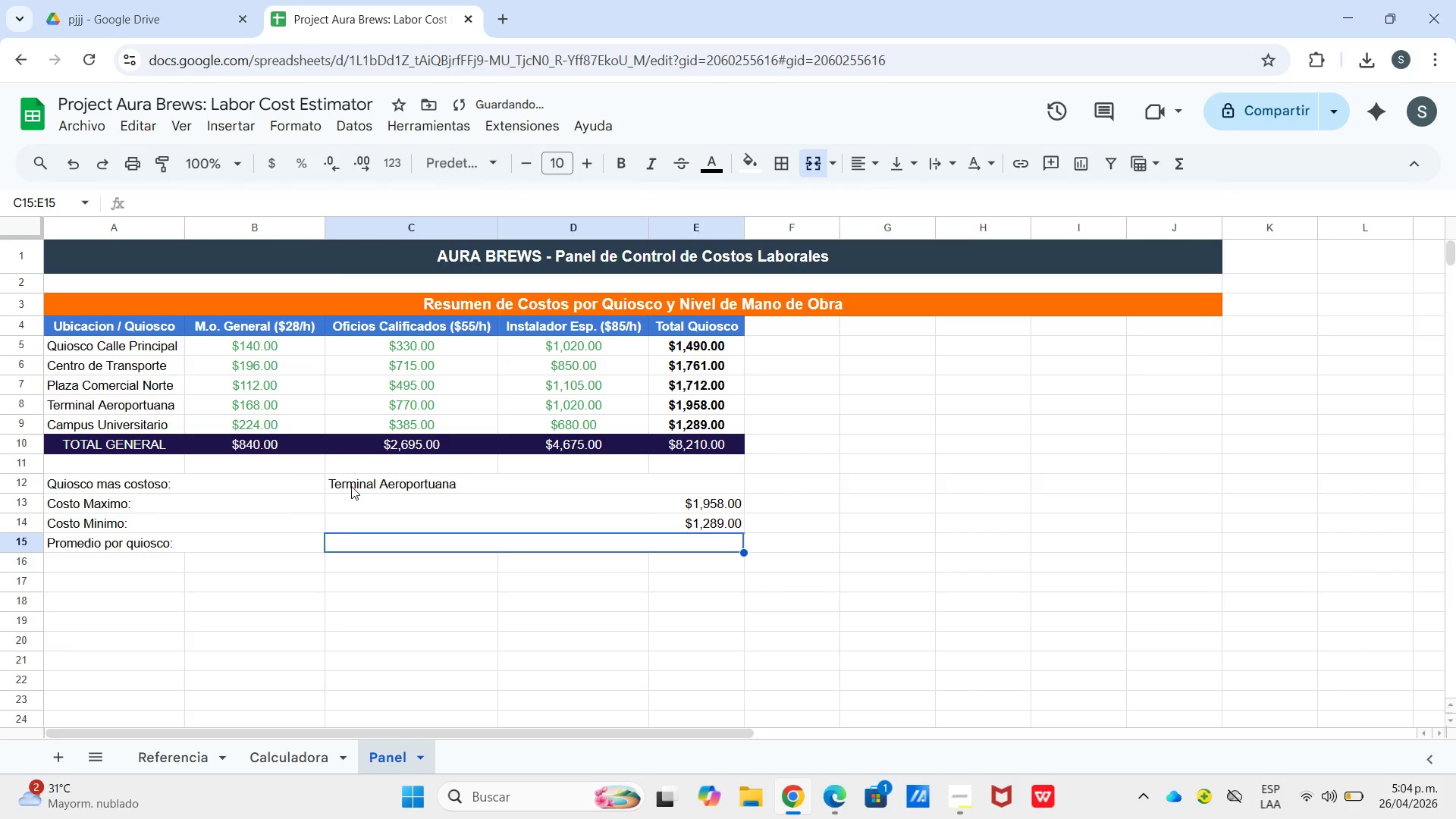 
 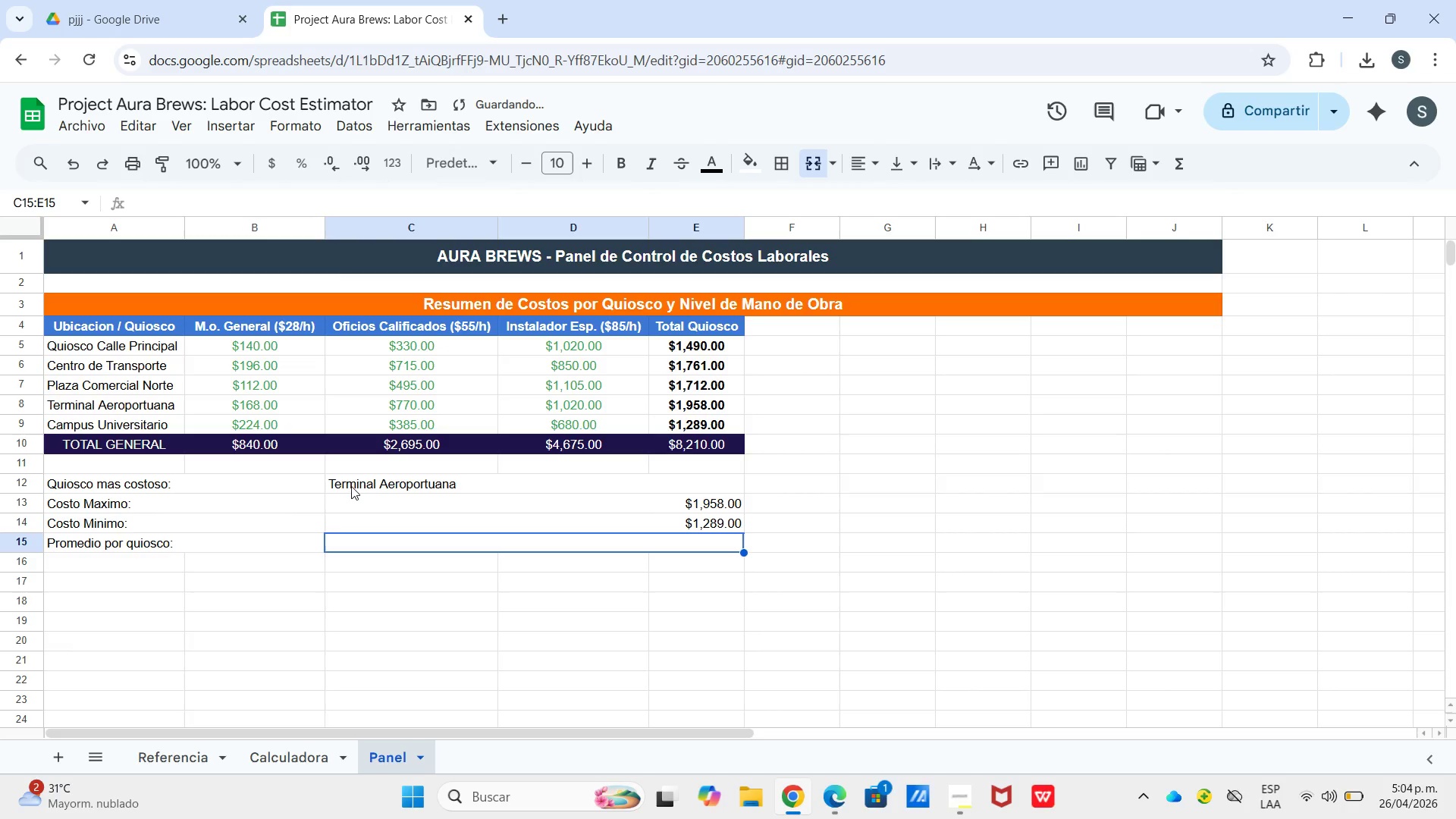 
key(Enter)
 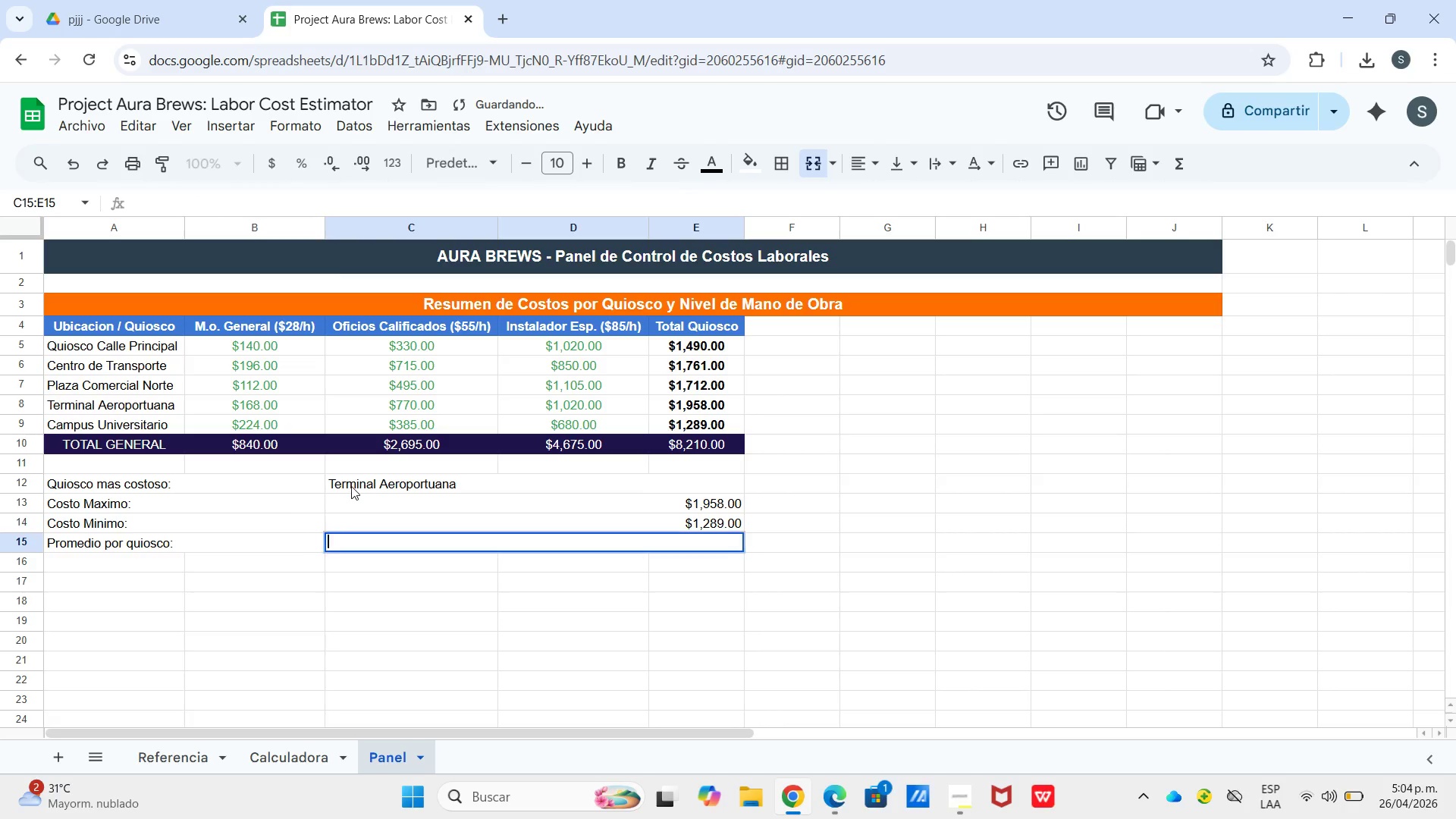 
key(Enter)
 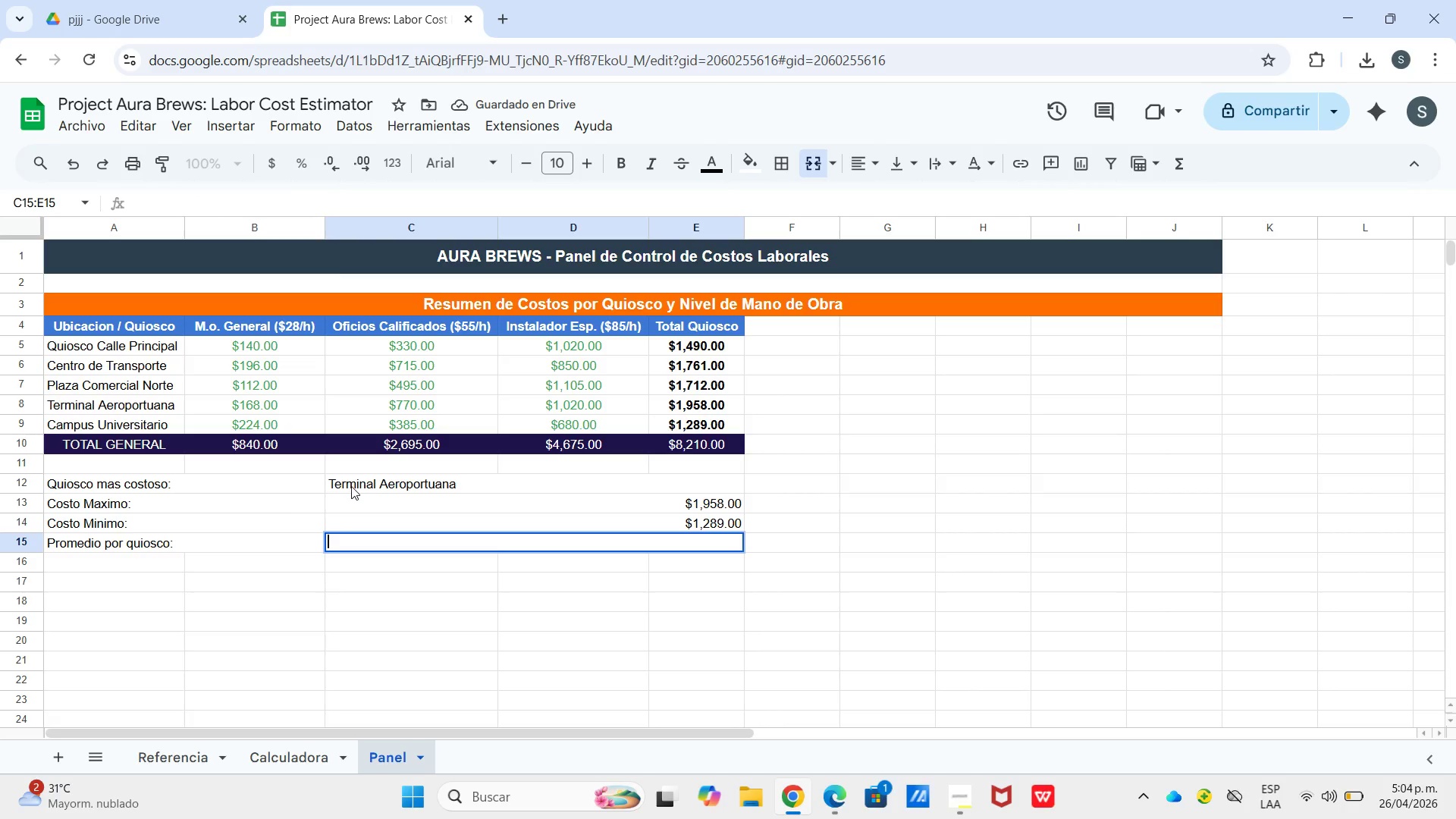 
type()proe)
key(Backspace)
type(medio)
key(Tab)
type(e5>e9()
 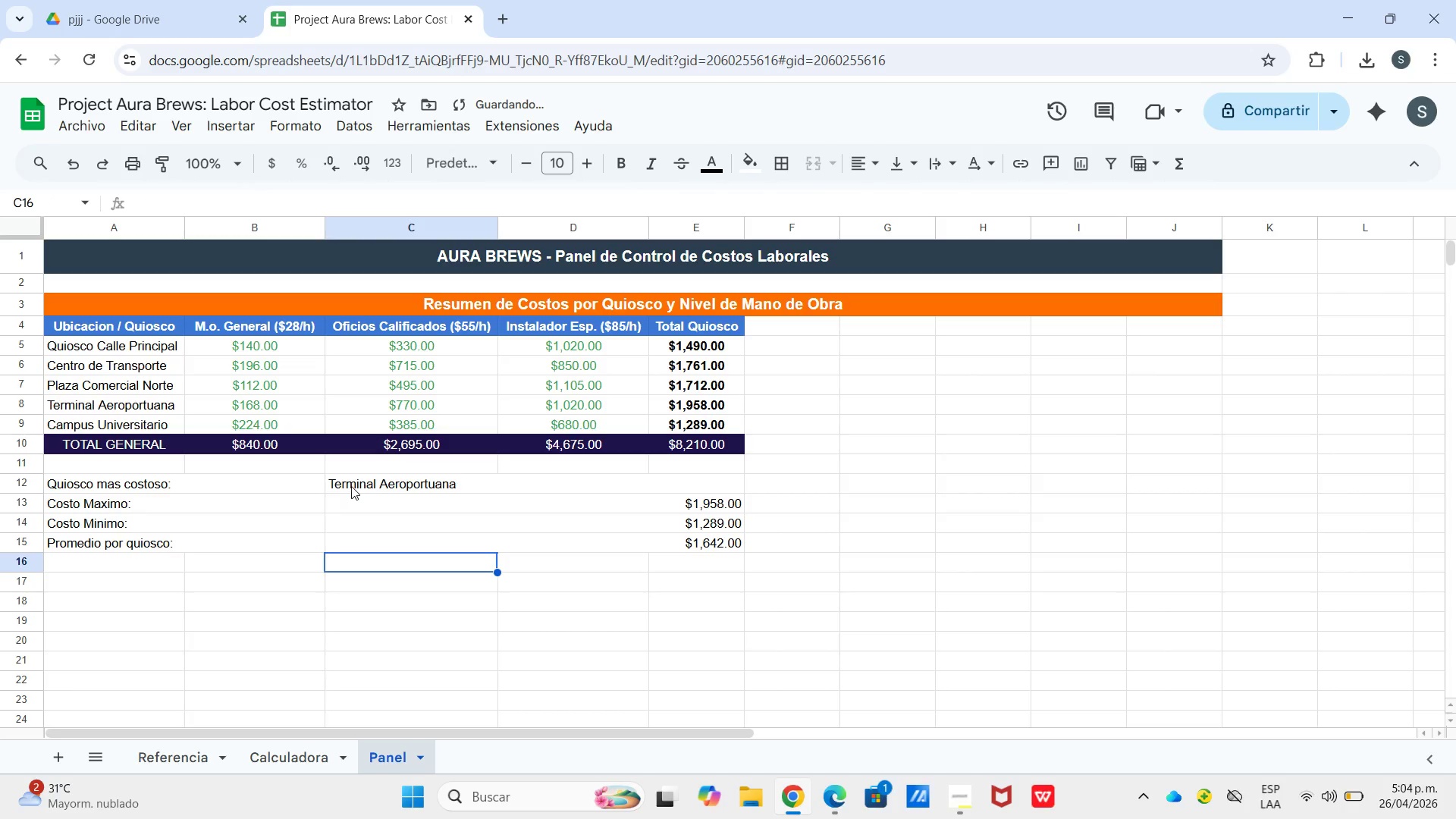 
 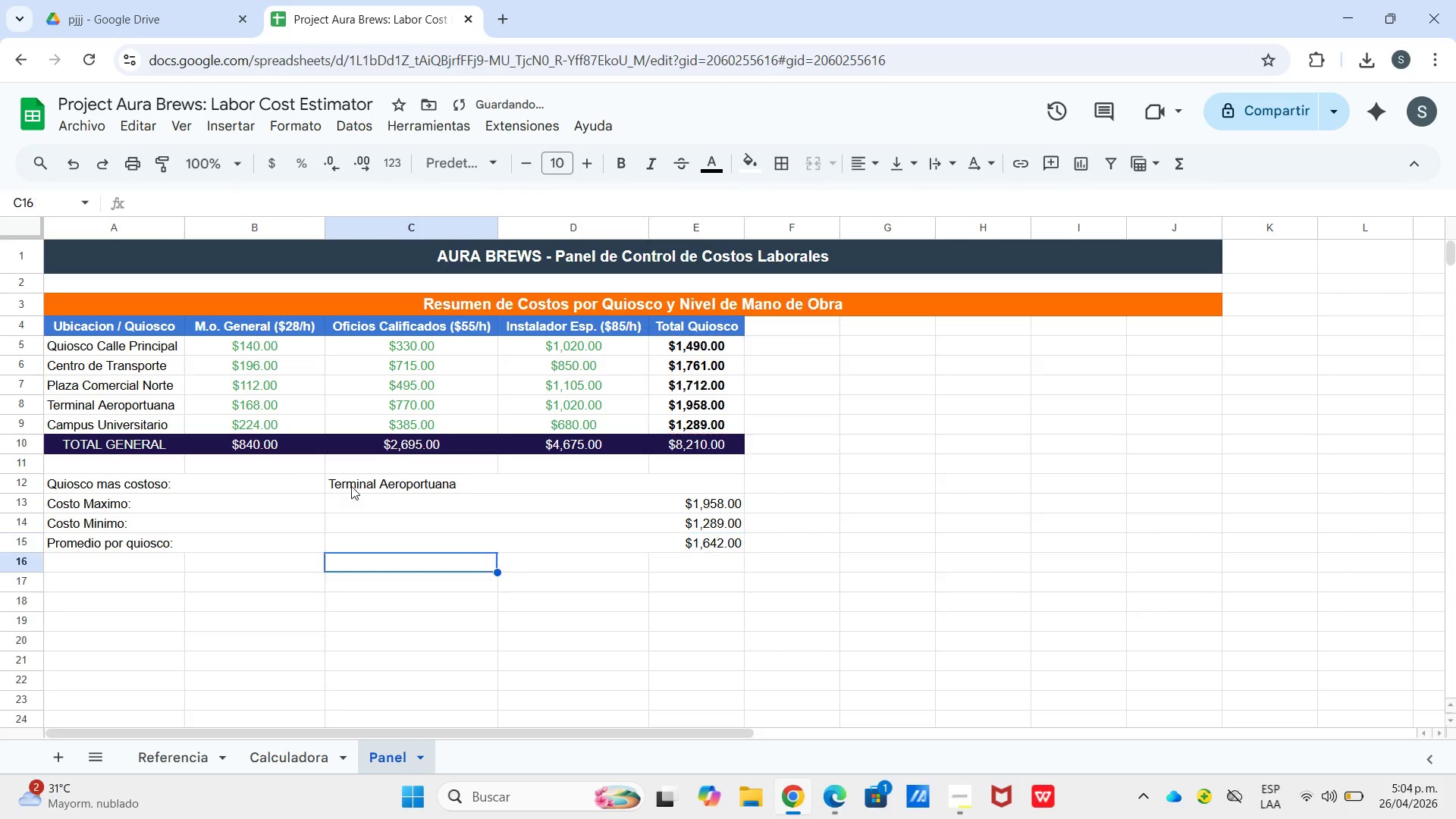 
key(Enter)
 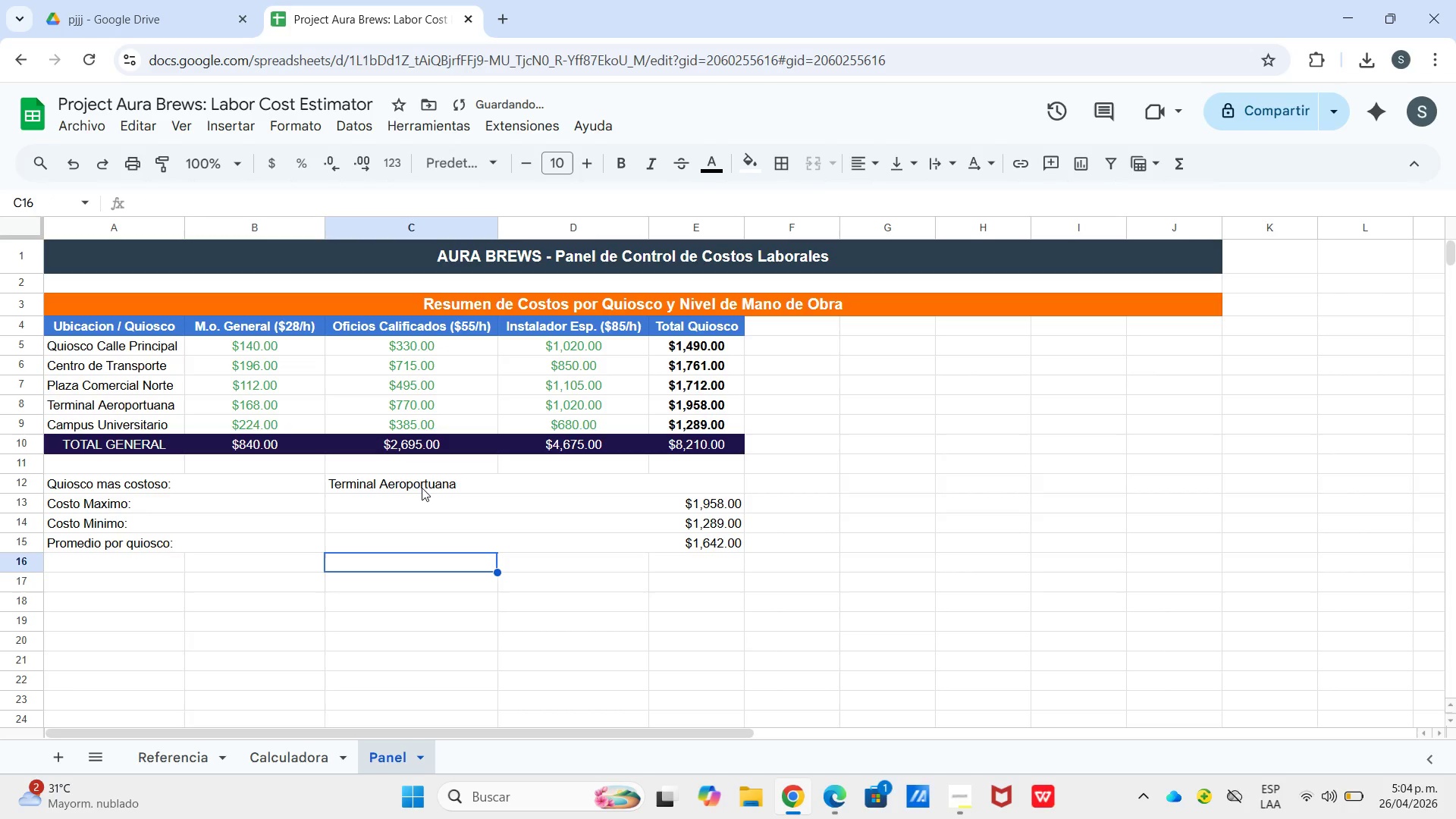 
left_click_drag(start_coordinate=[419, 481], to_coordinate=[429, 551])
 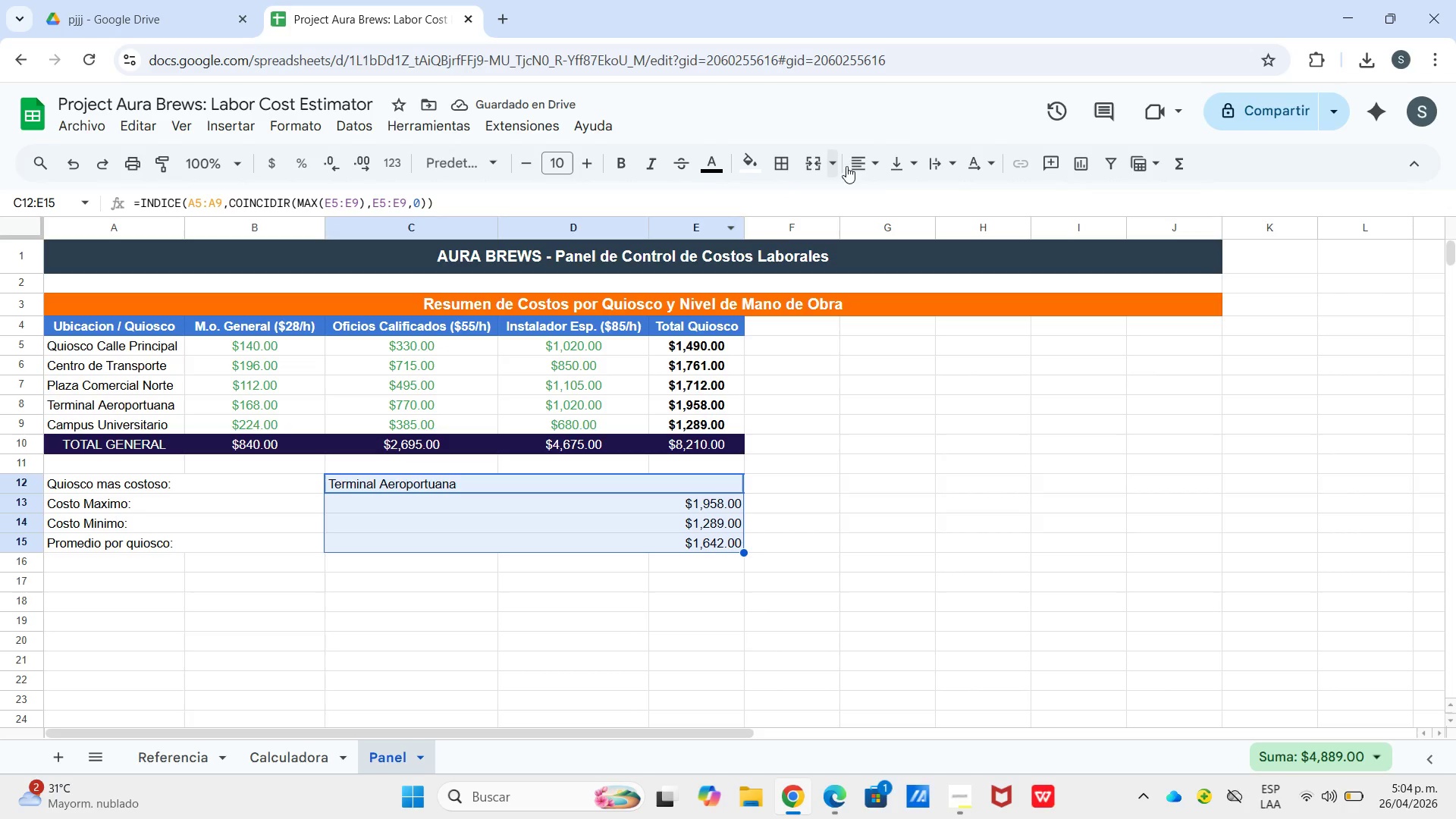 
left_click([861, 163])
 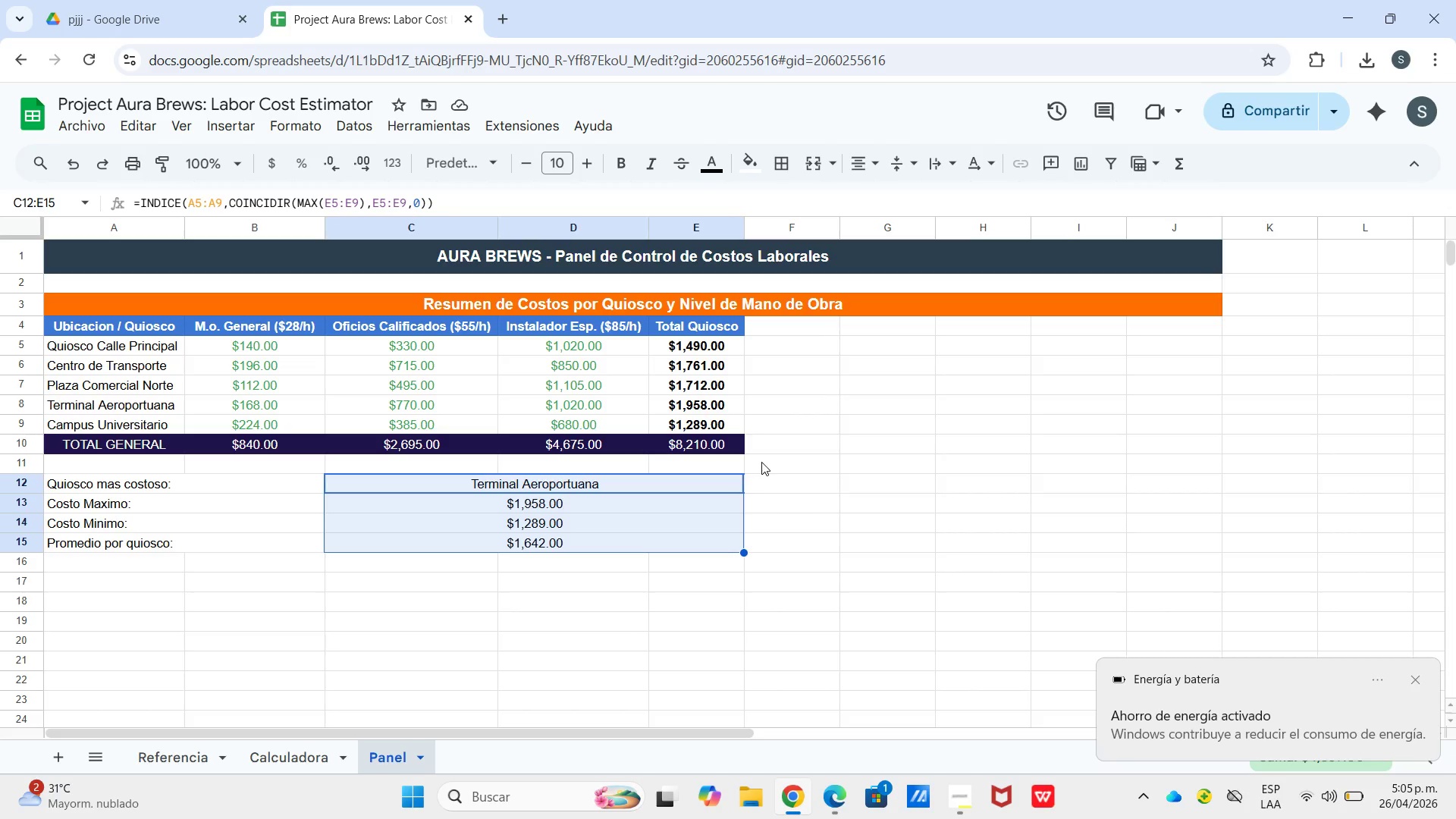 
wait(24.55)
 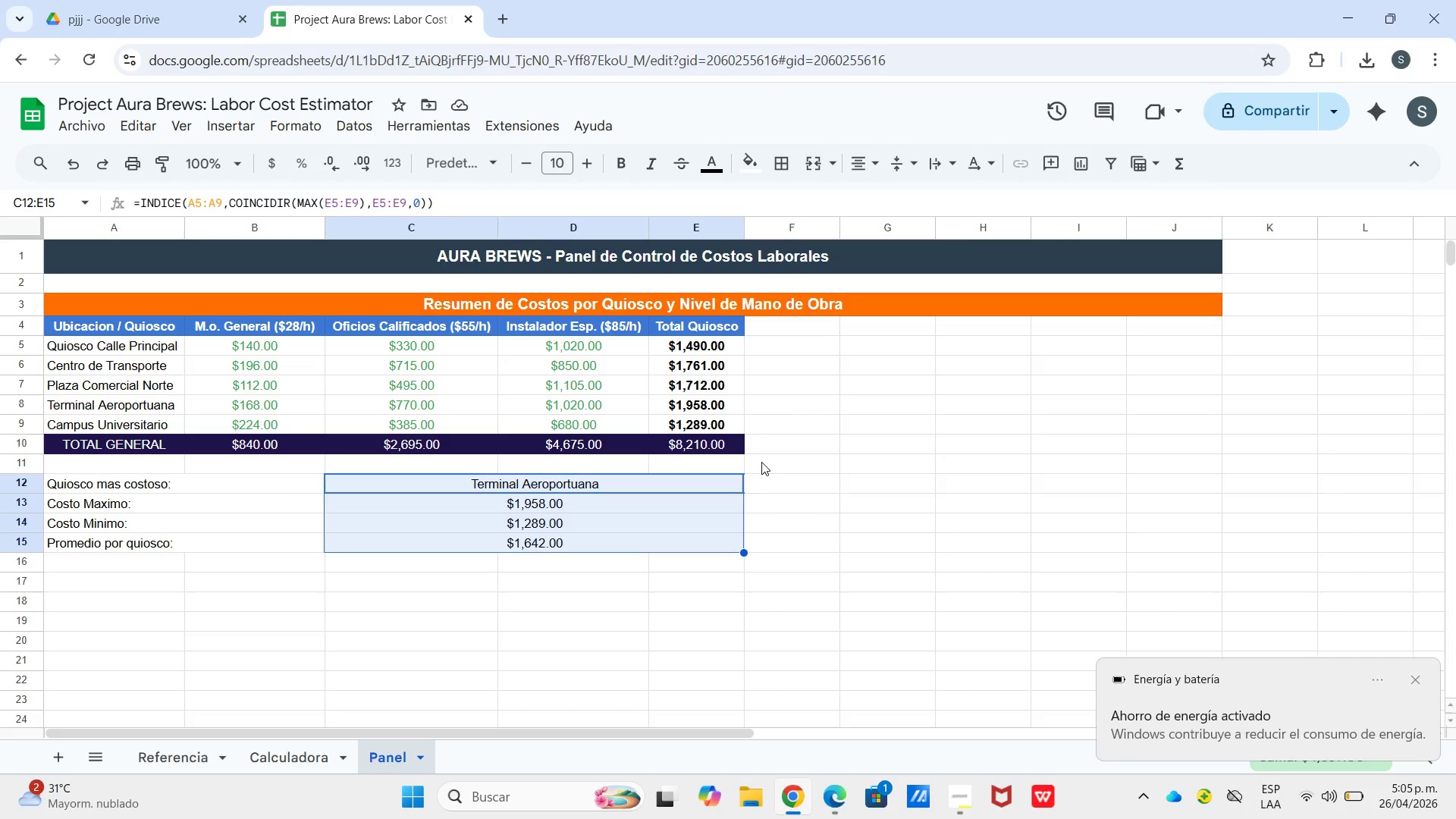 
left_click_drag(start_coordinate=[495, 481], to_coordinate=[499, 500])
 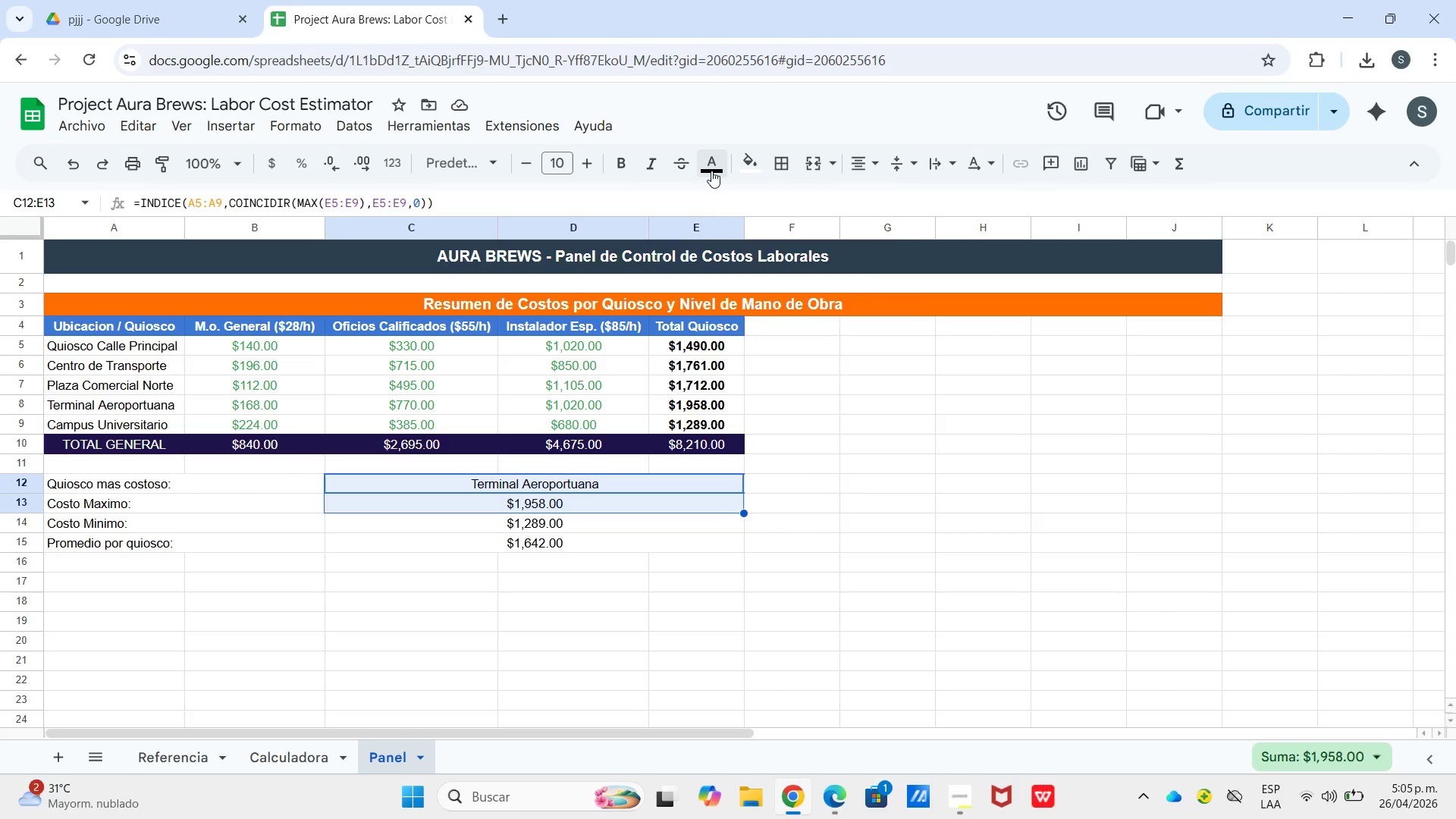 
left_click([711, 168])
 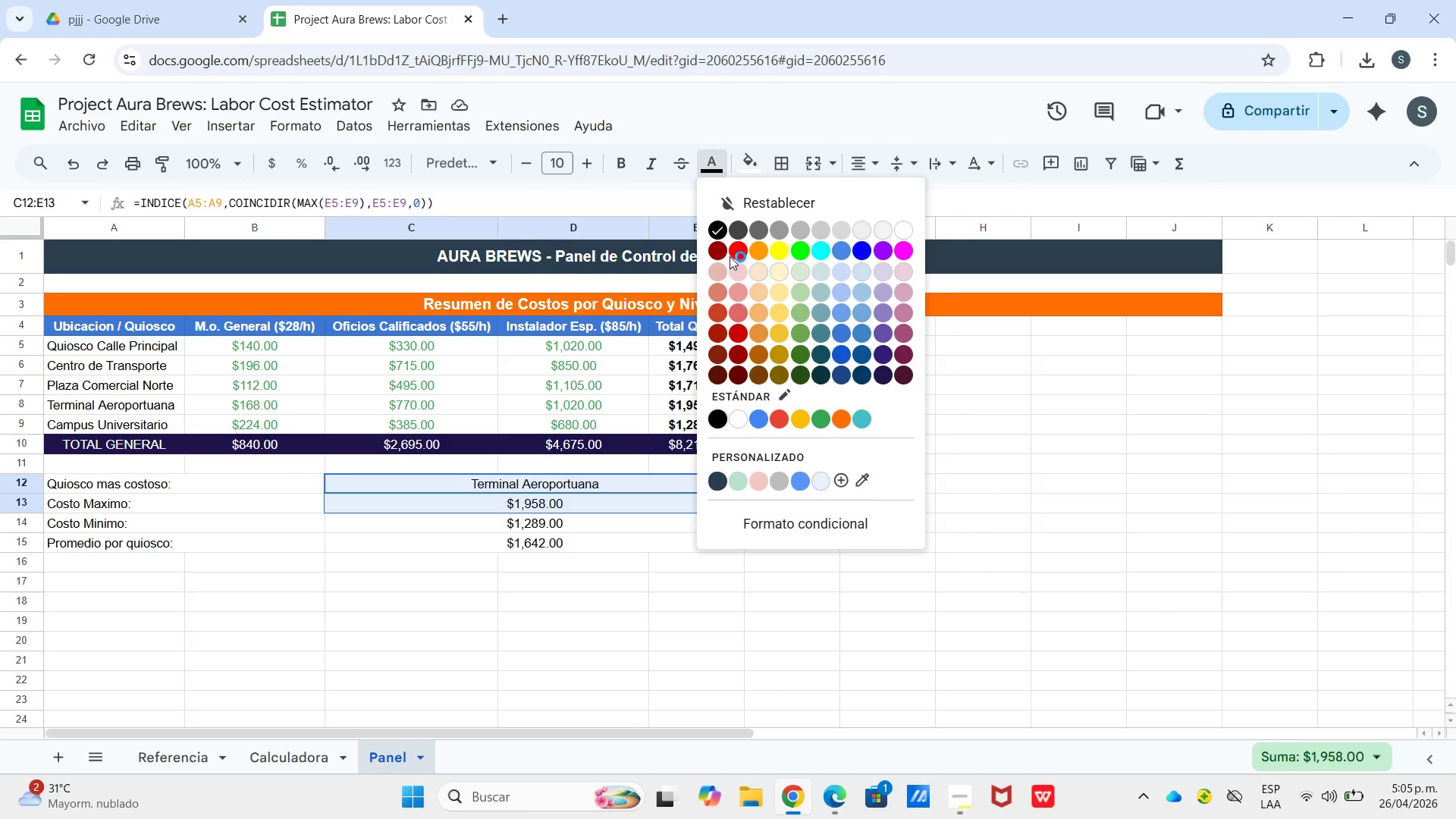 
left_click([733, 255])
 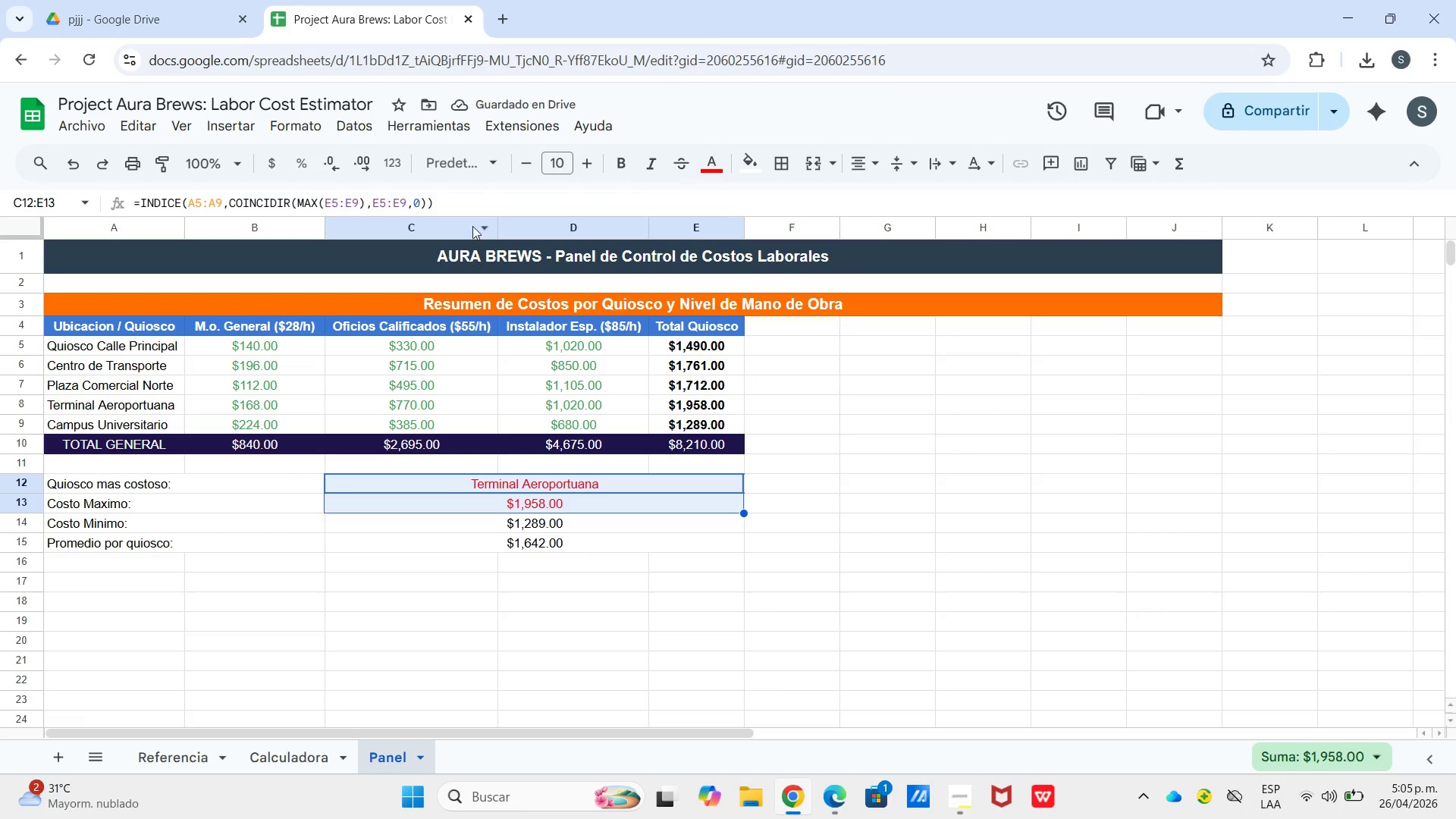 
left_click_drag(start_coordinate=[617, 158], to_coordinate=[617, 163])
 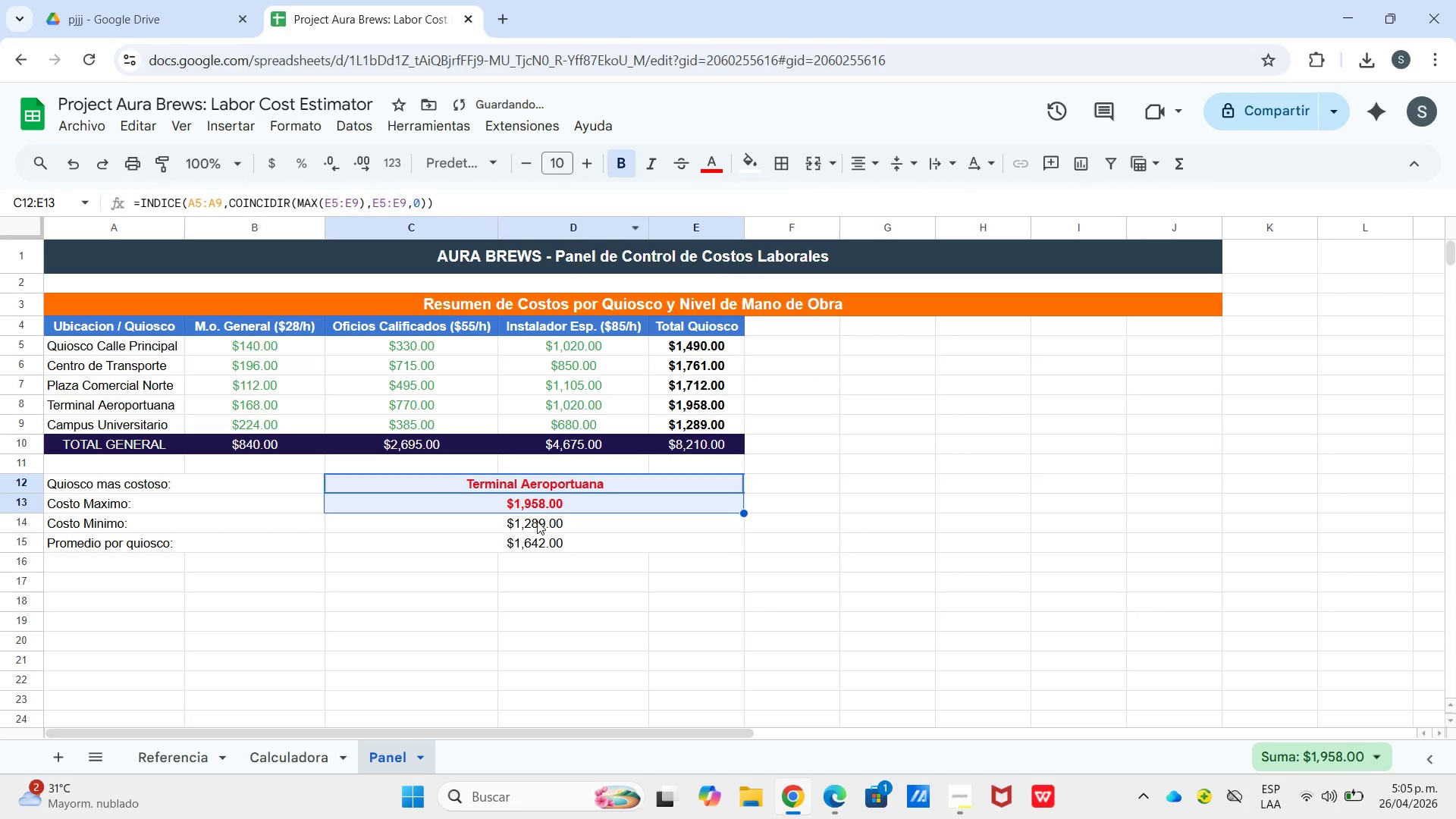 
left_click([537, 521])
 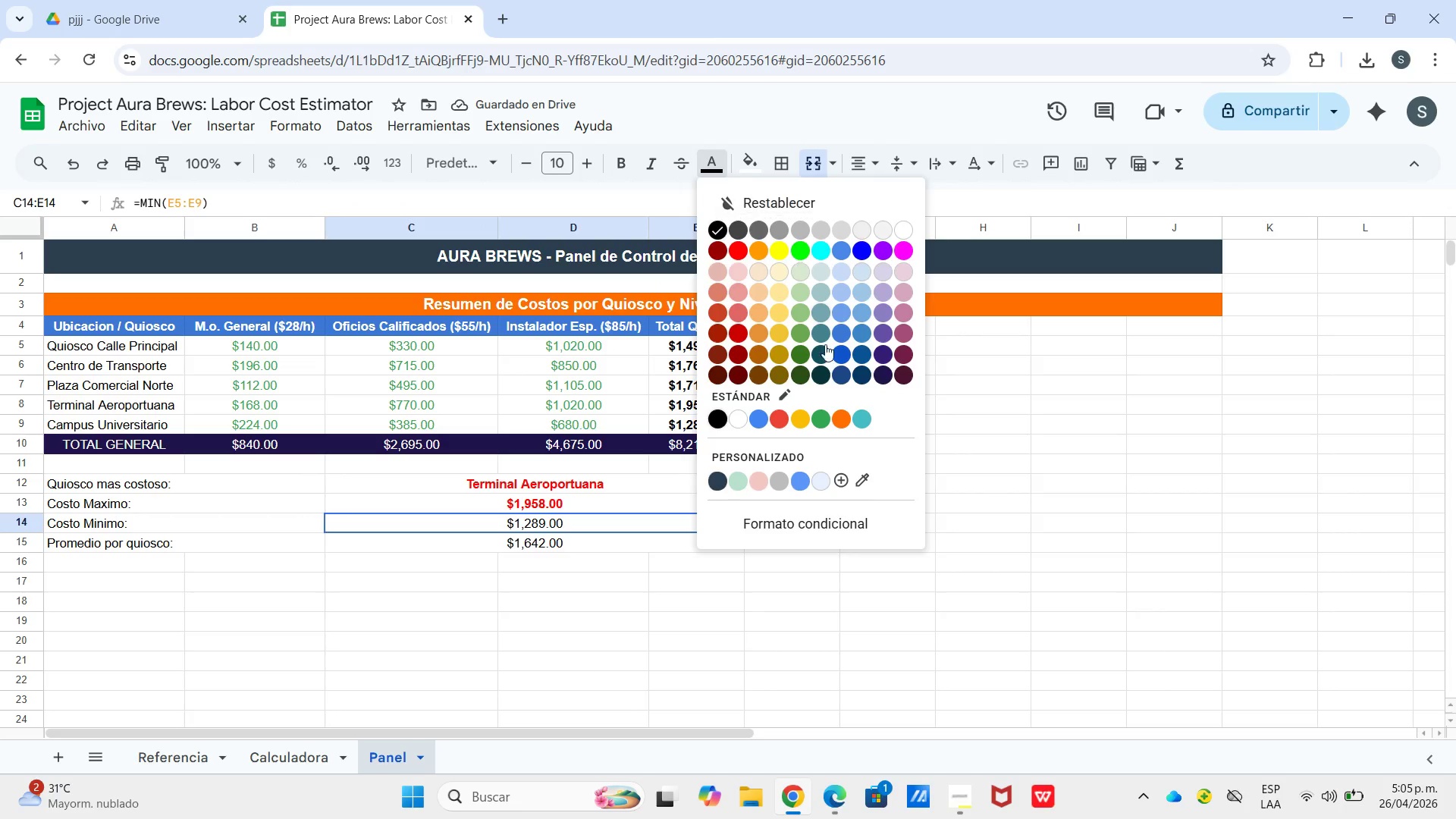 
left_click([824, 411])
 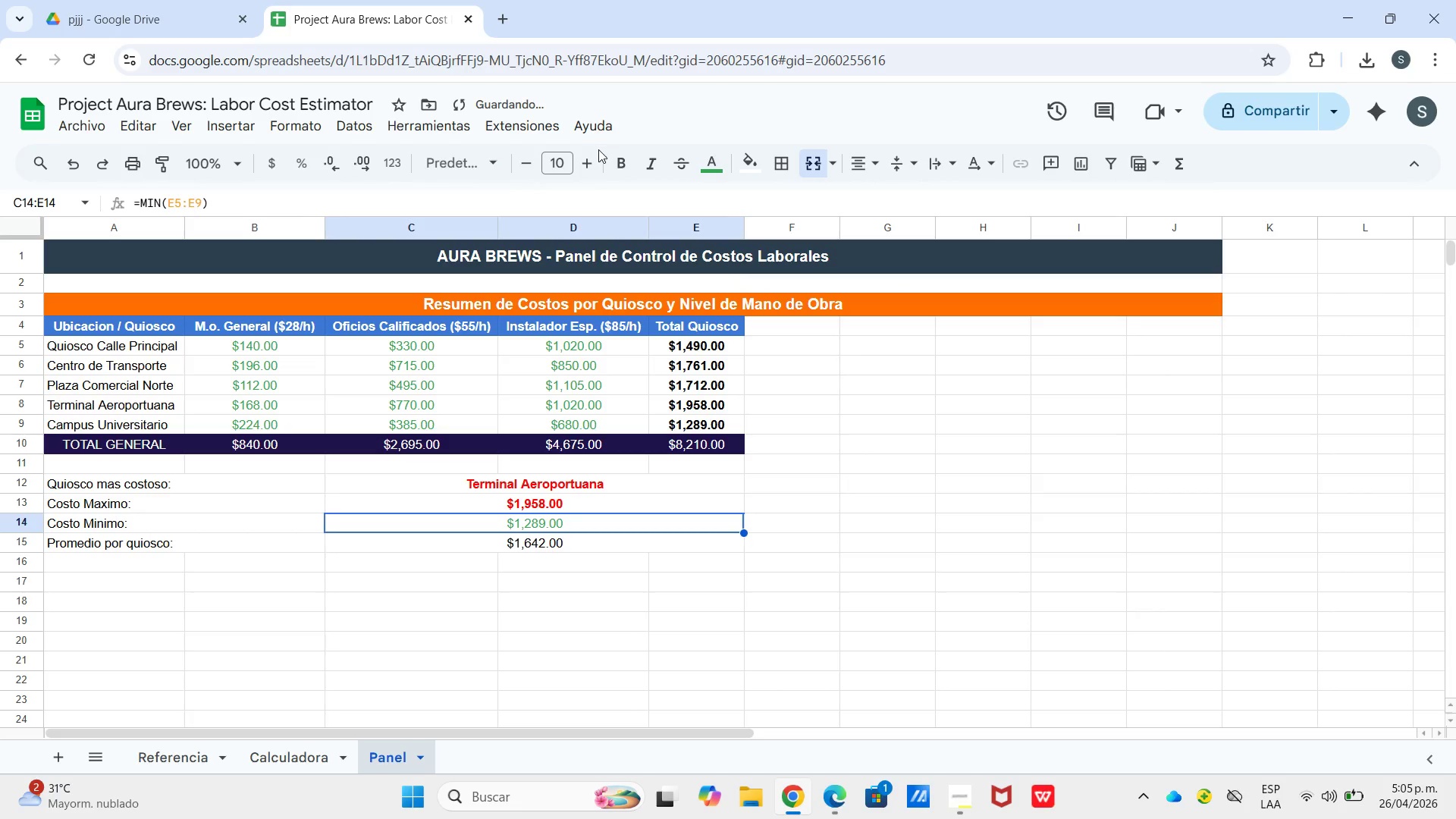 
left_click([624, 160])
 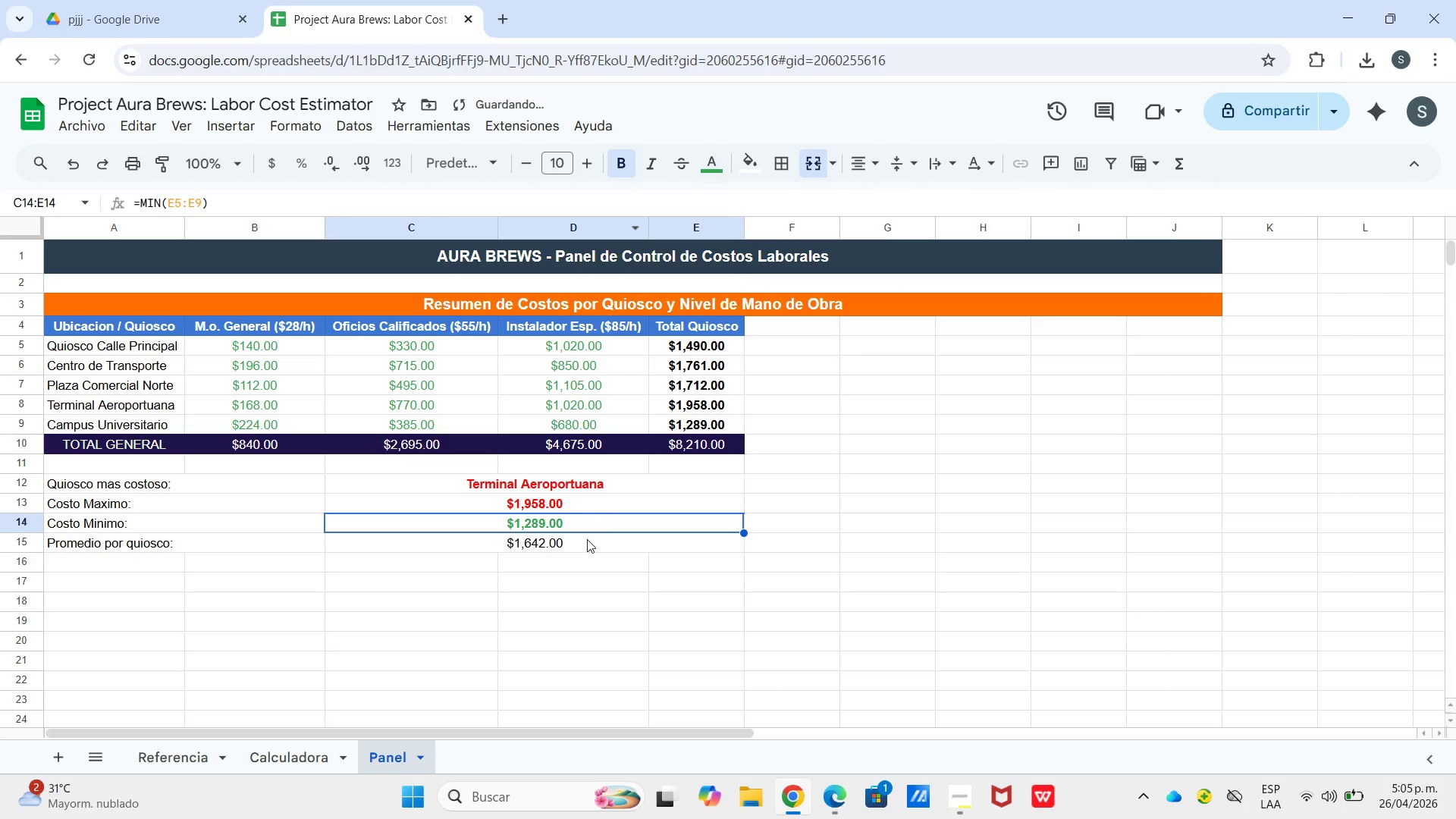 
left_click([587, 539])
 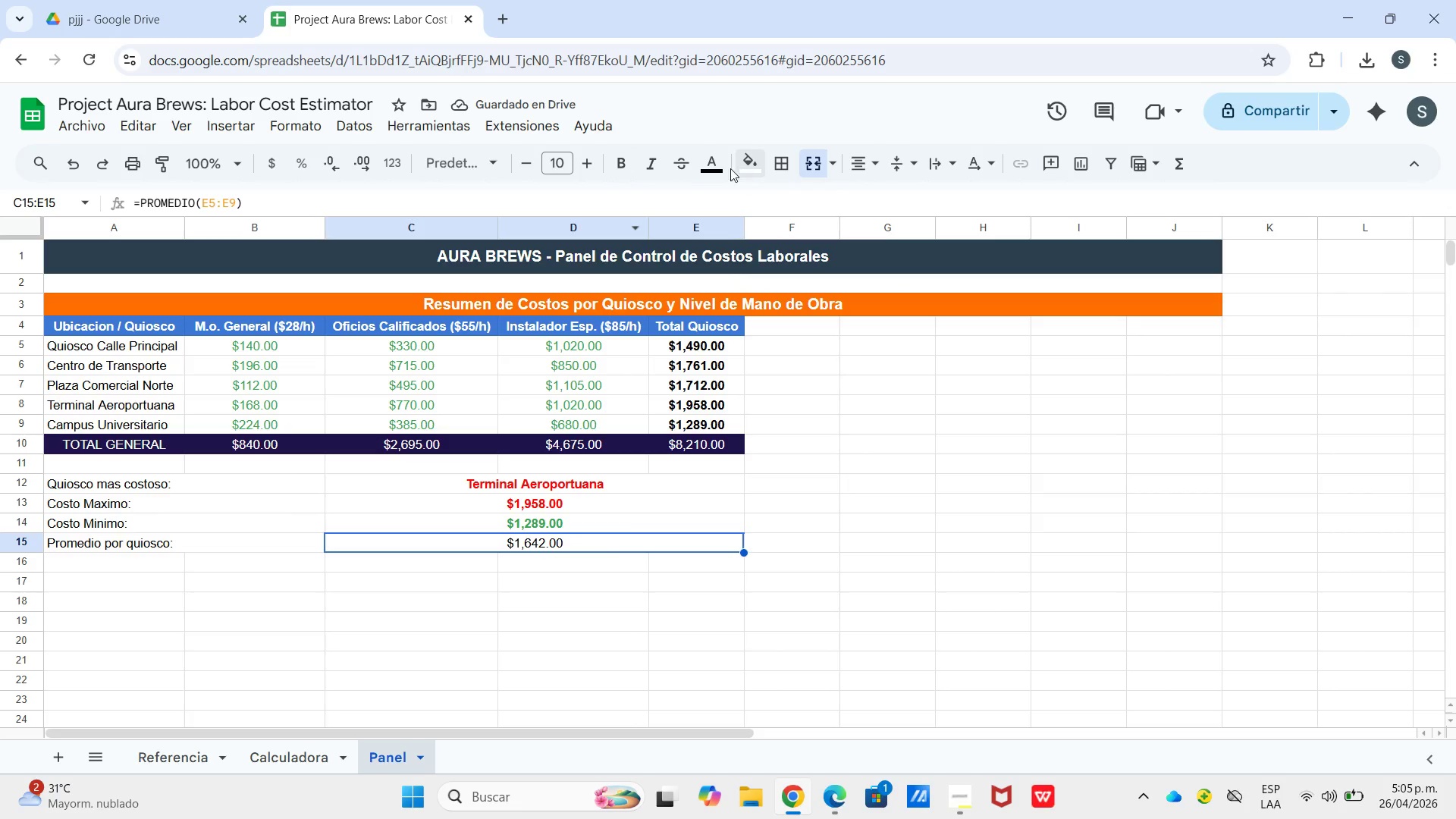 
left_click_drag(start_coordinate=[710, 168], to_coordinate=[728, 168])
 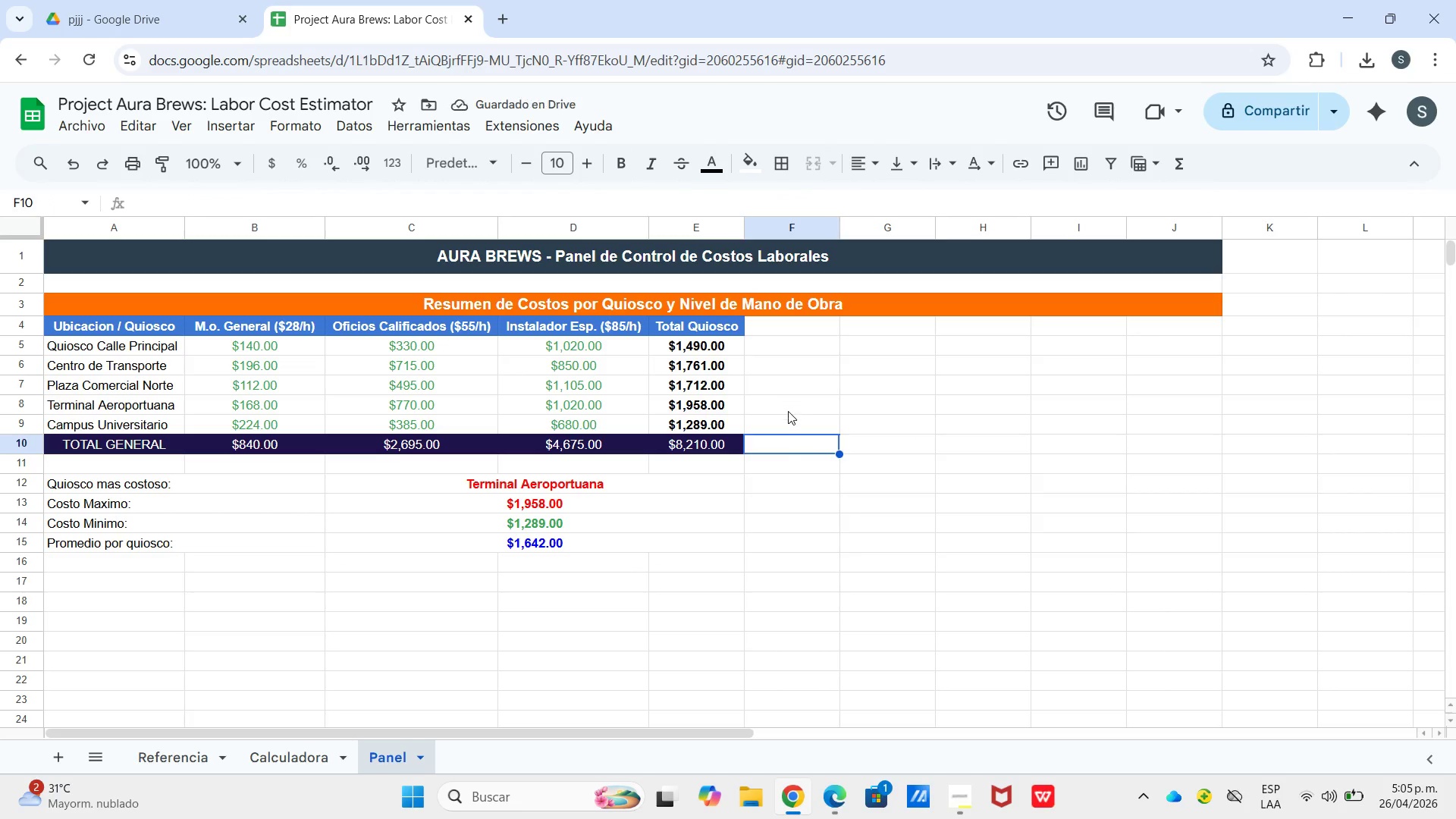 
wait(8.78)
 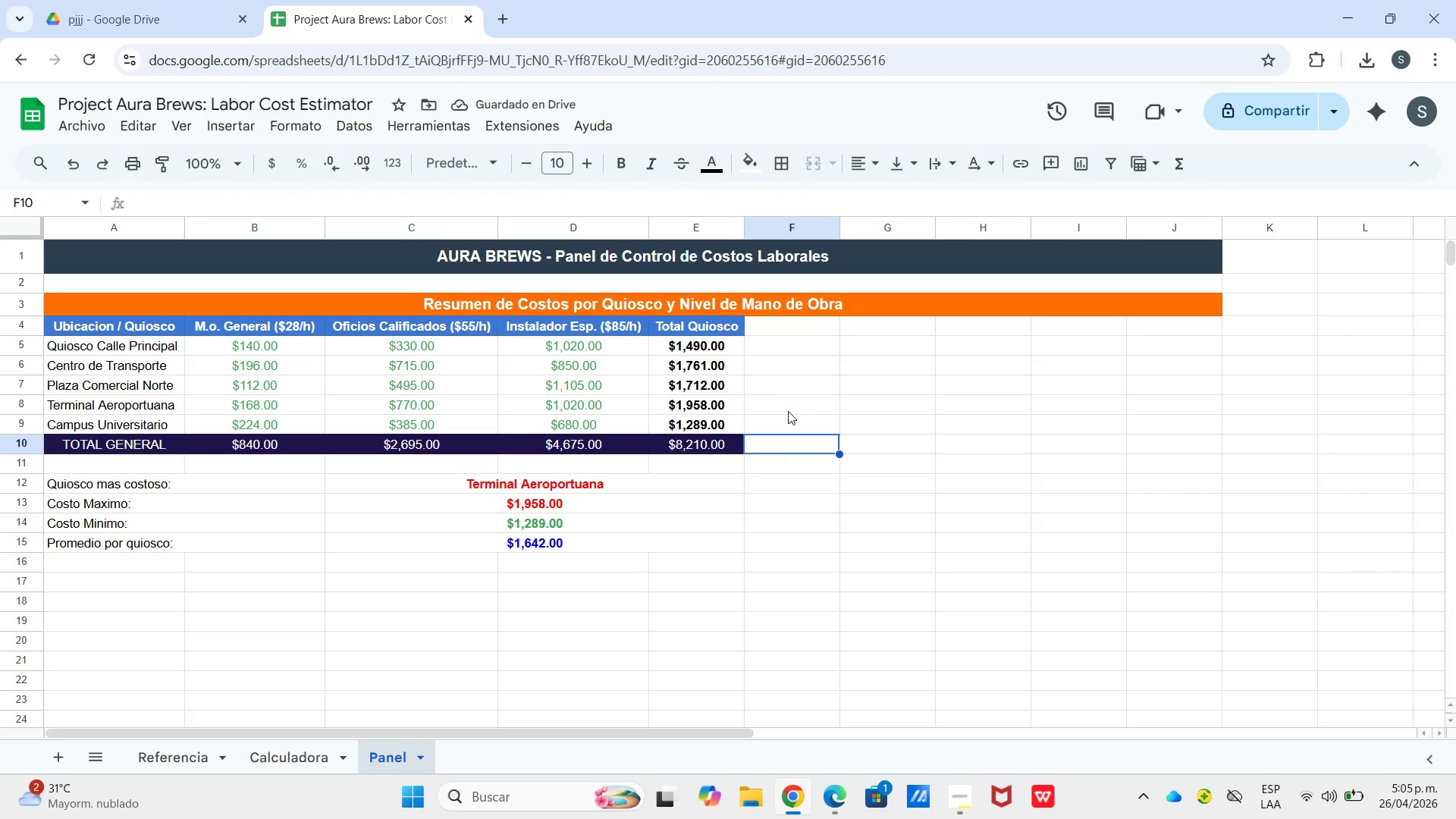 
left_click_drag(start_coordinate=[218, 488], to_coordinate=[614, 497])
 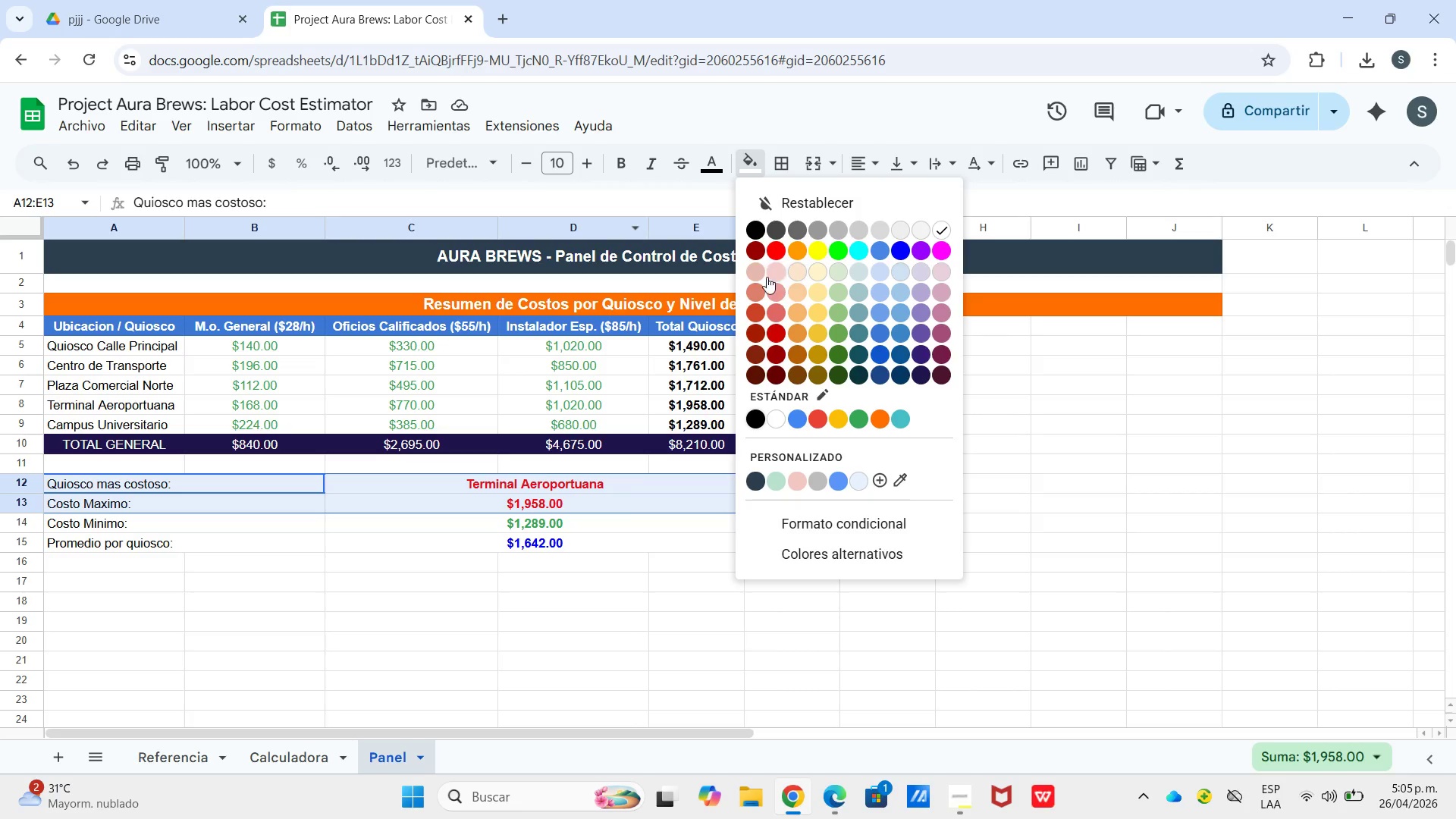 
left_click([797, 276])
 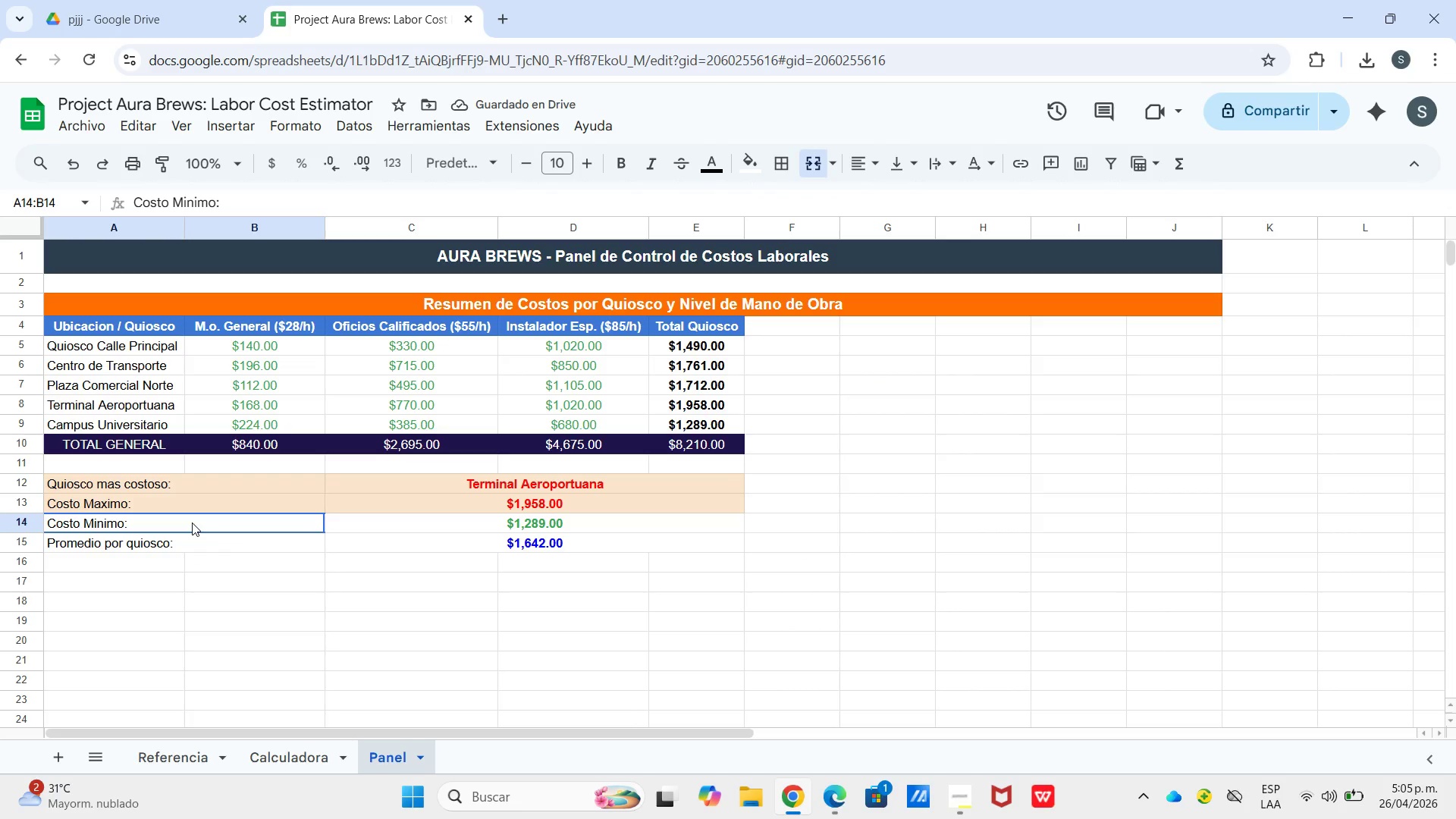 
wait(6.17)
 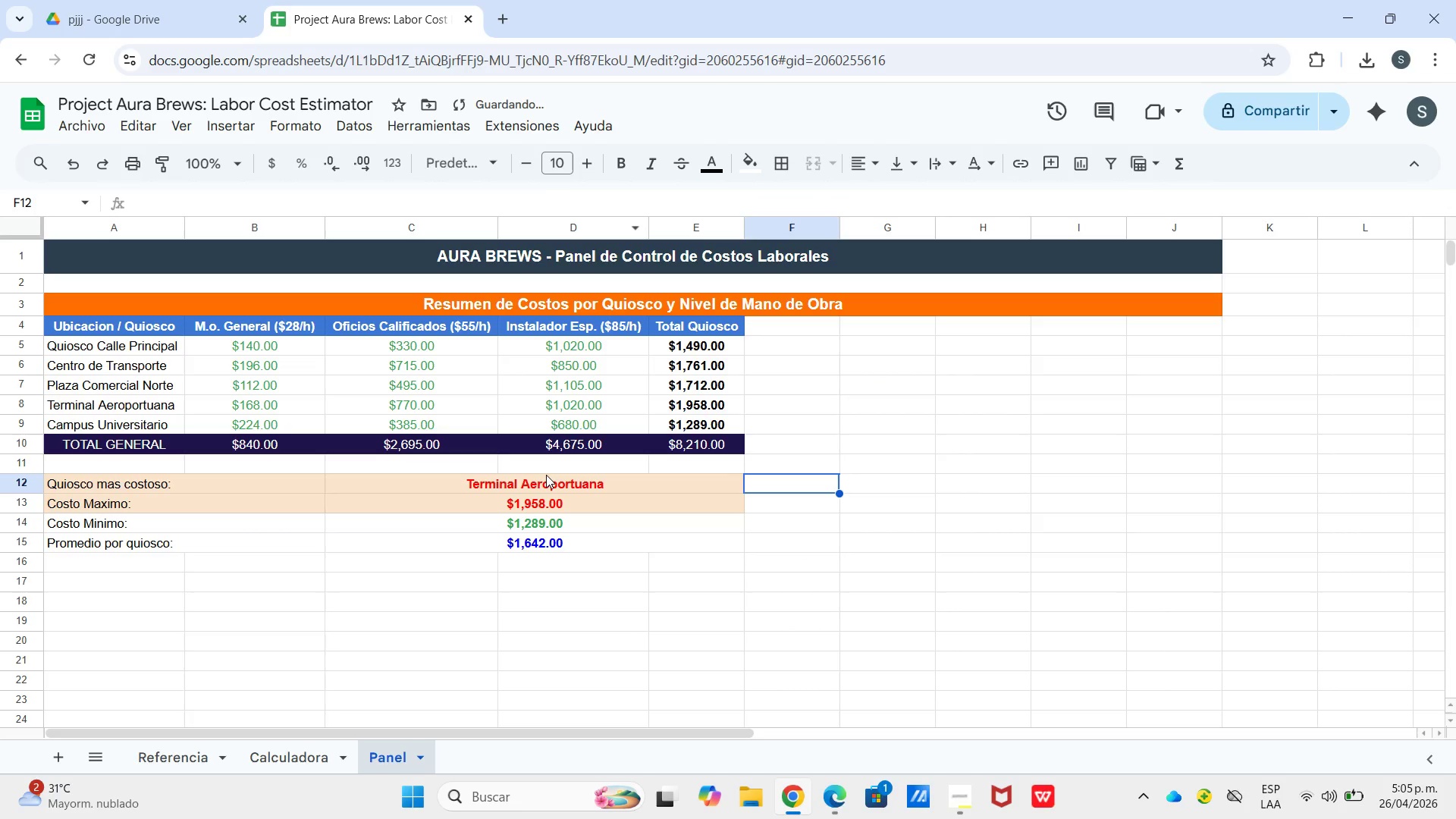 
left_click_drag(start_coordinate=[199, 483], to_coordinate=[560, 499])
 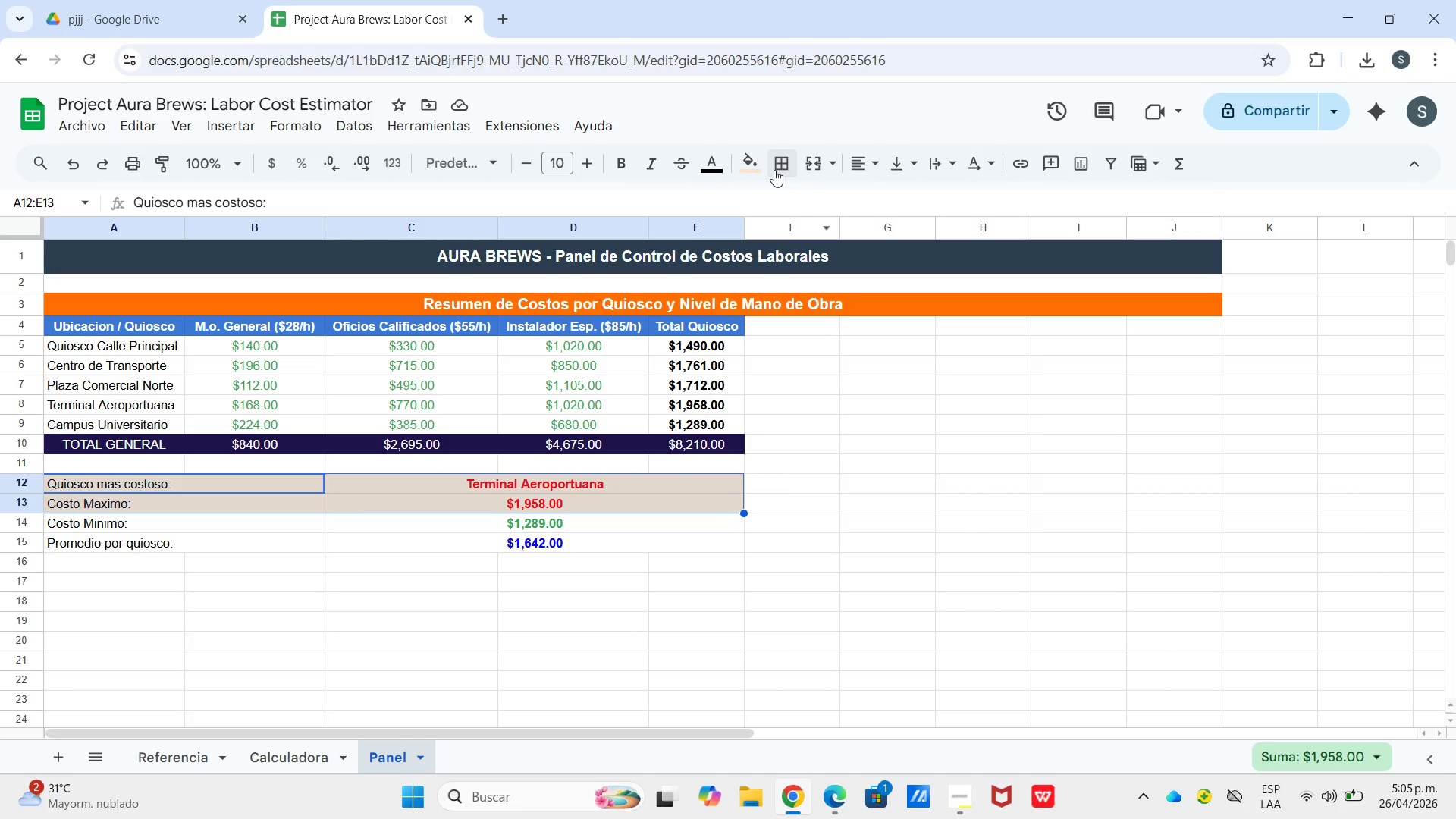 
left_click([772, 171])
 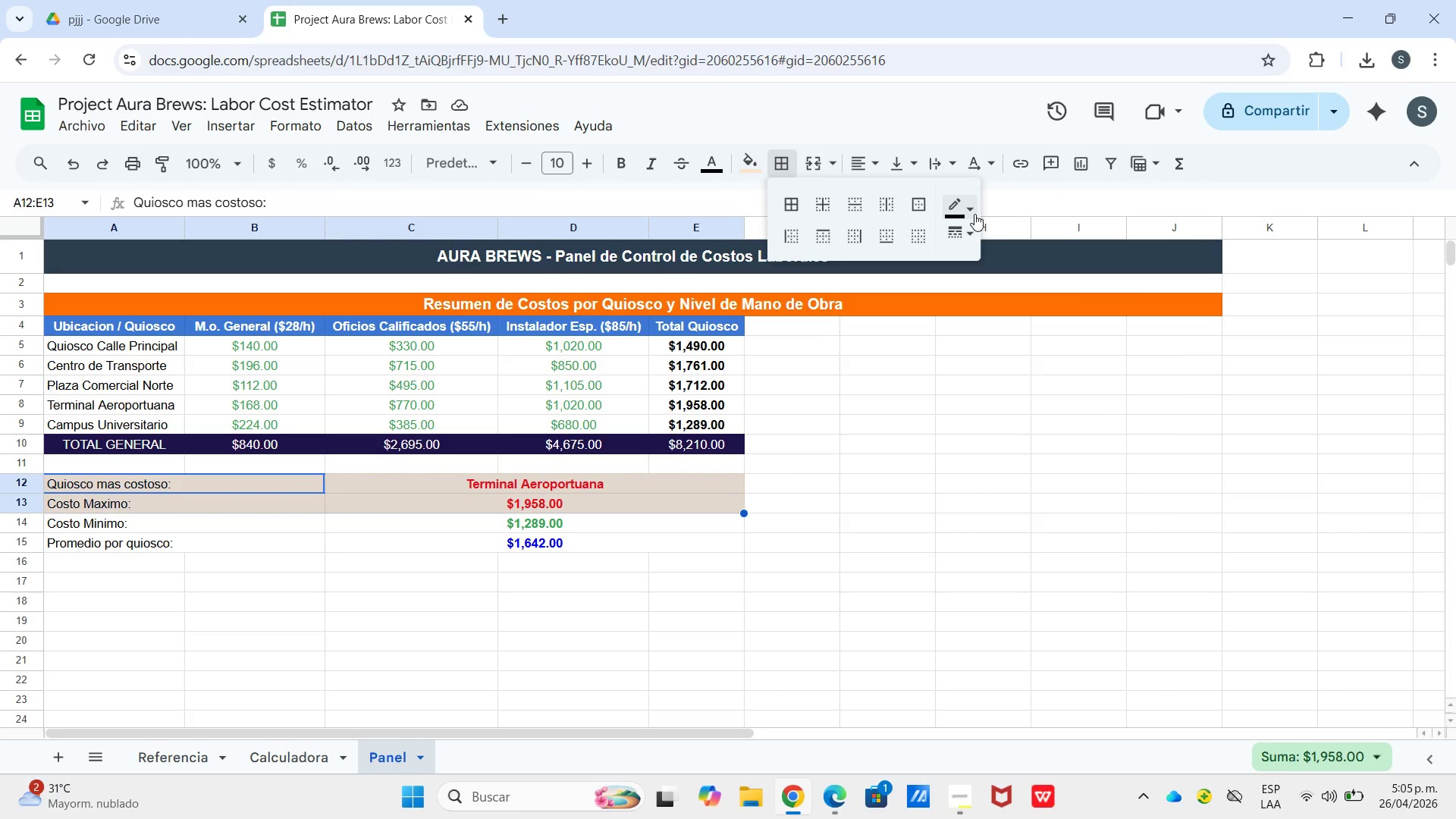 
left_click([971, 211])
 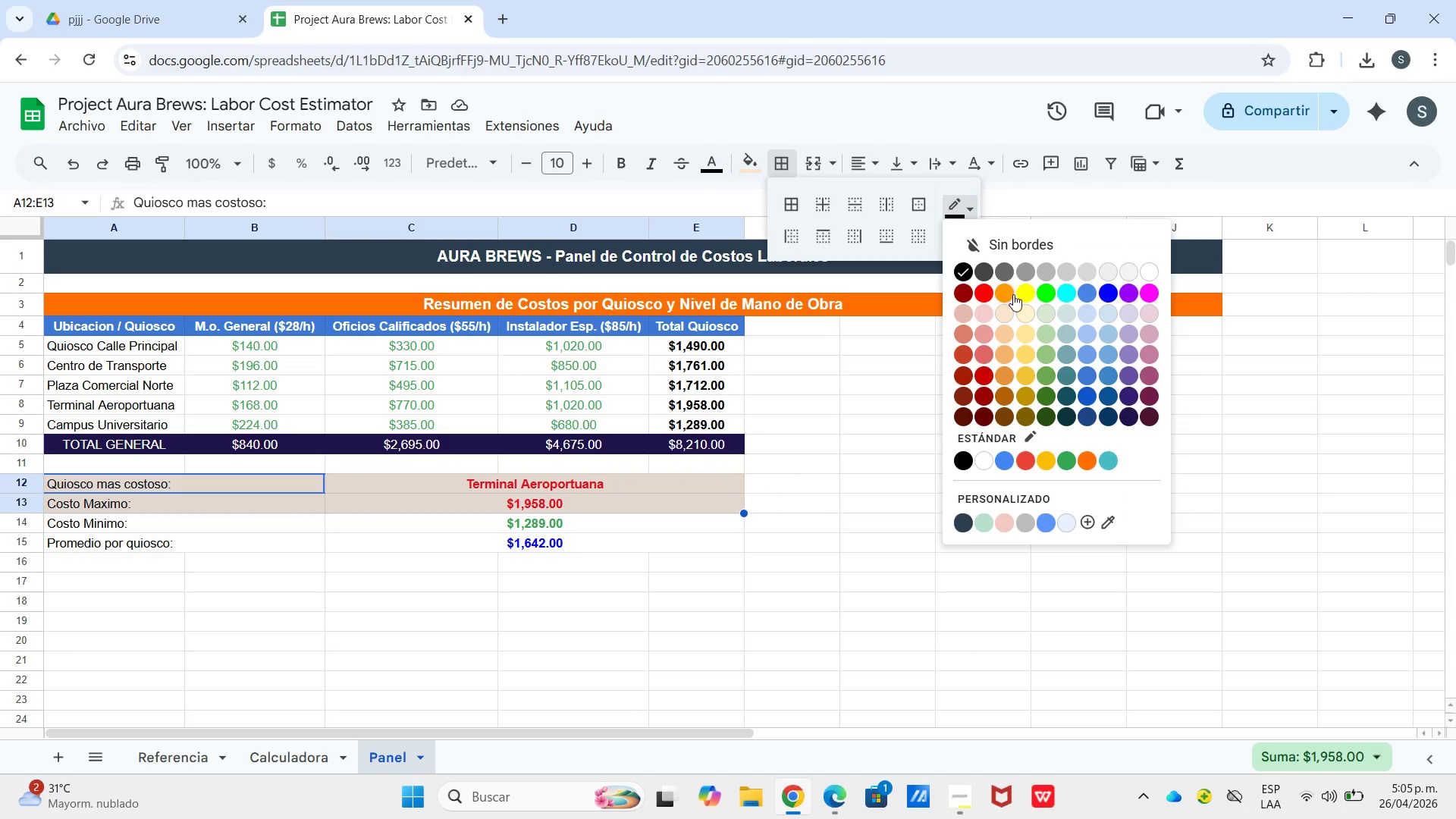 
left_click([1000, 314])
 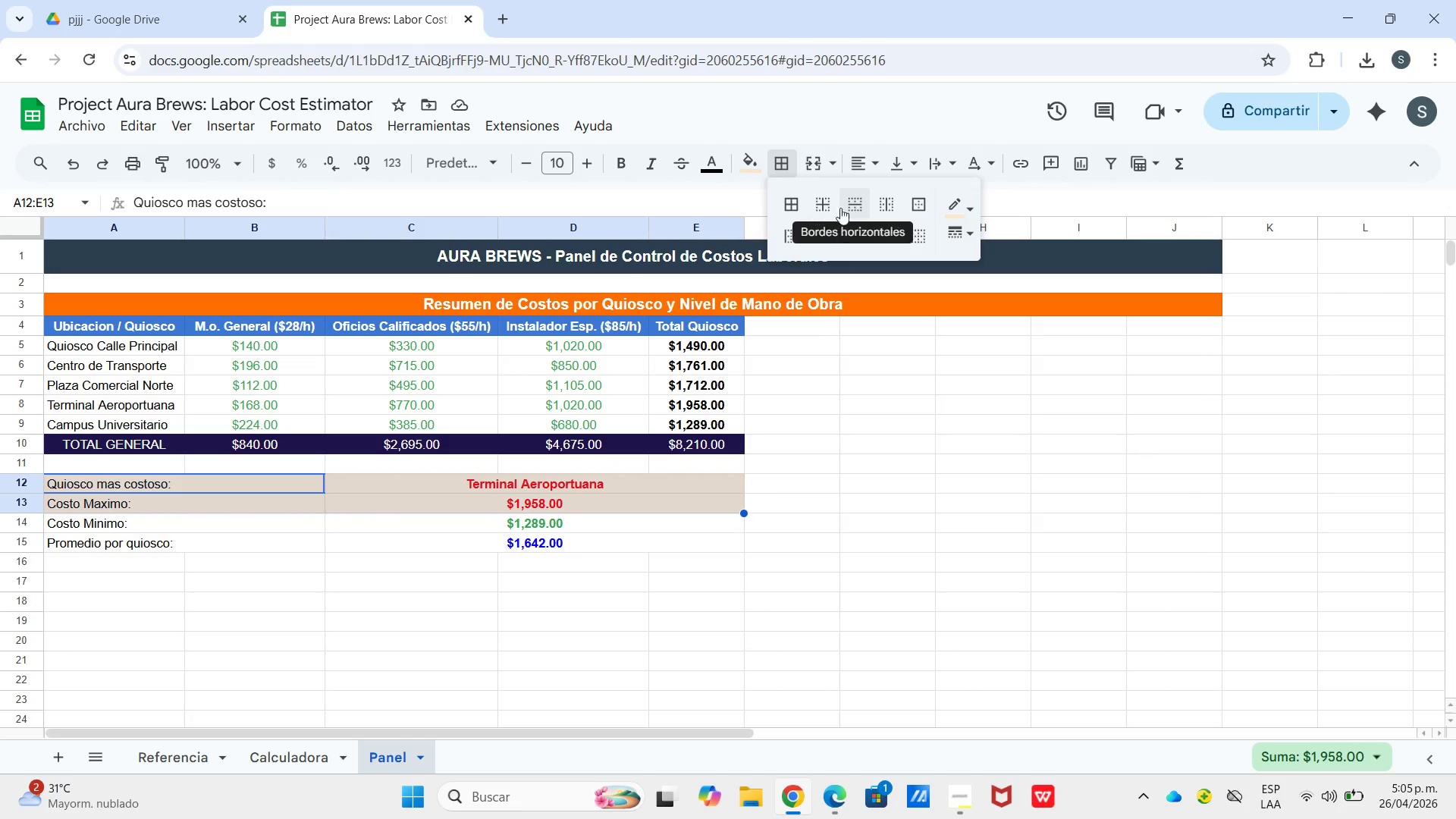 
left_click([831, 206])
 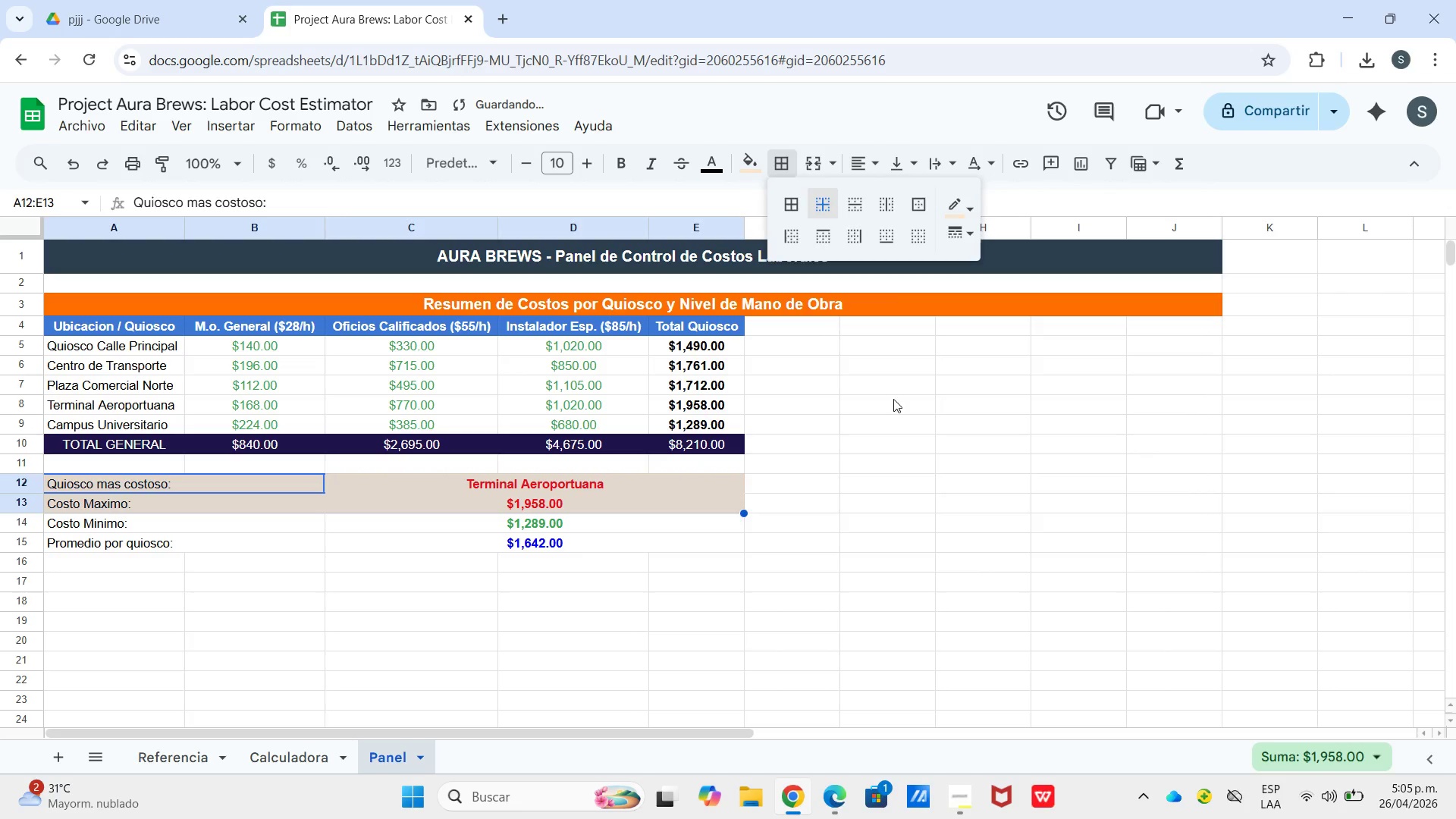 
left_click([909, 425])
 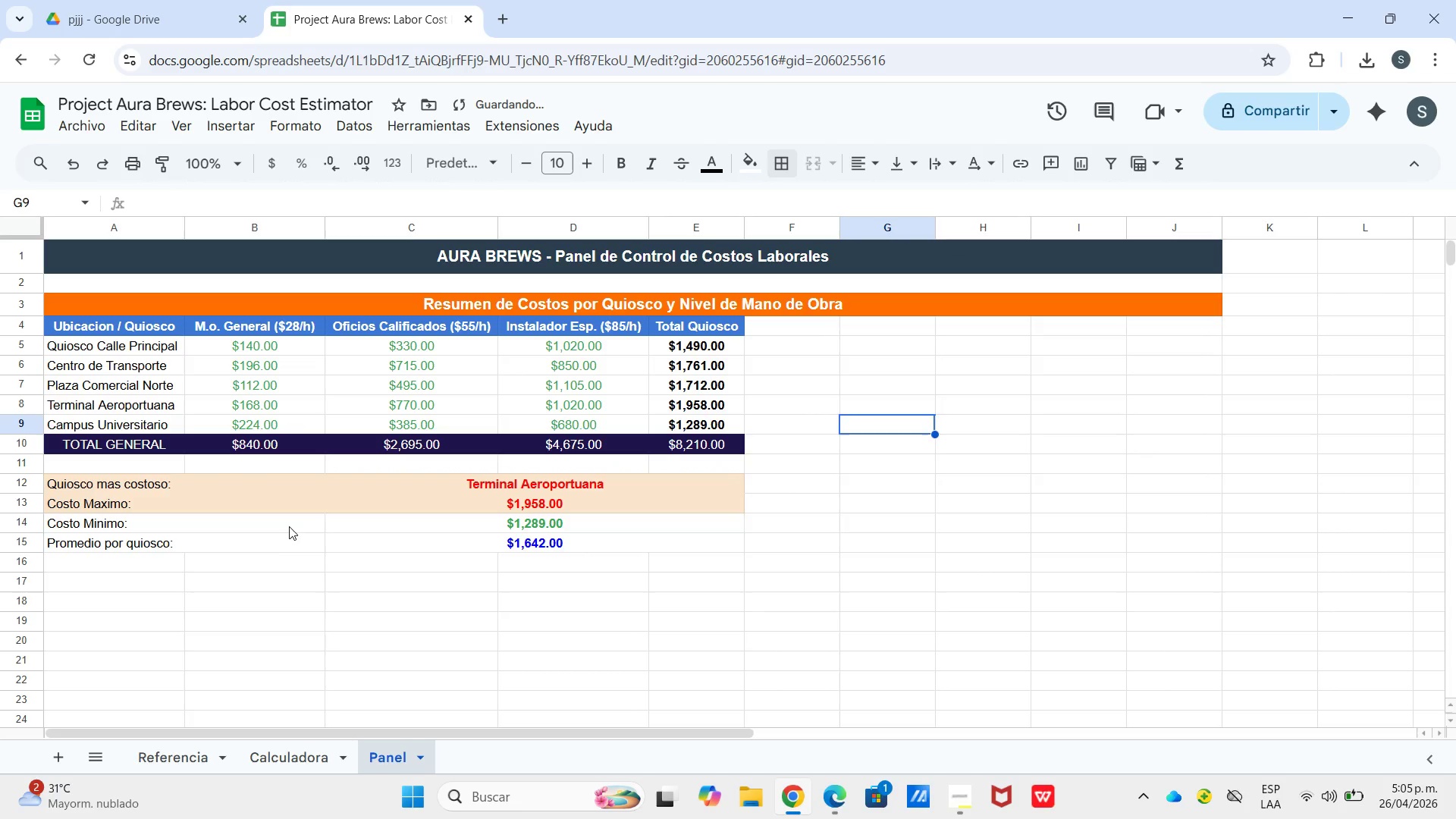 
left_click_drag(start_coordinate=[288, 526], to_coordinate=[598, 530])
 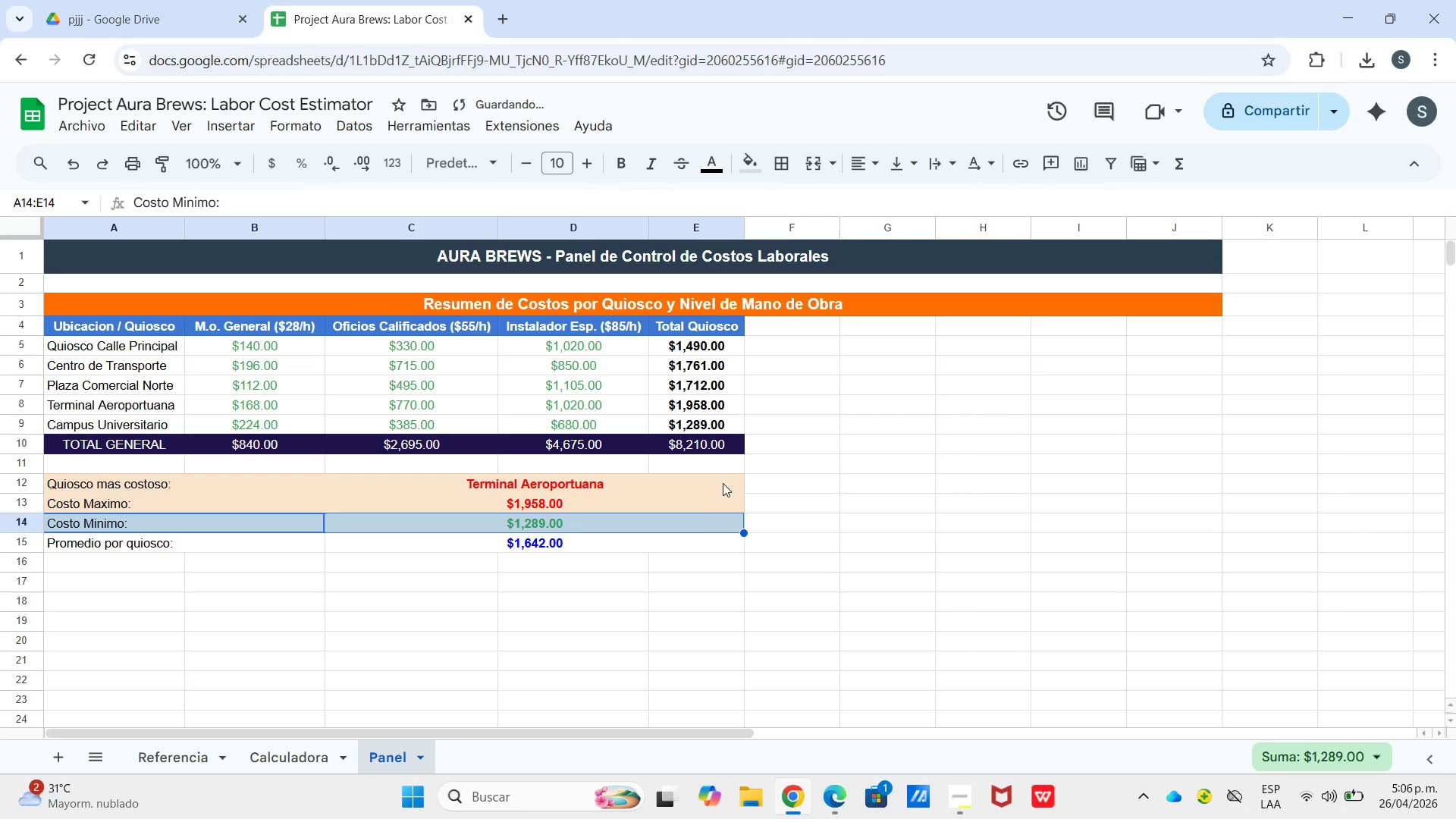 
wait(6.38)
 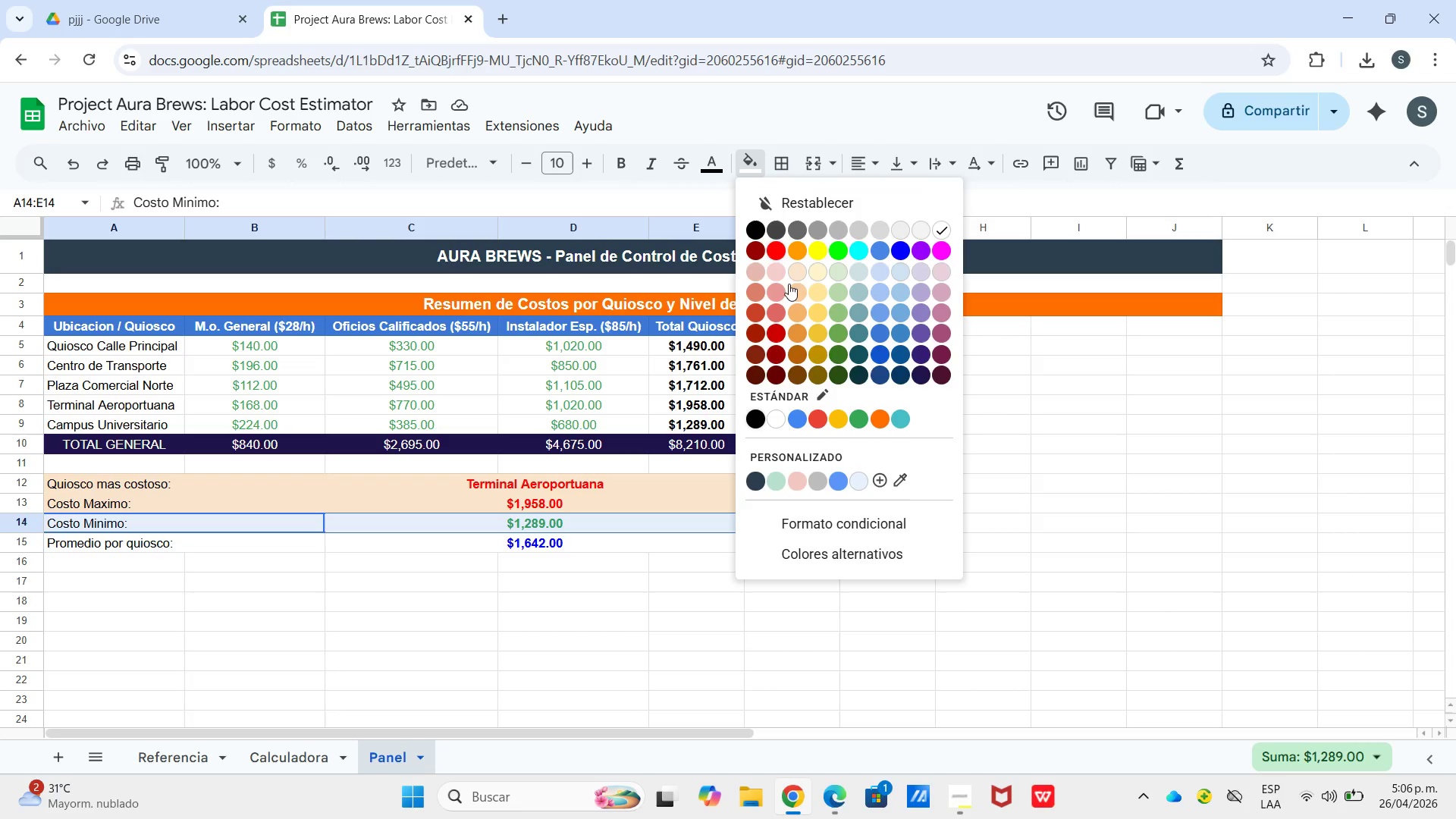 
left_click_drag(start_coordinate=[308, 544], to_coordinate=[372, 539])
 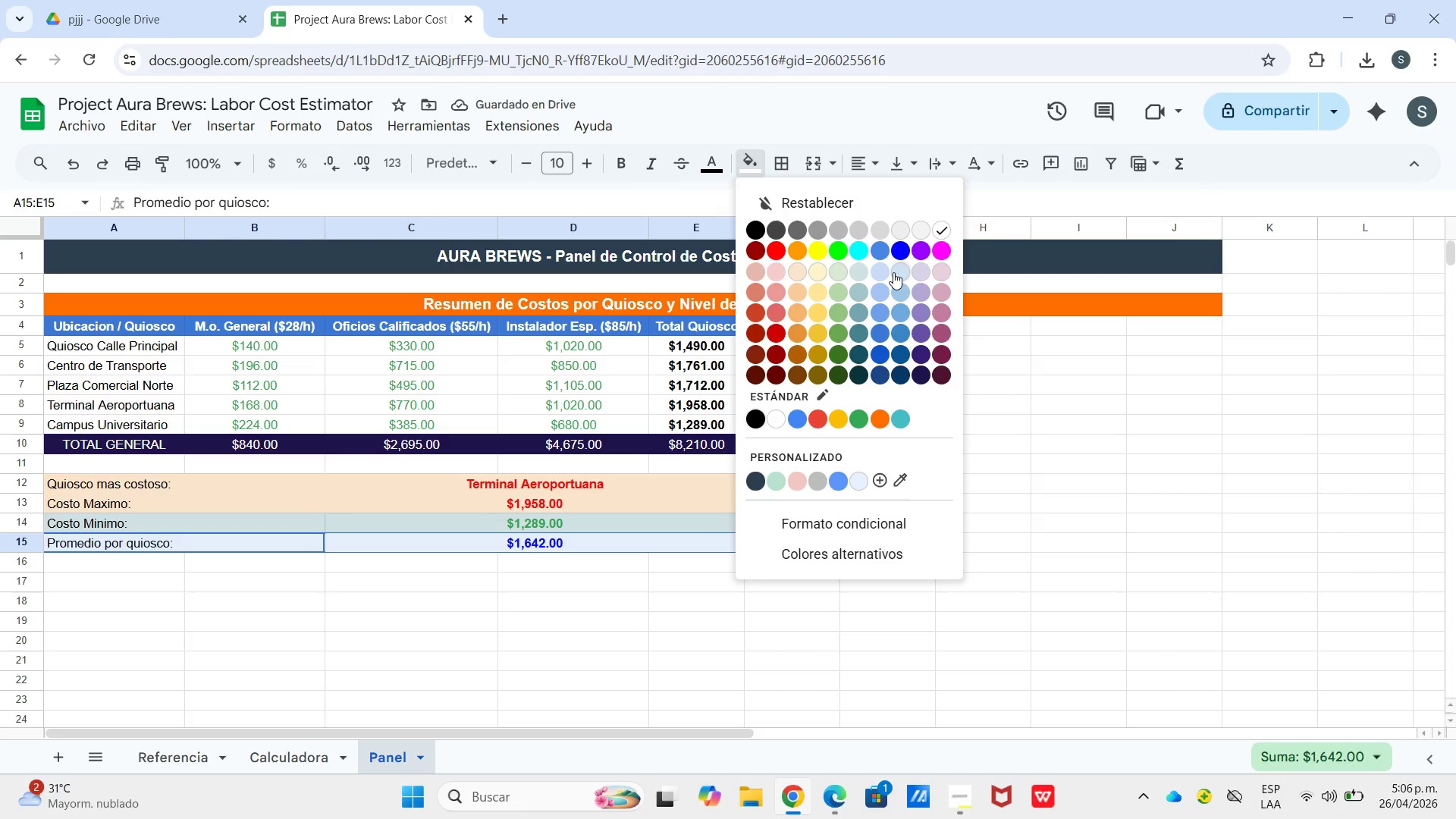 
double_click([763, 570])
 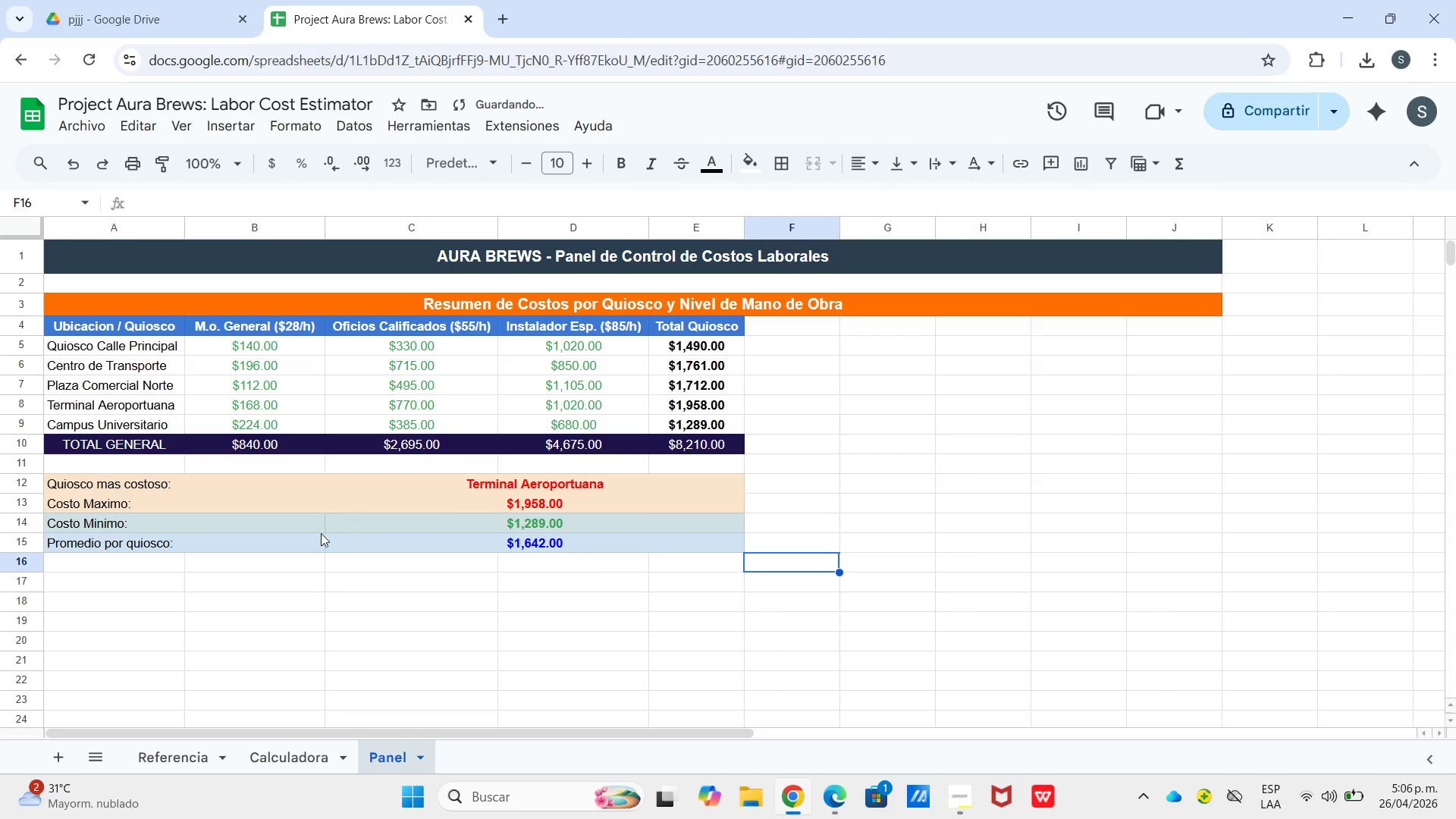 
left_click_drag(start_coordinate=[304, 538], to_coordinate=[350, 541])
 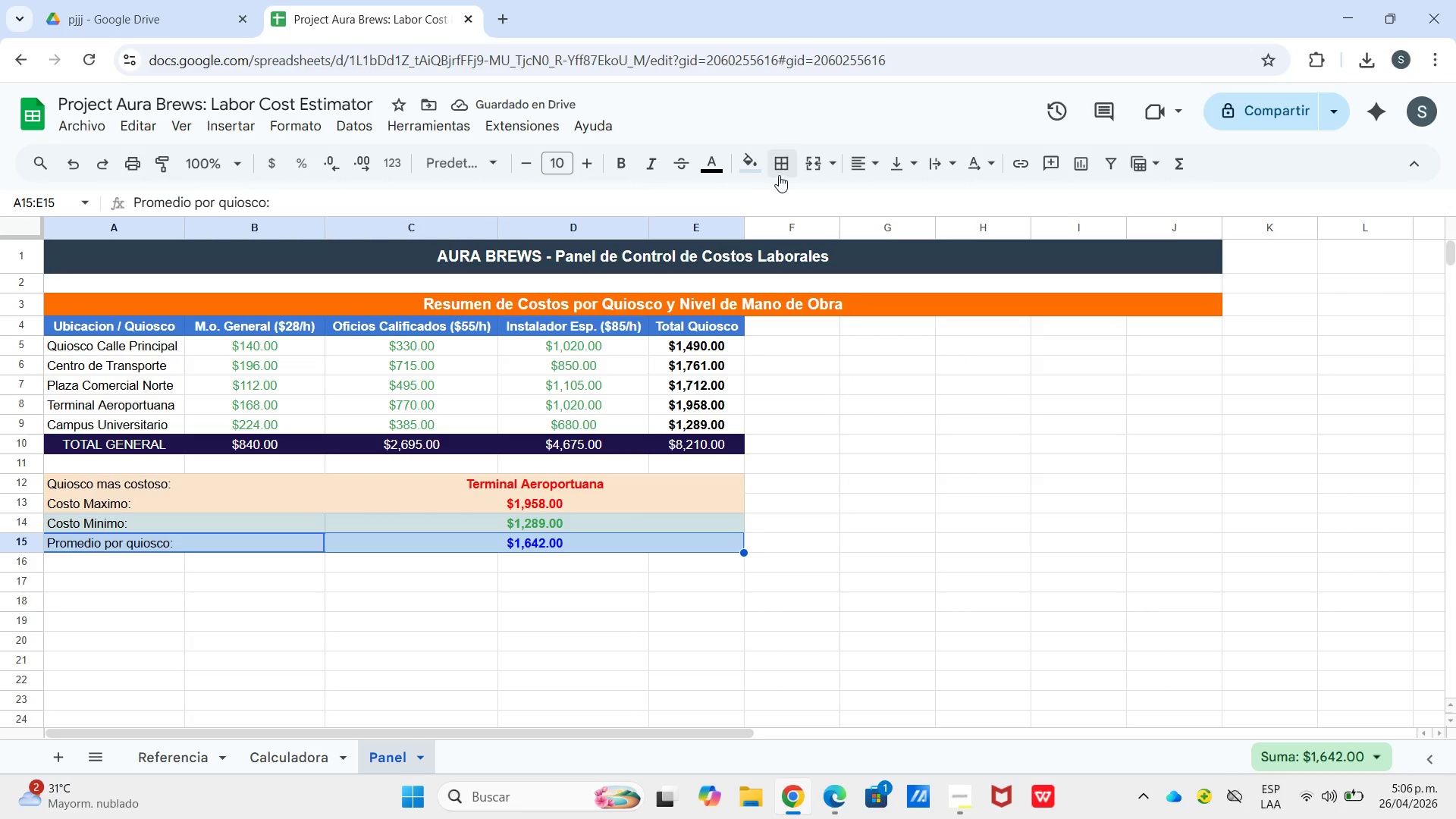 
left_click([780, 168])
 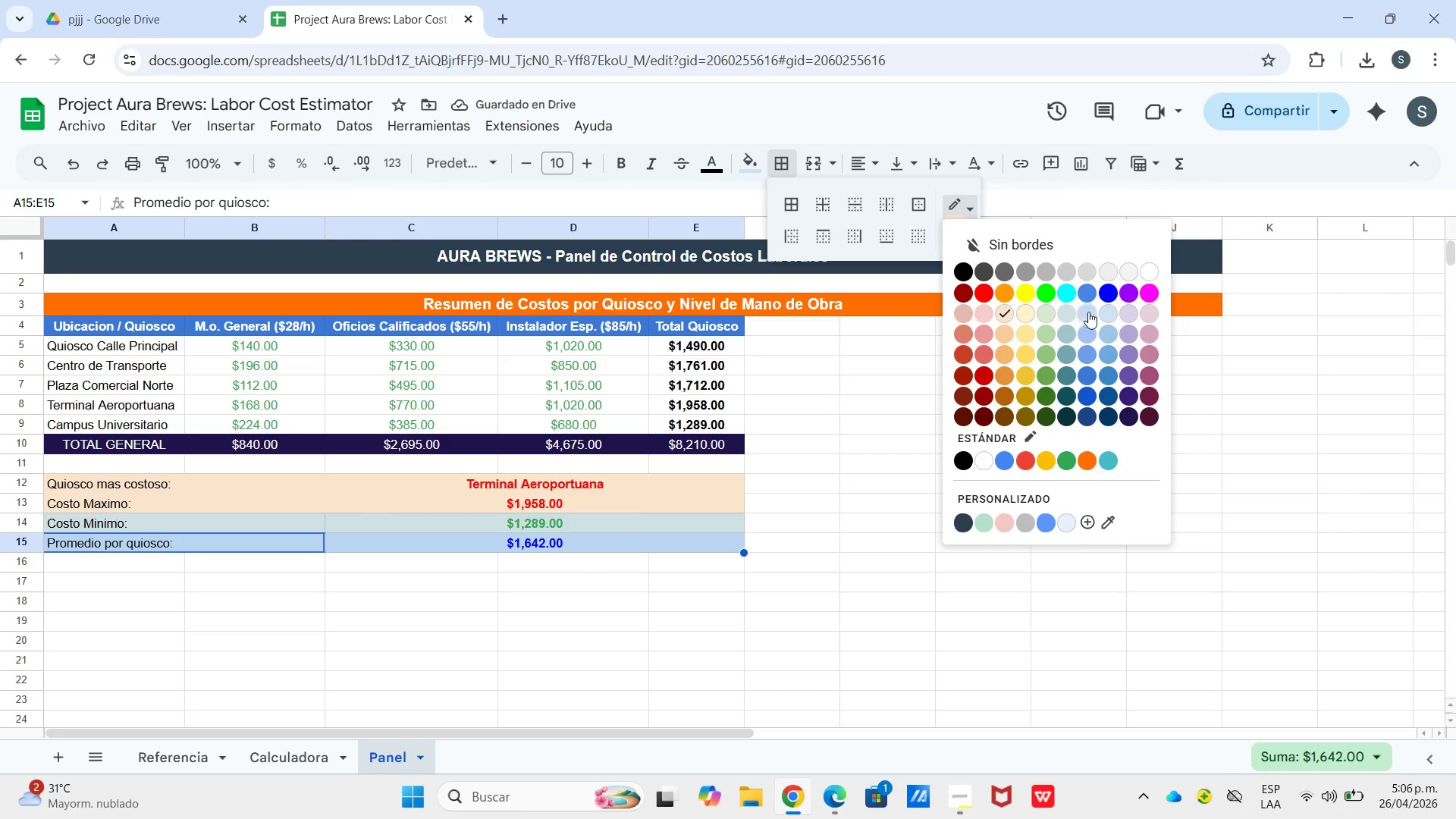 
left_click([1103, 312])
 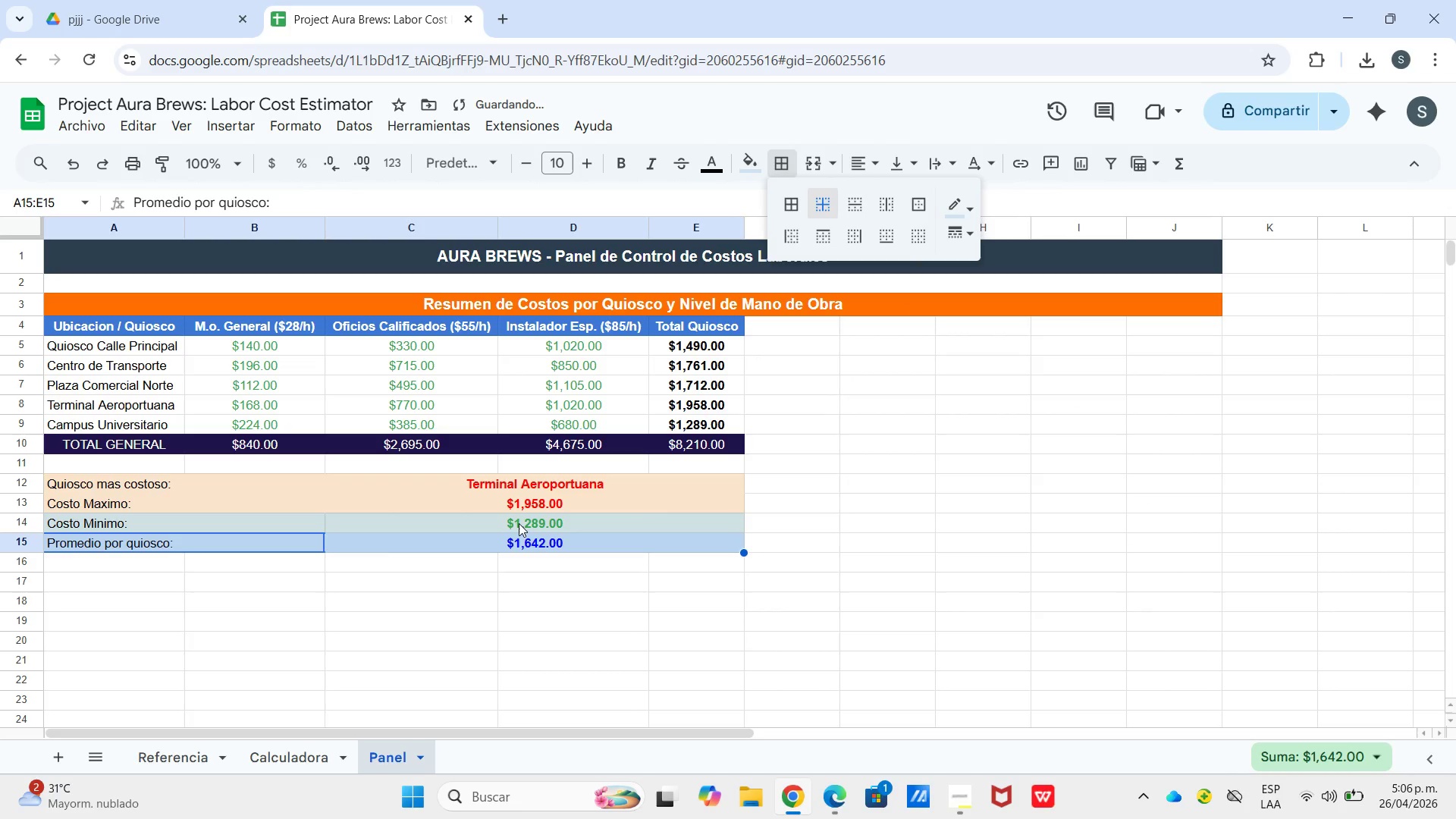 
left_click_drag(start_coordinate=[281, 530], to_coordinate=[359, 527])
 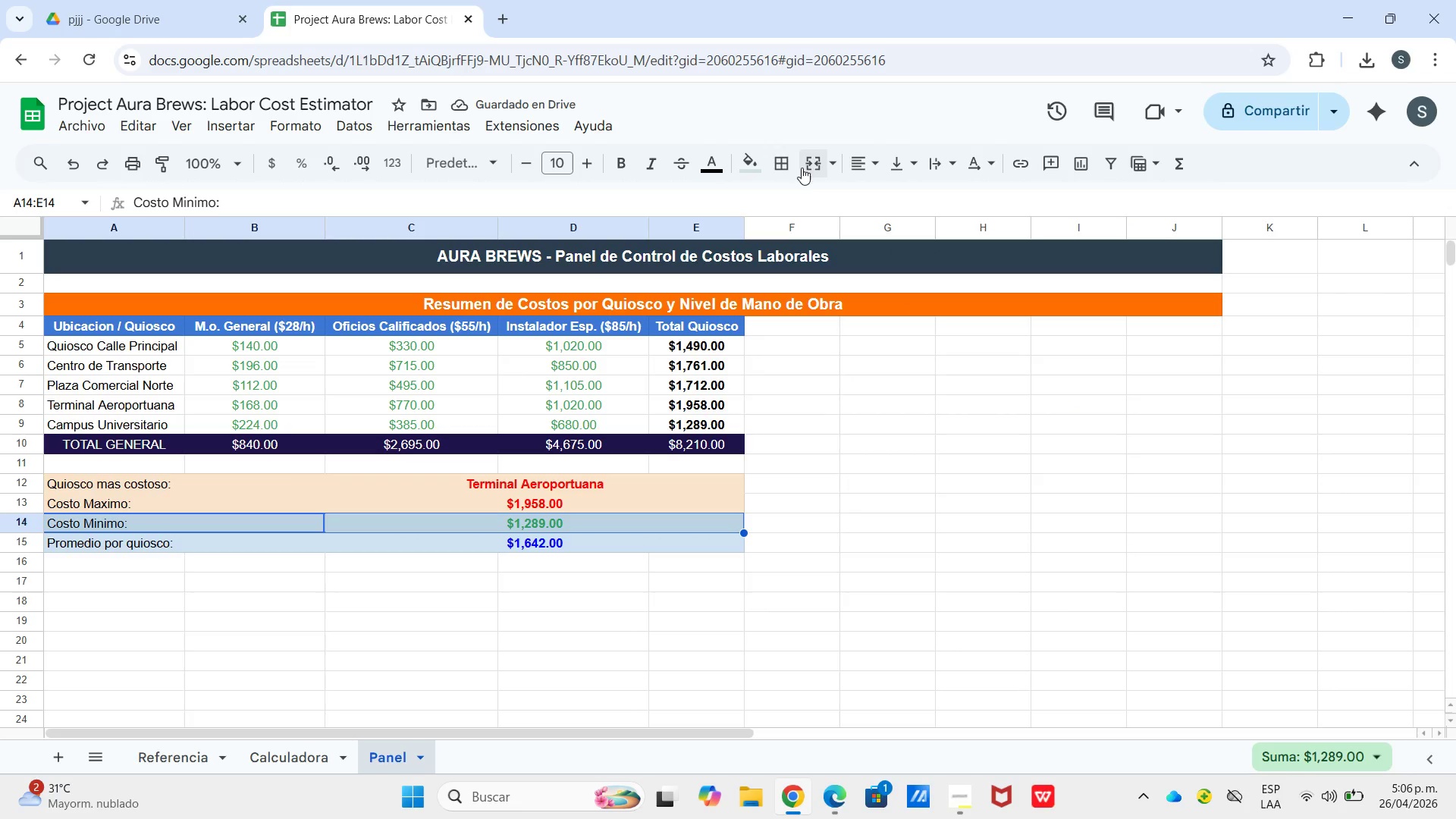 
left_click([753, 165])
 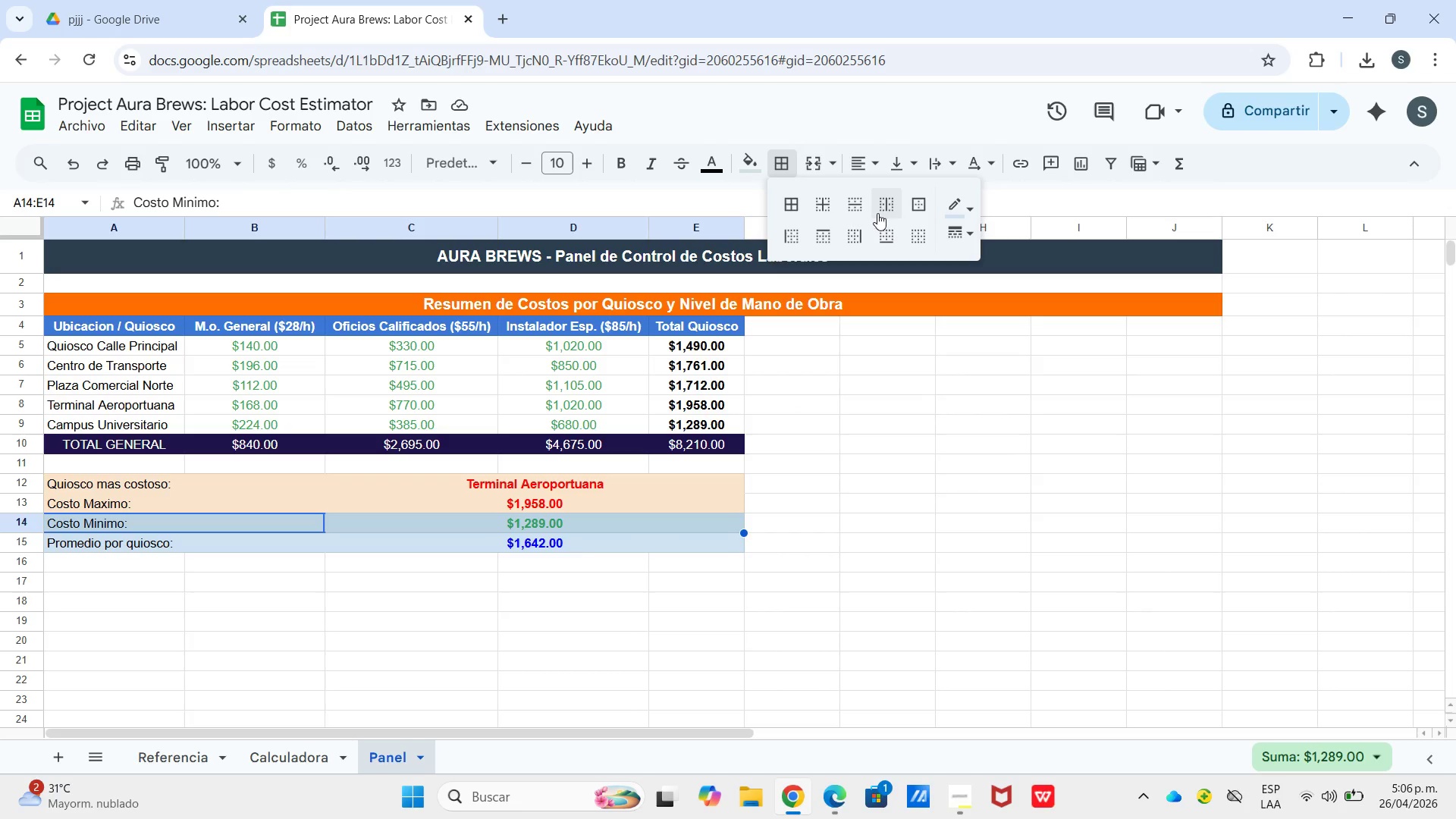 
wait(5.73)
 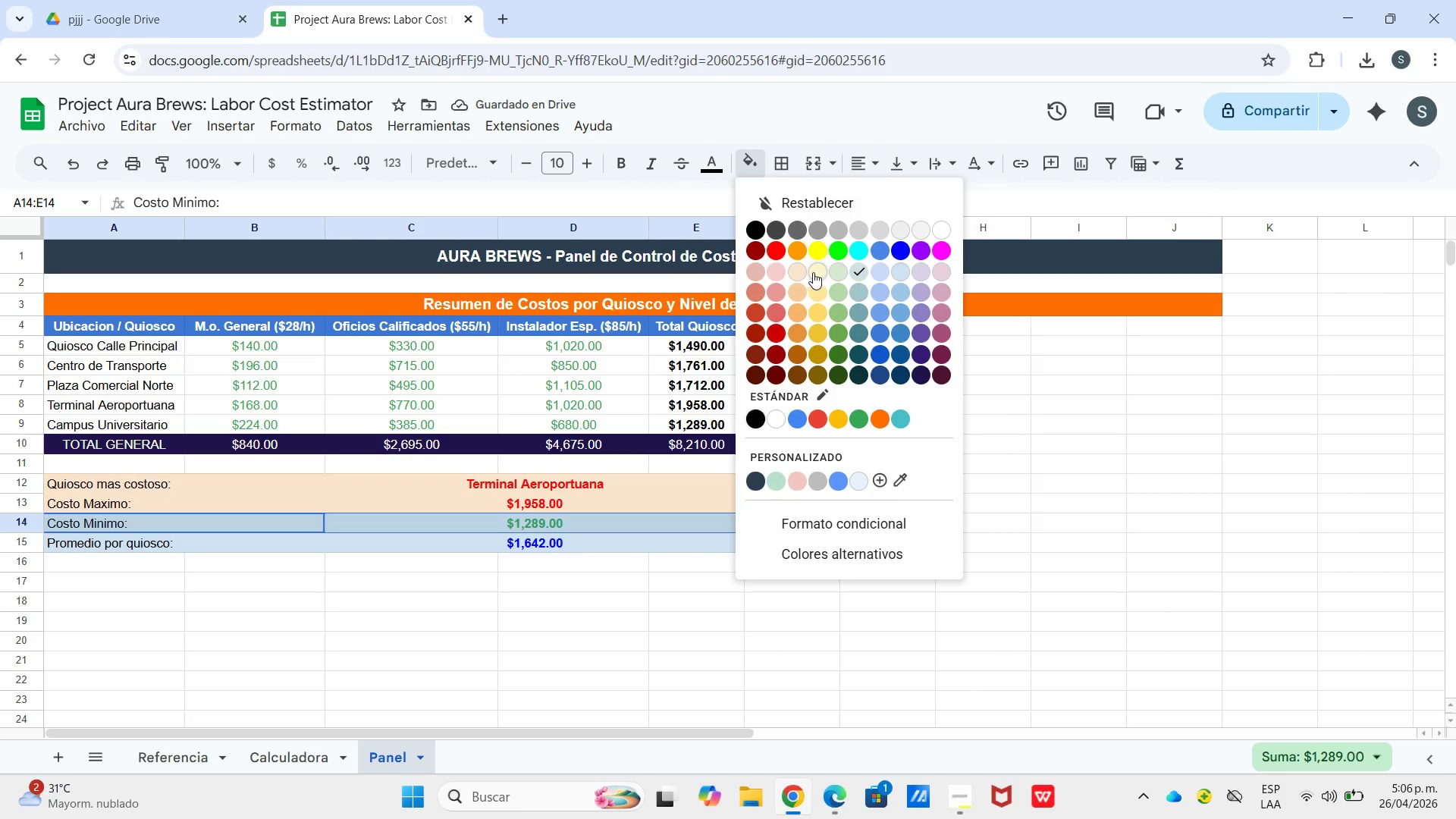 
left_click([962, 205])
 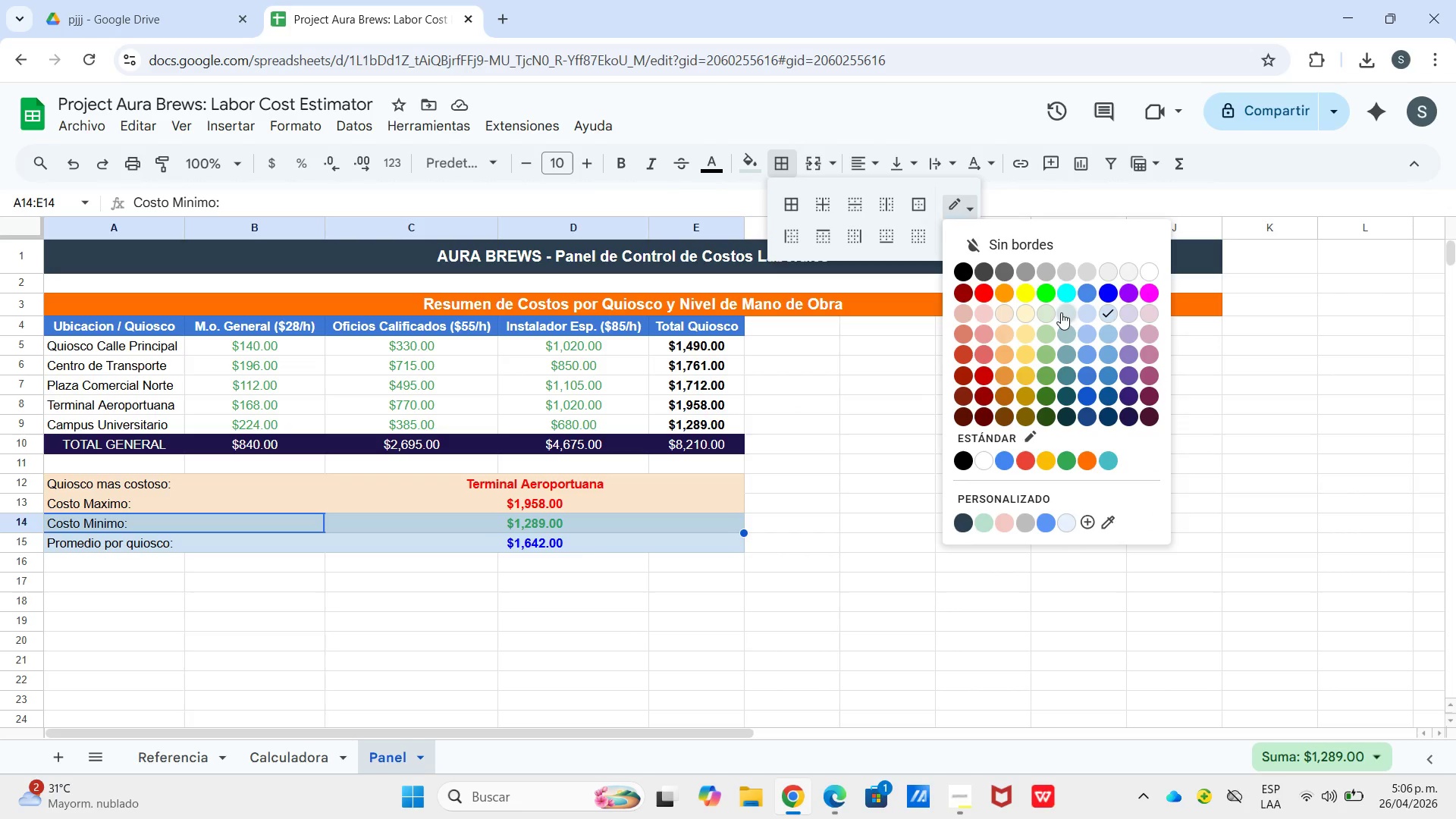 
left_click_drag(start_coordinate=[1062, 313], to_coordinate=[1056, 314])
 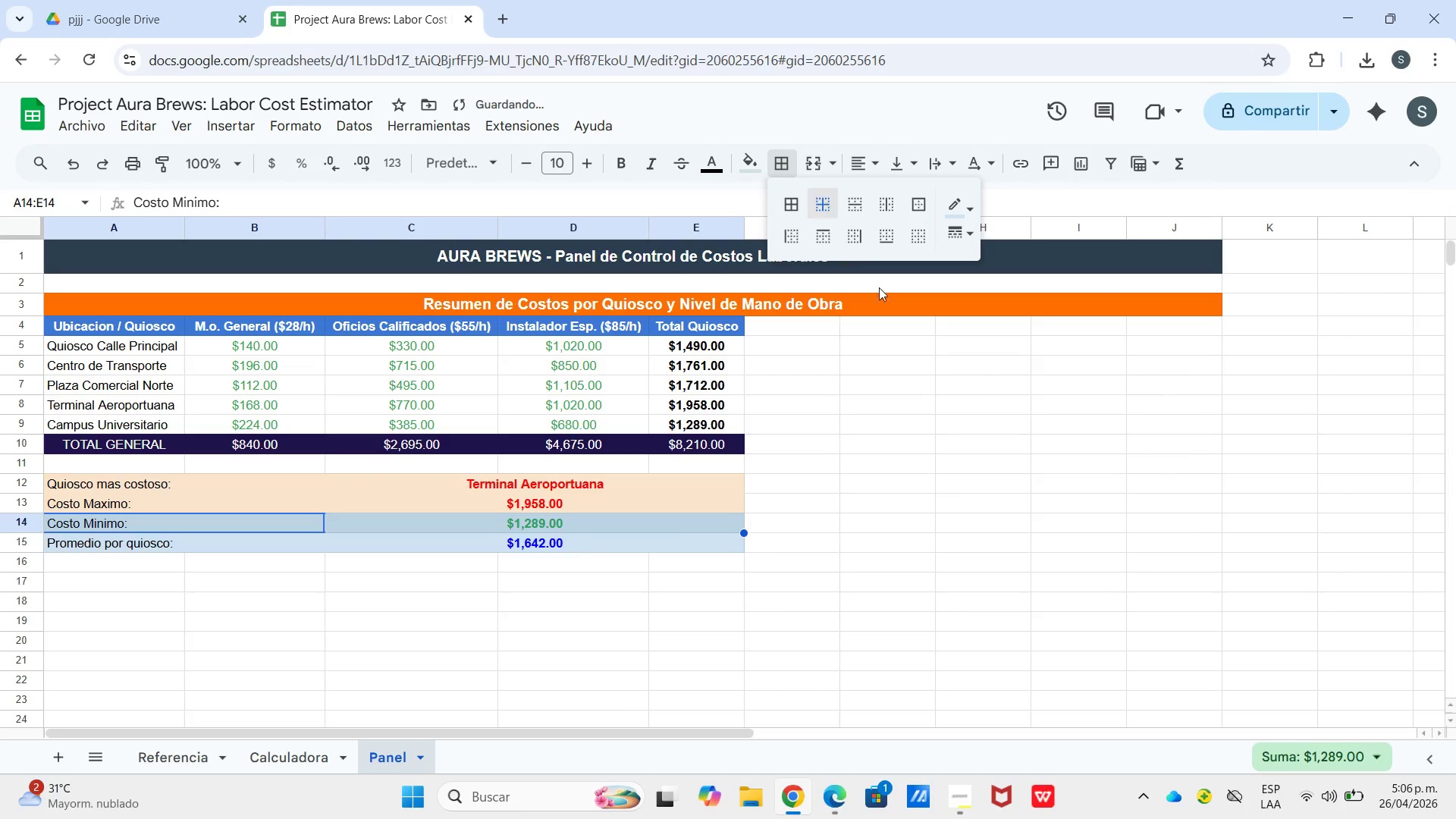 
left_click_drag(start_coordinate=[896, 400], to_coordinate=[893, 400])
 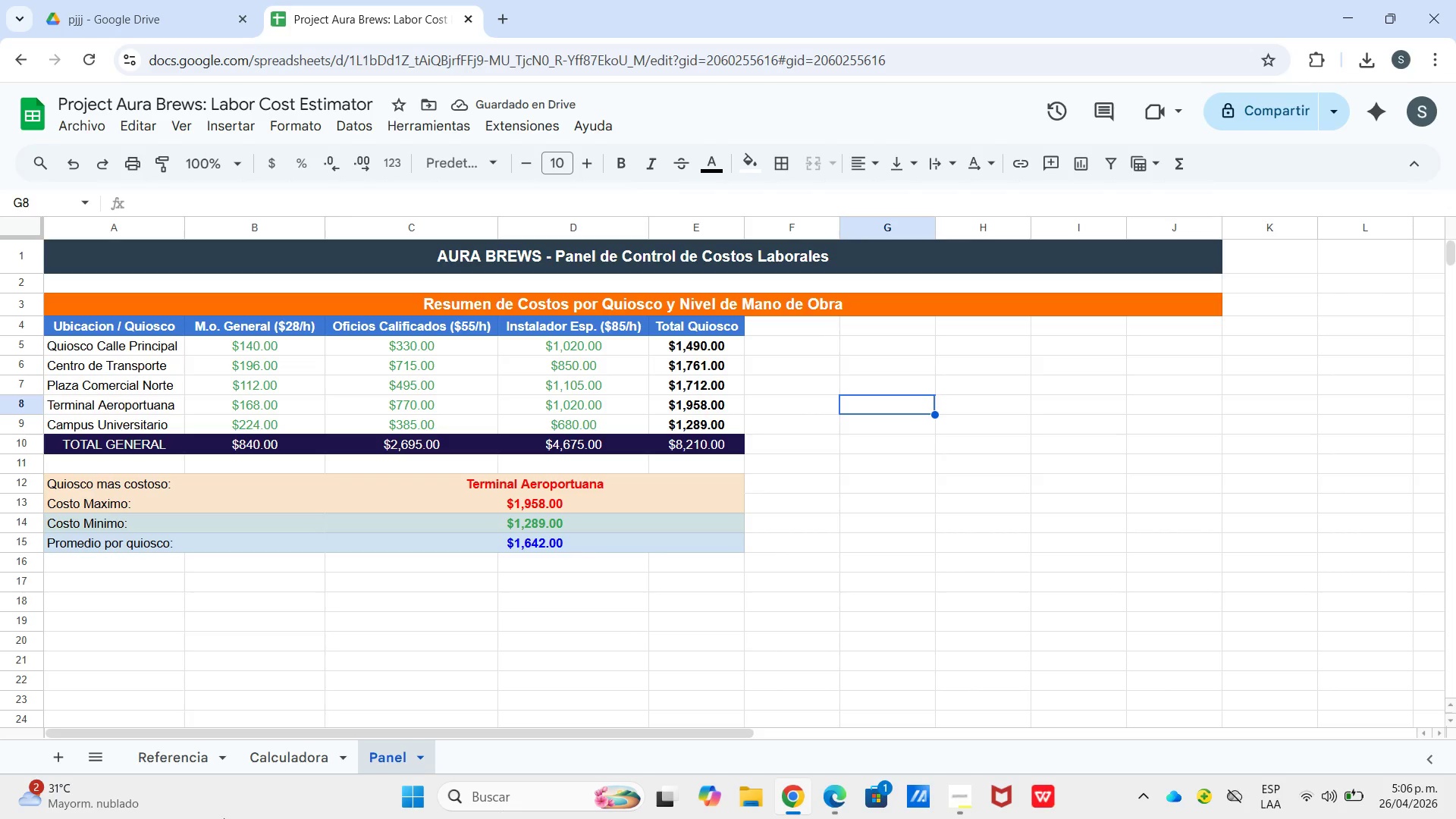 
left_click_drag(start_coordinate=[157, 485], to_coordinate=[165, 541])
 